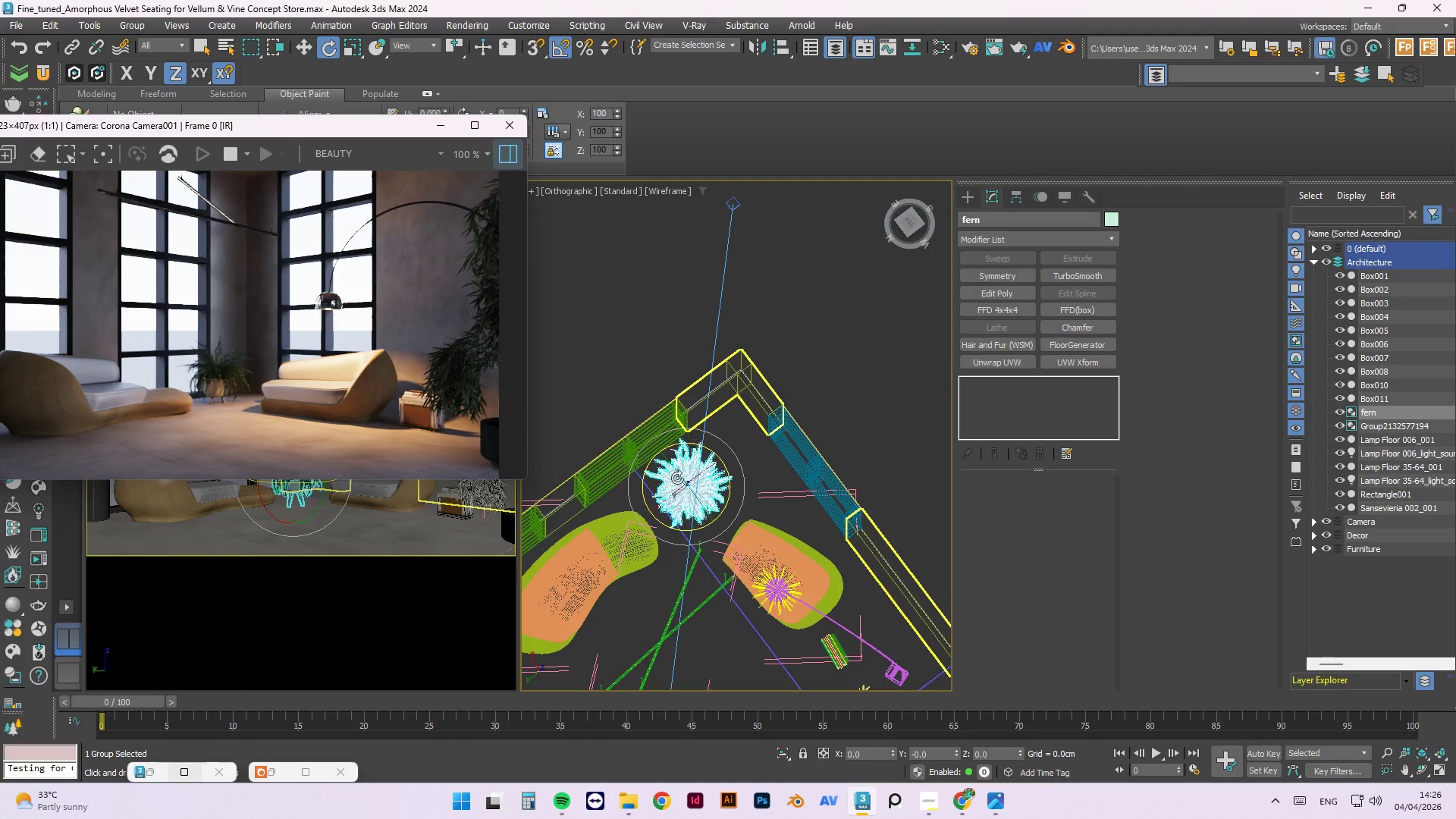 
scroll: coordinate [682, 493], scroll_direction: up, amount: 2.0
 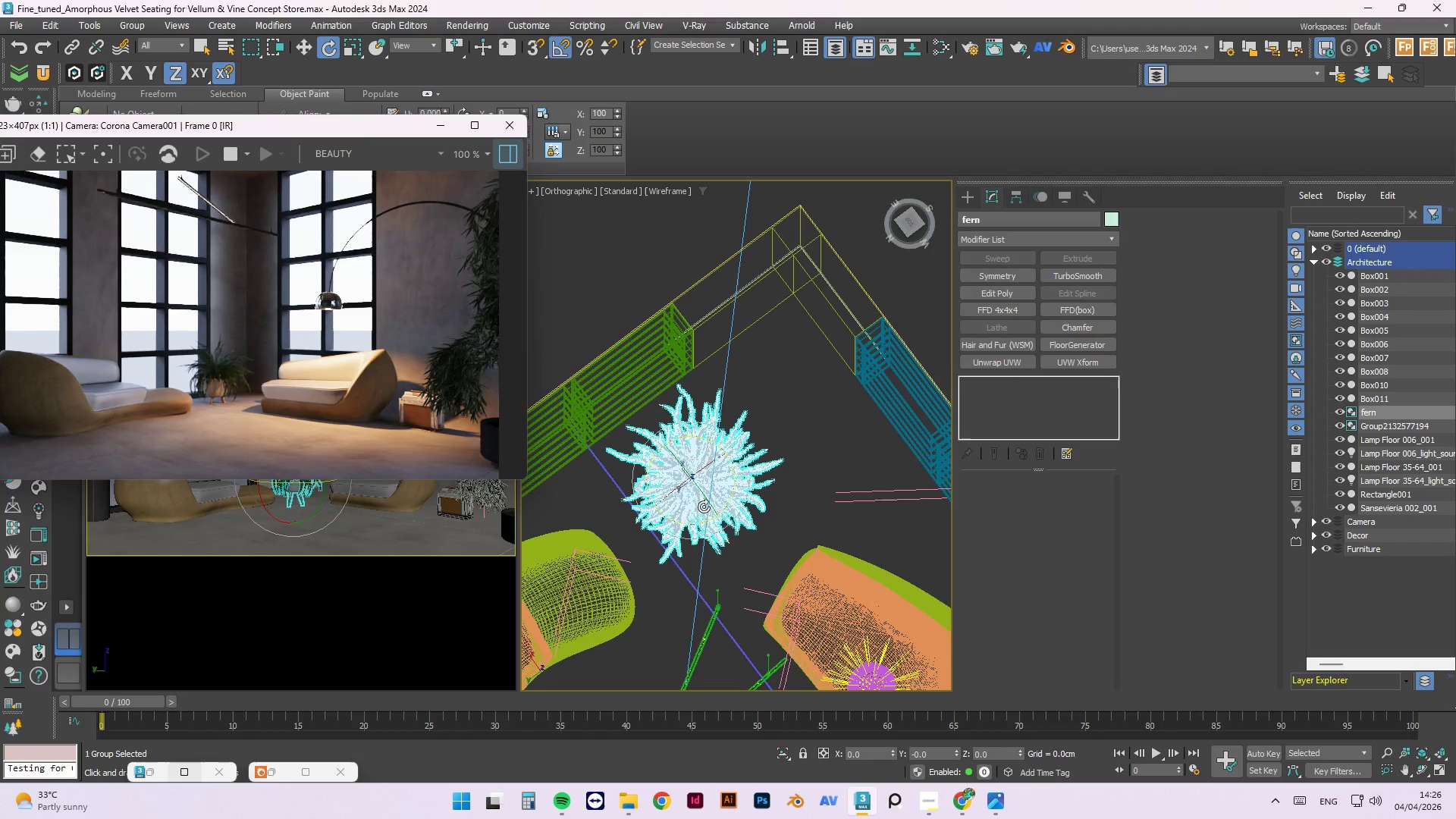 
hold_key(key=AltLeft, duration=1.5)
 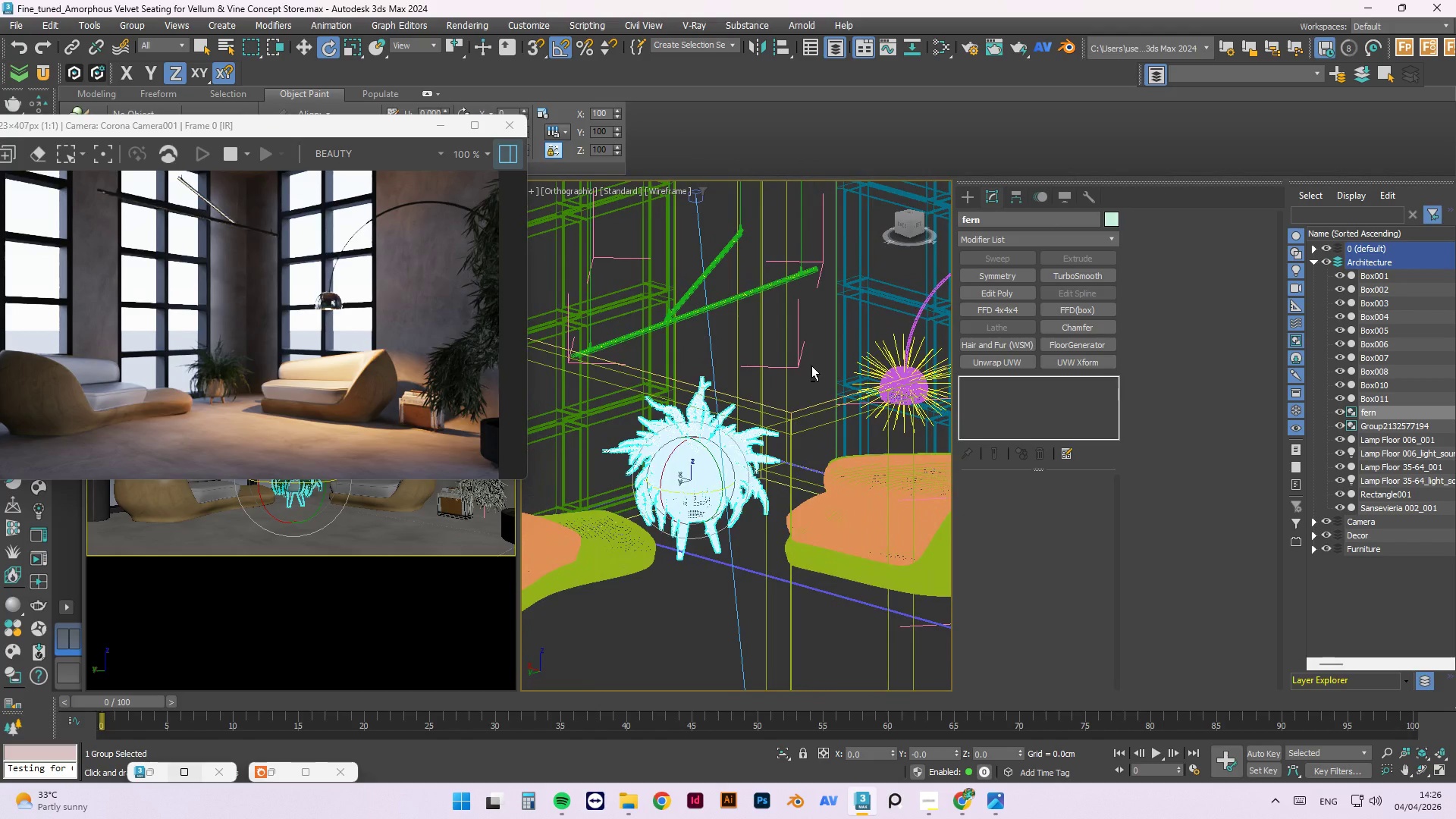 
hold_key(key=AltLeft, duration=0.55)
 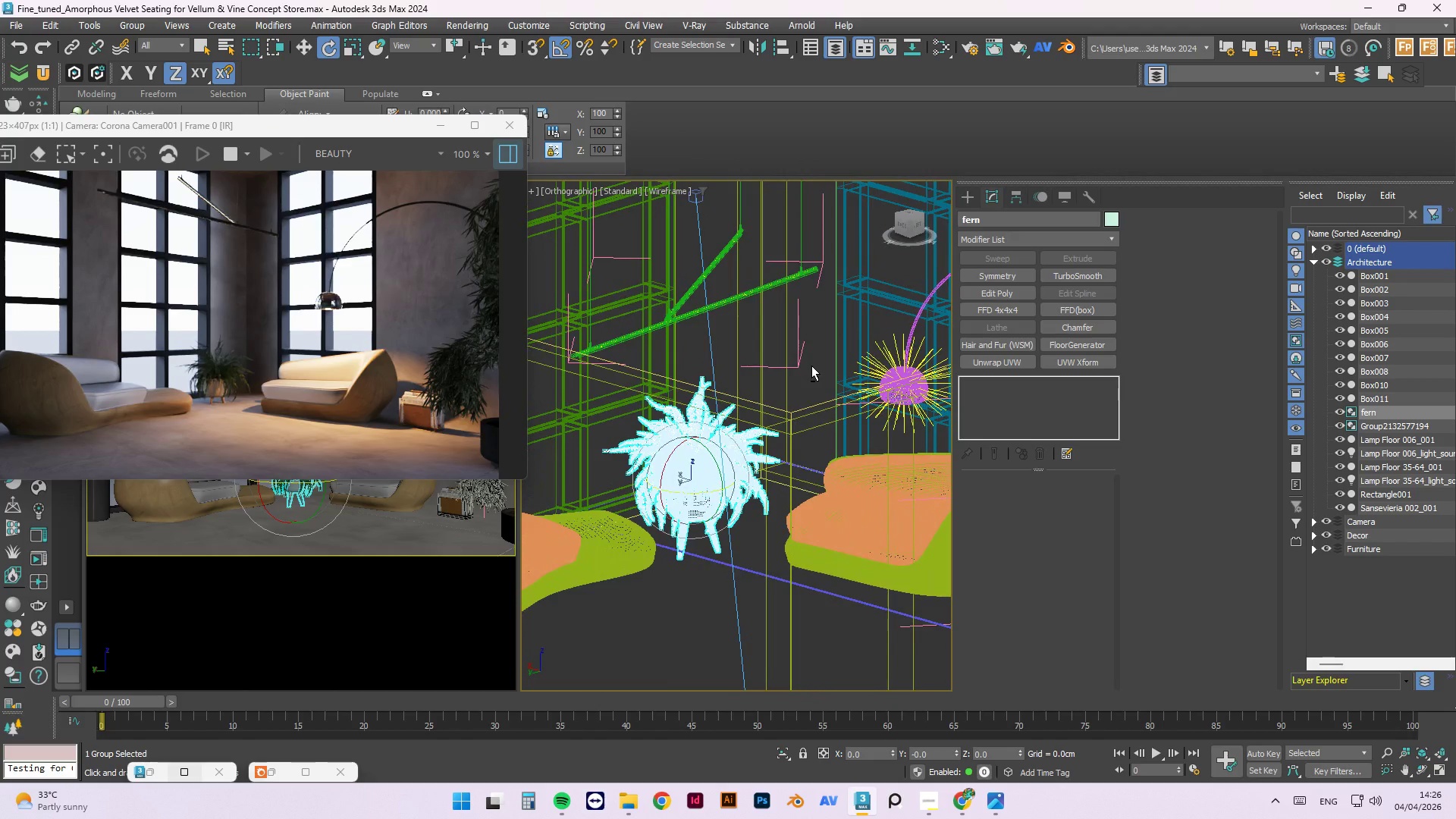 
key(F)
 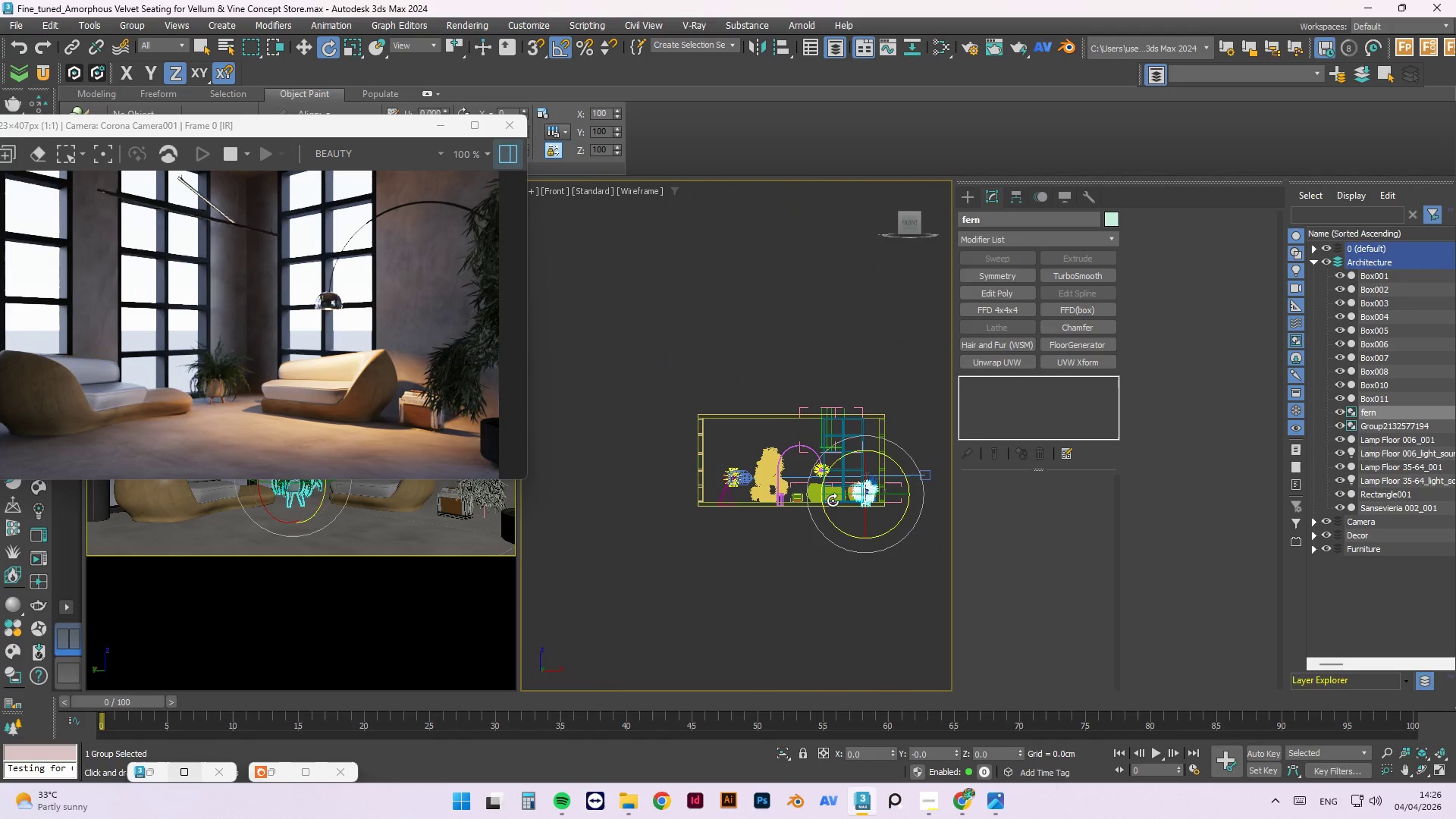 
scroll: coordinate [817, 343], scroll_direction: up, amount: 9.0
 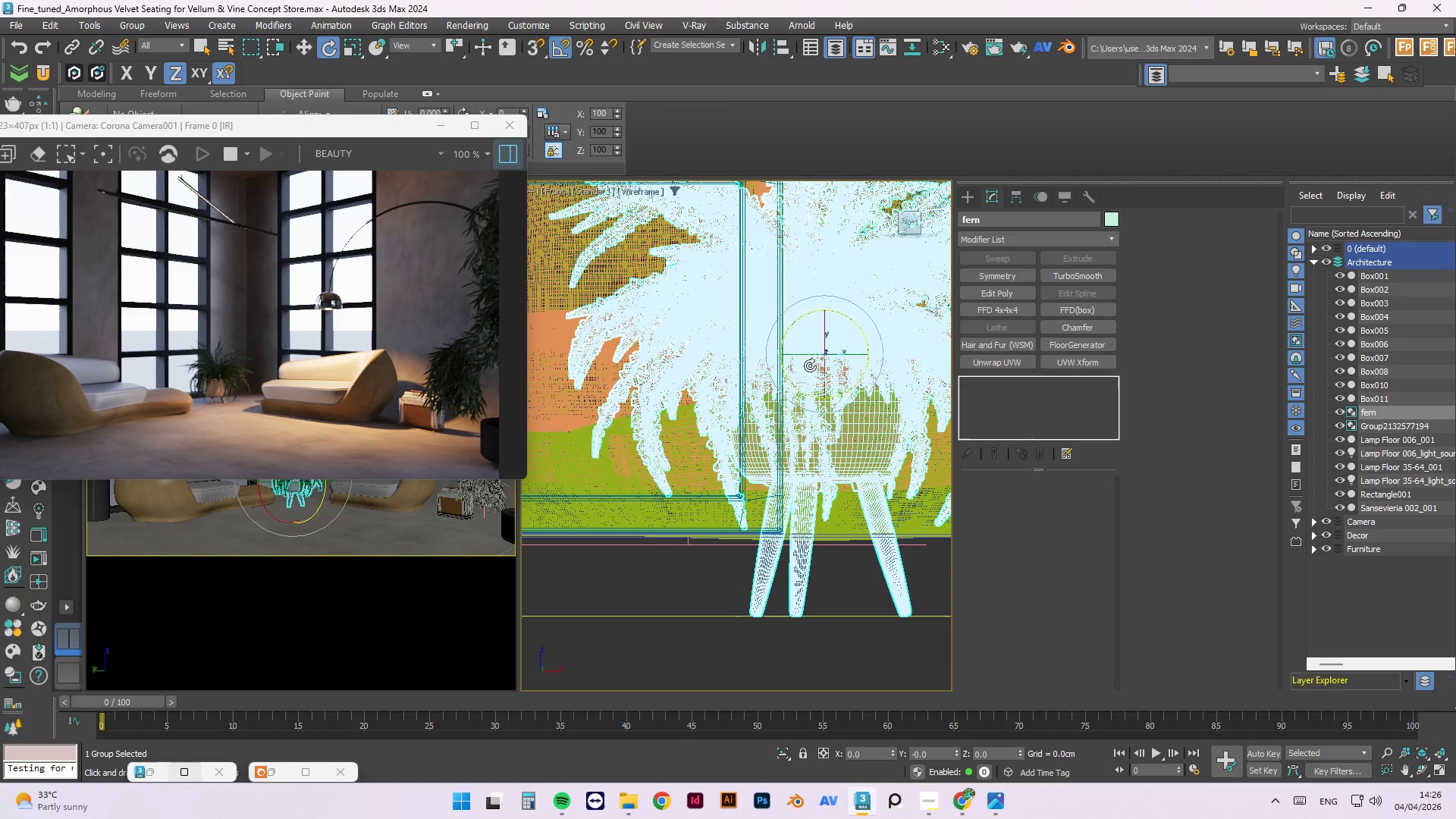 
scroll: coordinate [747, 447], scroll_direction: down, amount: 2.0
 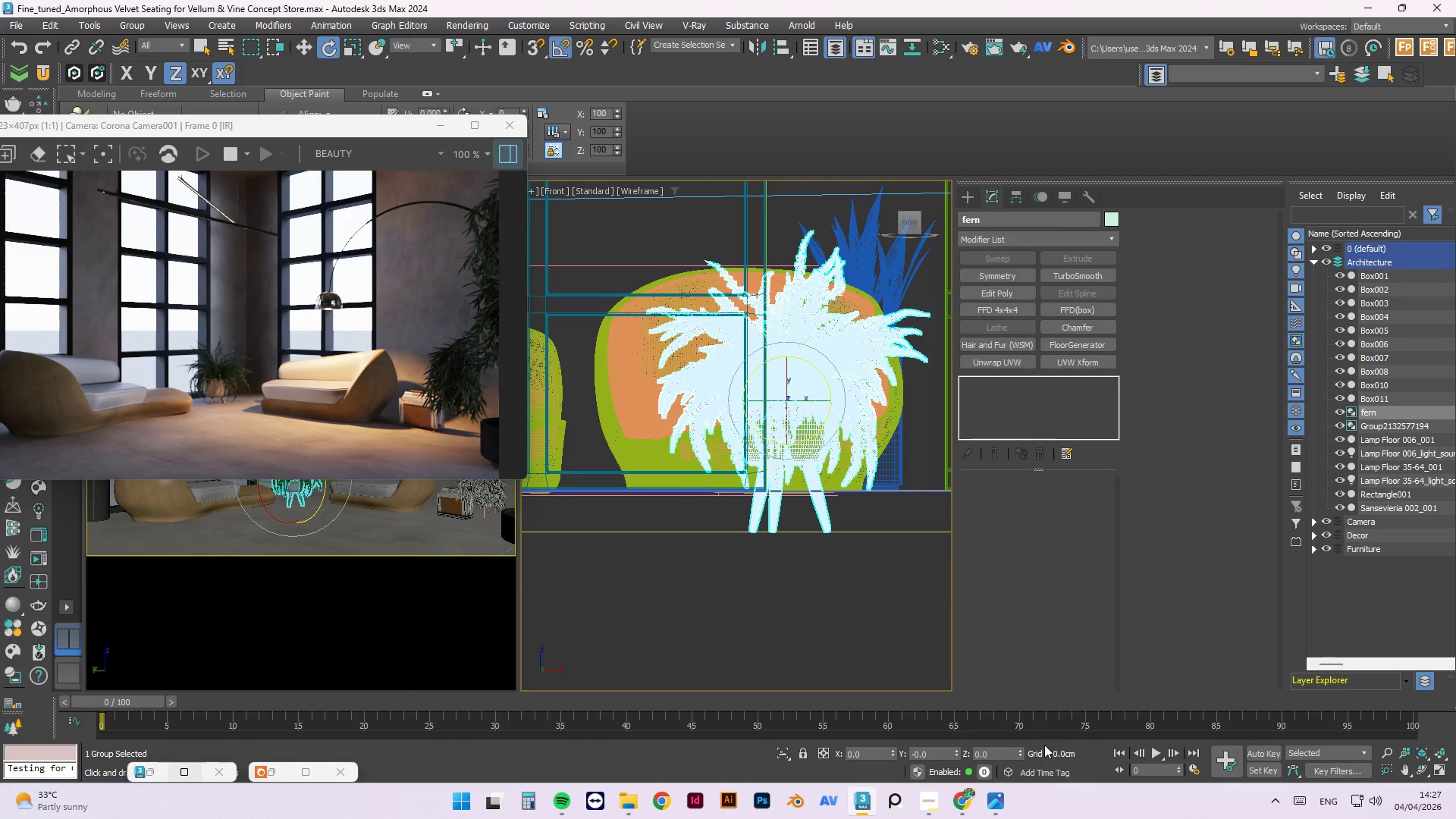 
left_click_drag(start_coordinate=[1018, 747], to_coordinate=[1015, 729])
 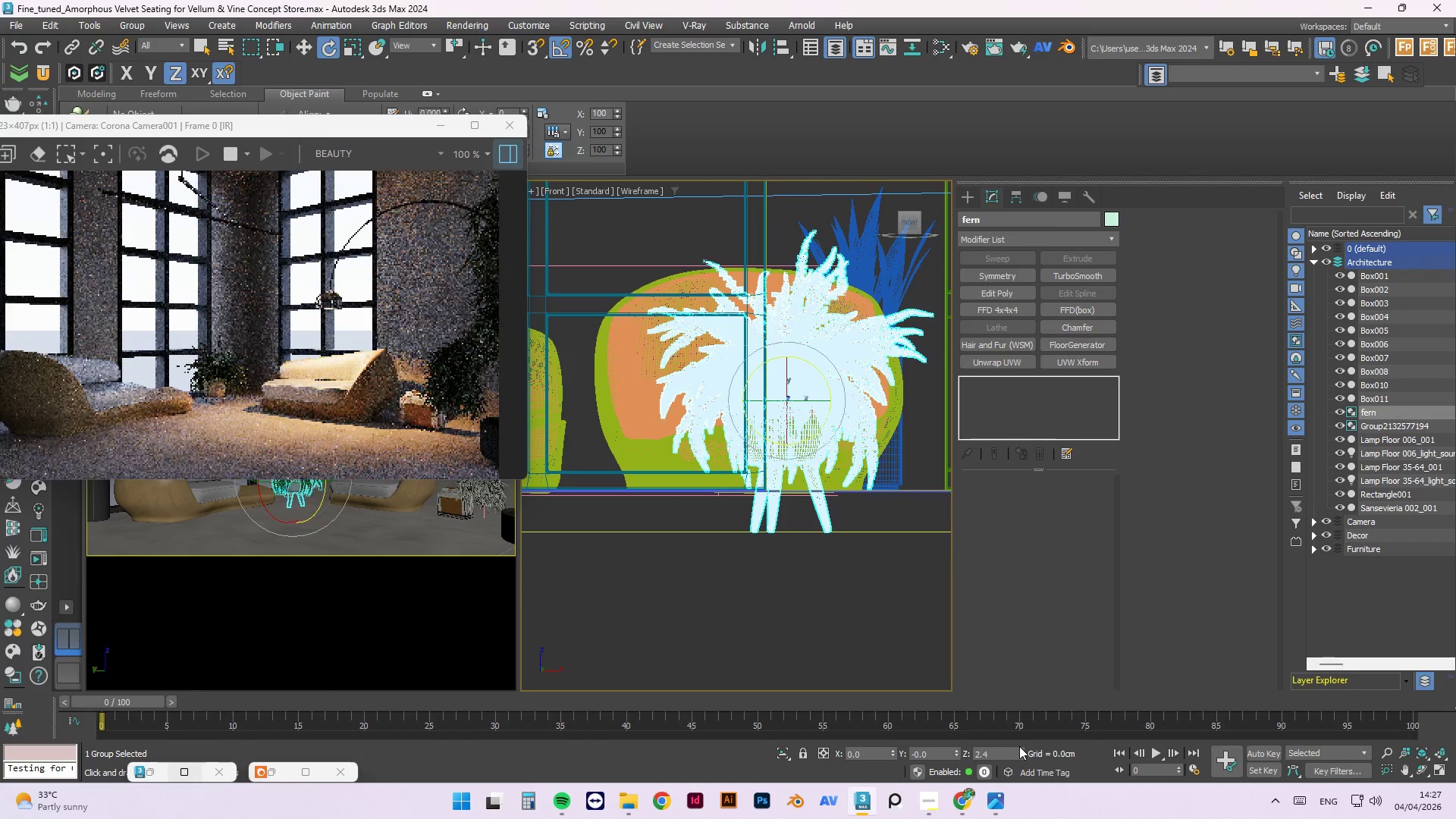 
key(W)
 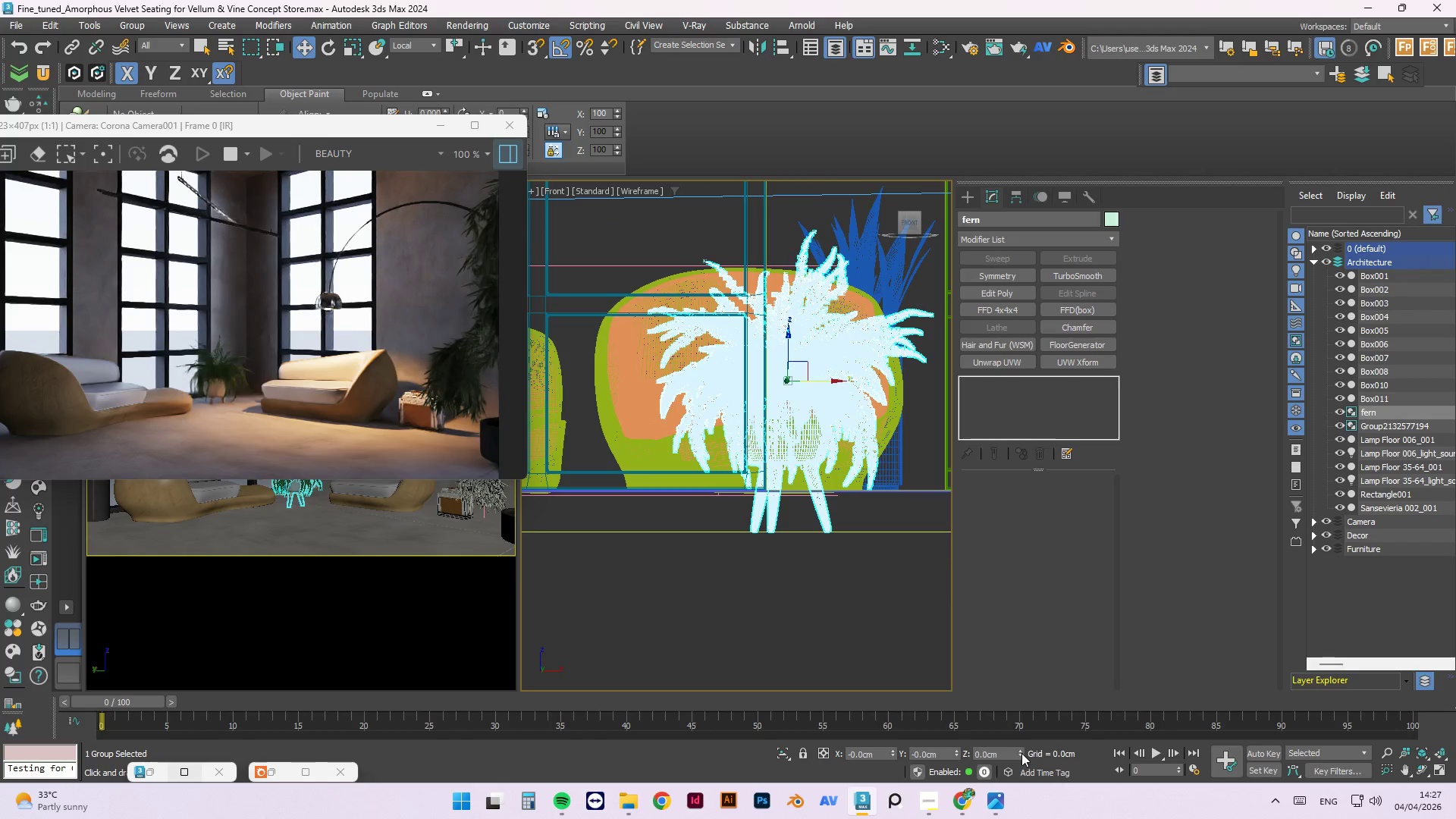 
left_click_drag(start_coordinate=[1020, 748], to_coordinate=[1009, 704])
 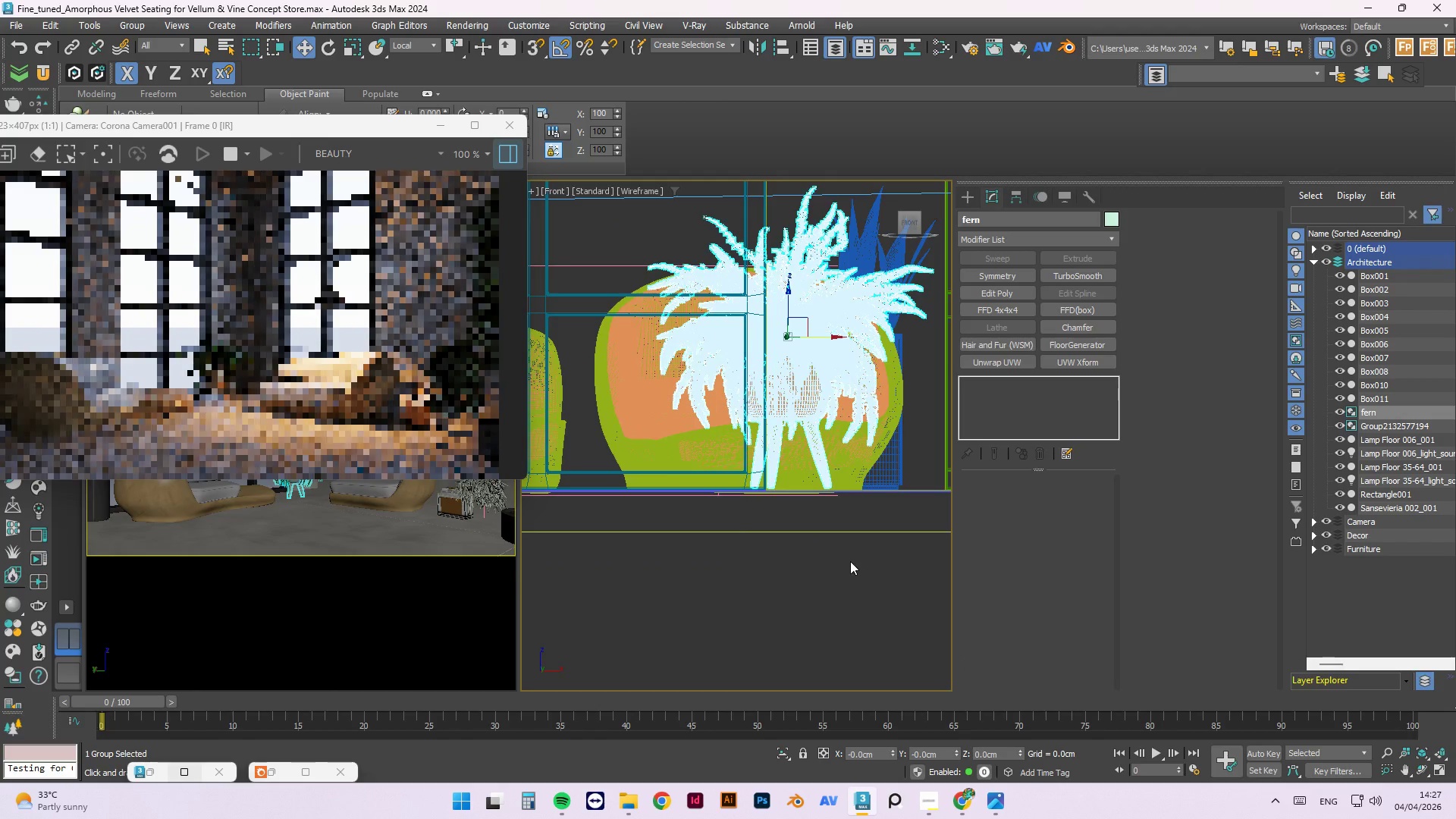 
scroll: coordinate [817, 469], scroll_direction: up, amount: 5.0
 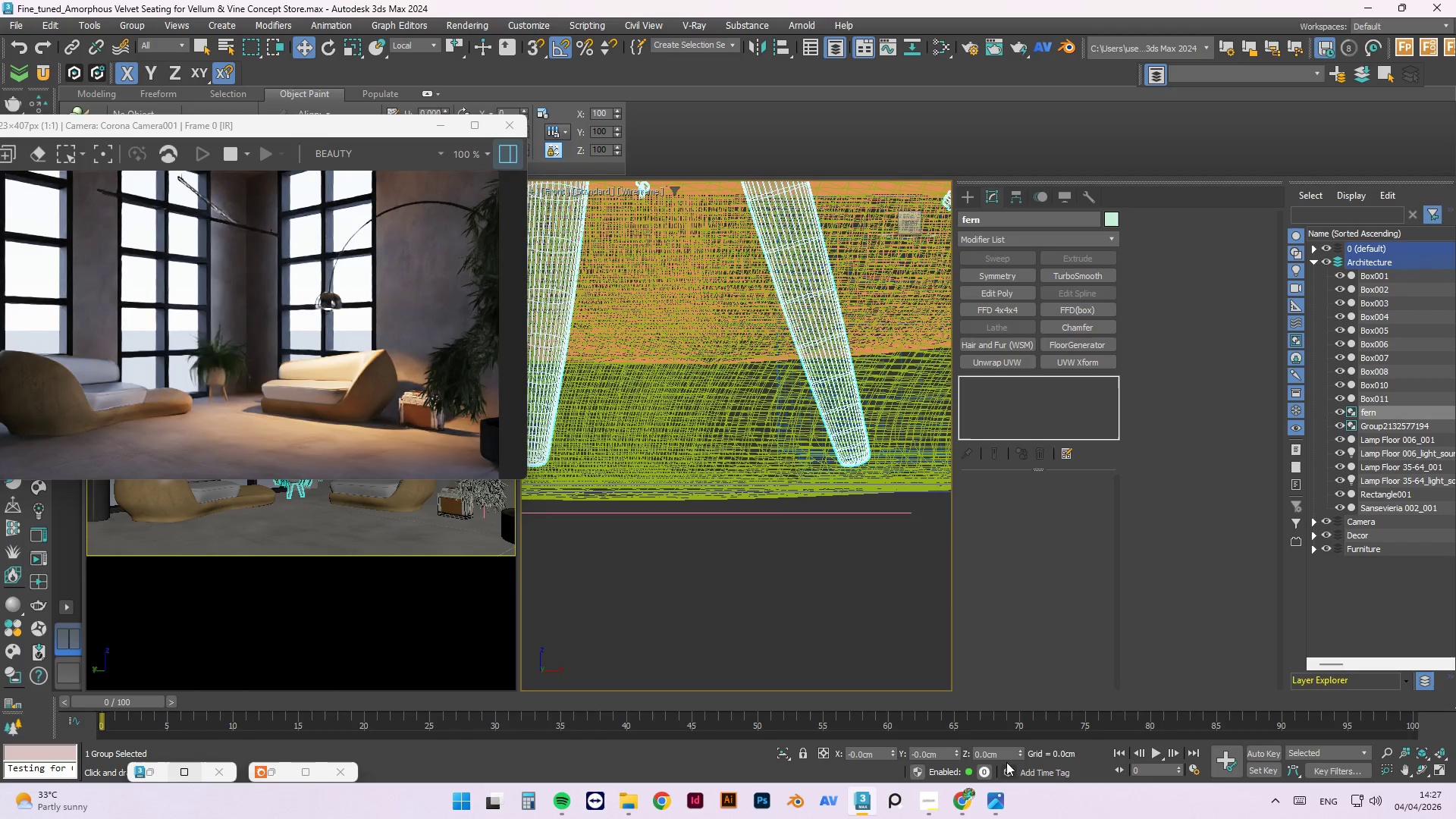 
left_click_drag(start_coordinate=[1023, 755], to_coordinate=[1023, 771])
 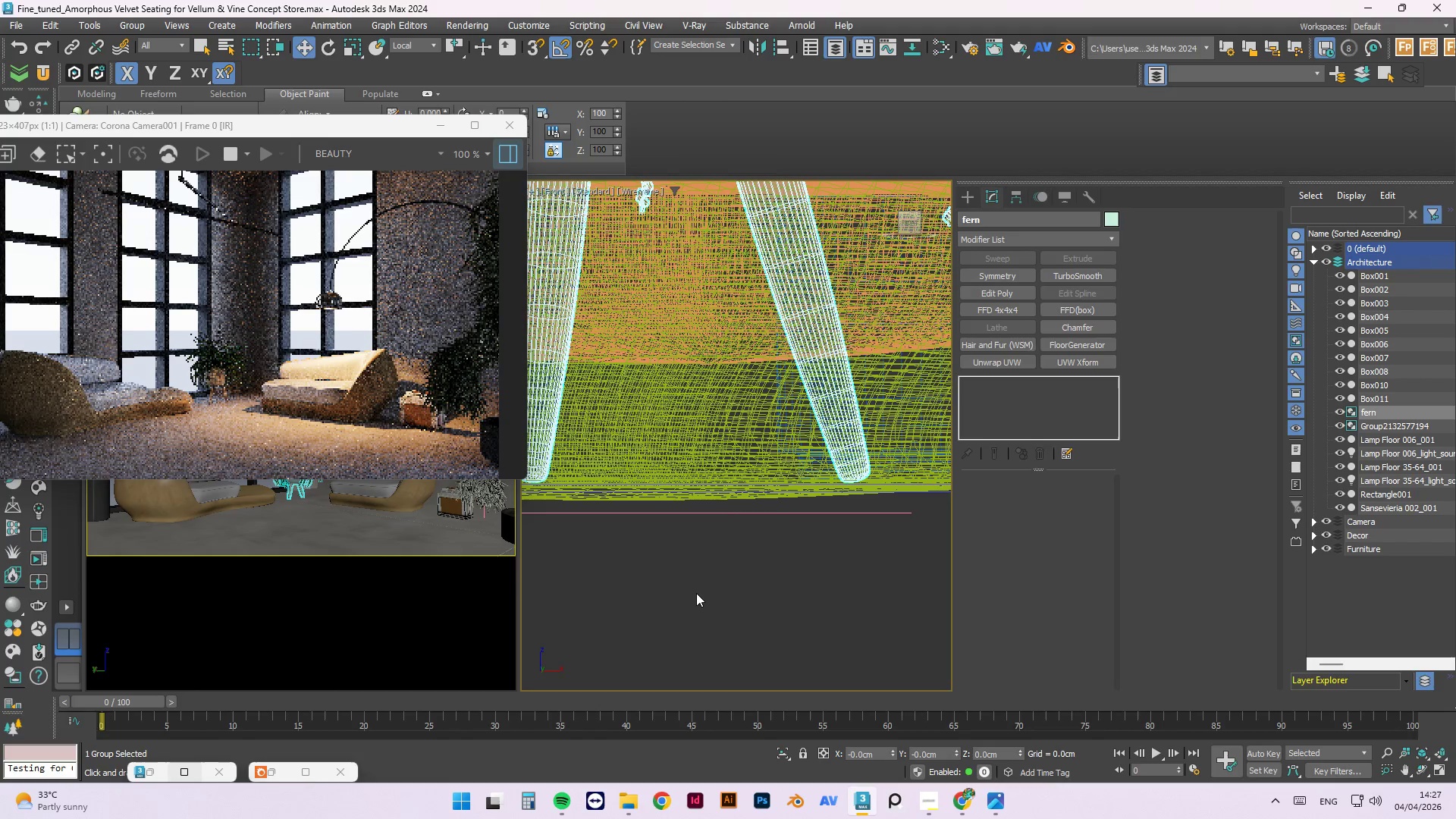 
key(T)
 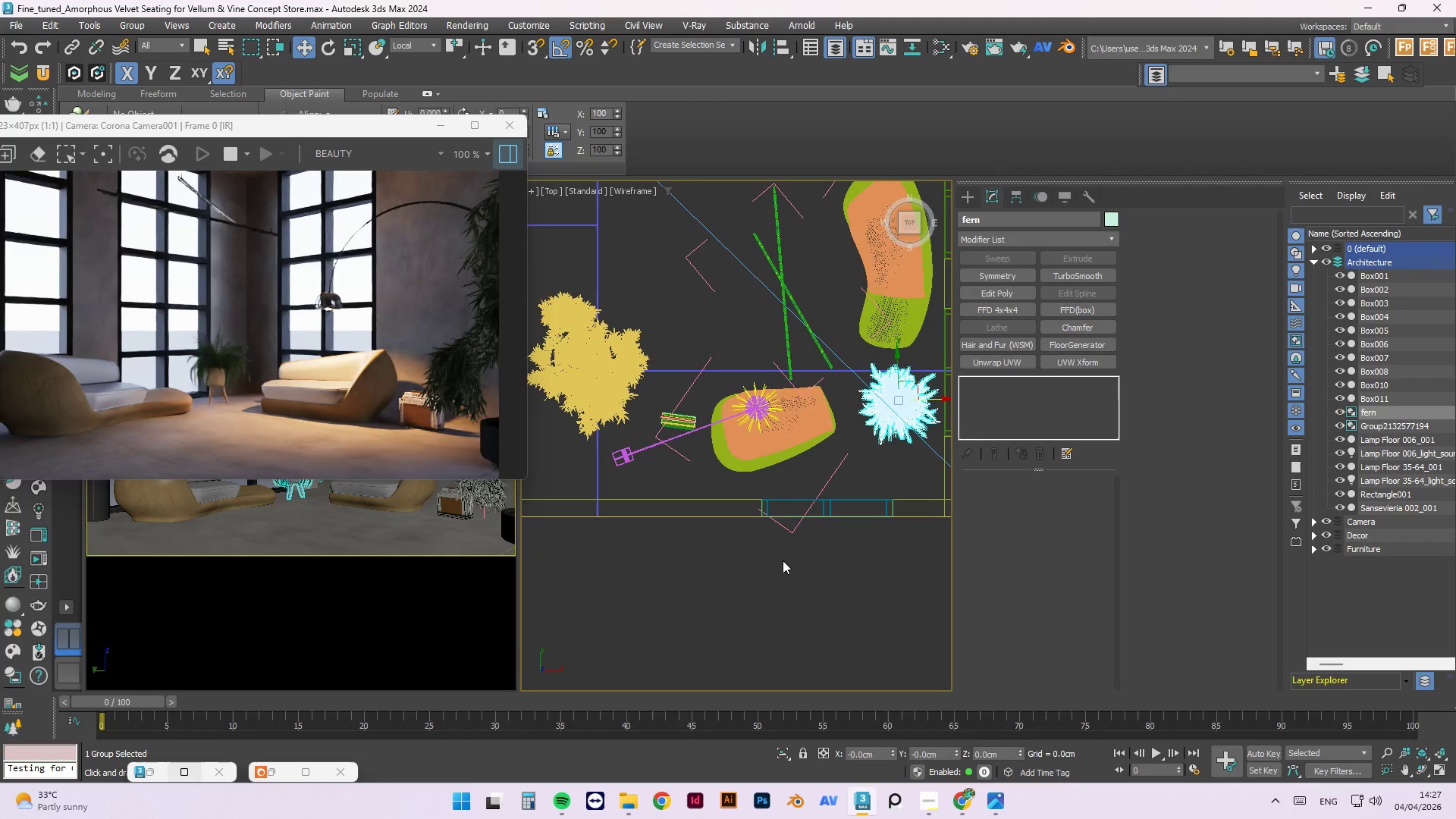 
scroll: coordinate [824, 507], scroll_direction: down, amount: 11.0
 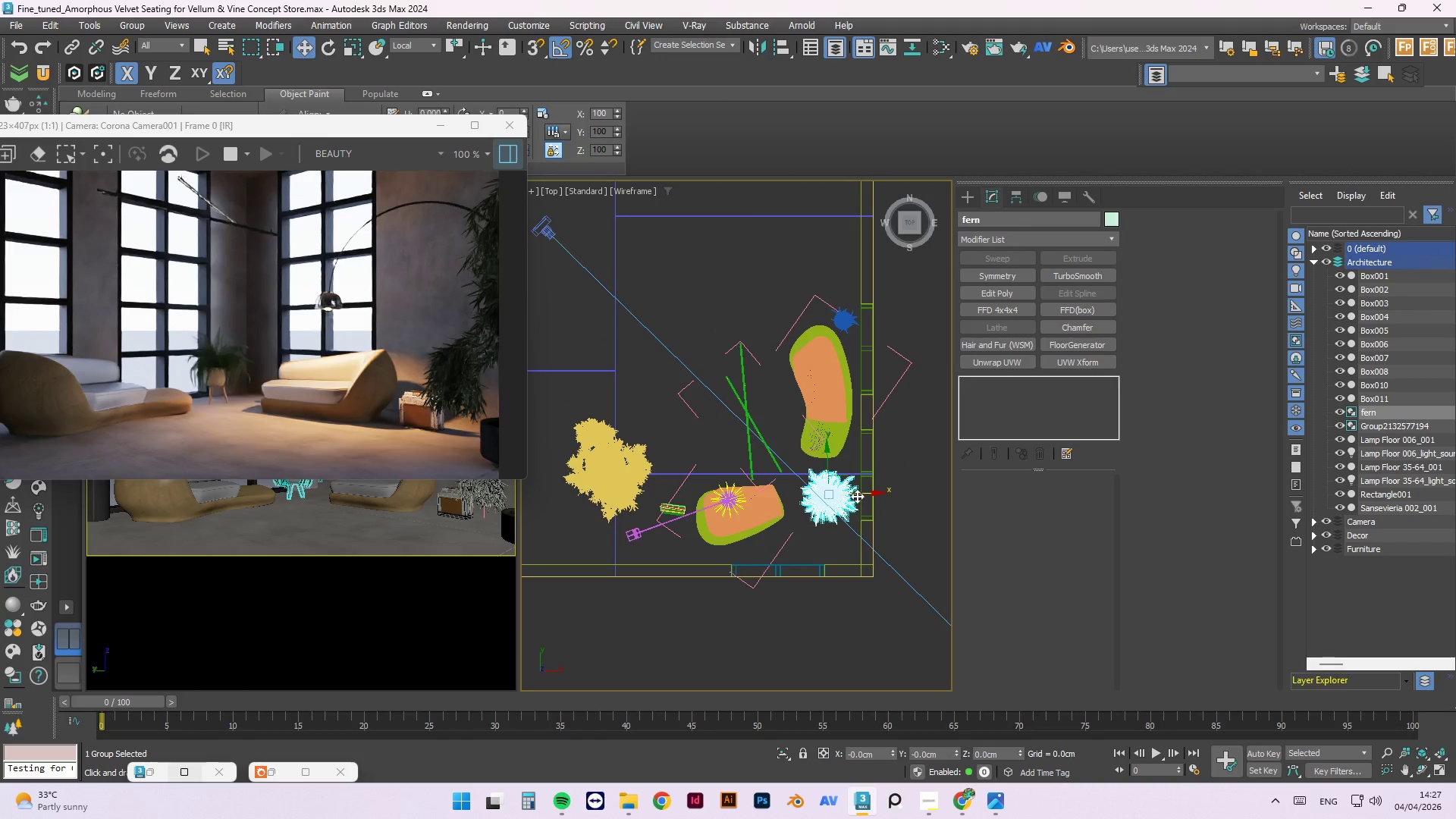 
left_click_drag(start_coordinate=[857, 496], to_coordinate=[833, 497])
 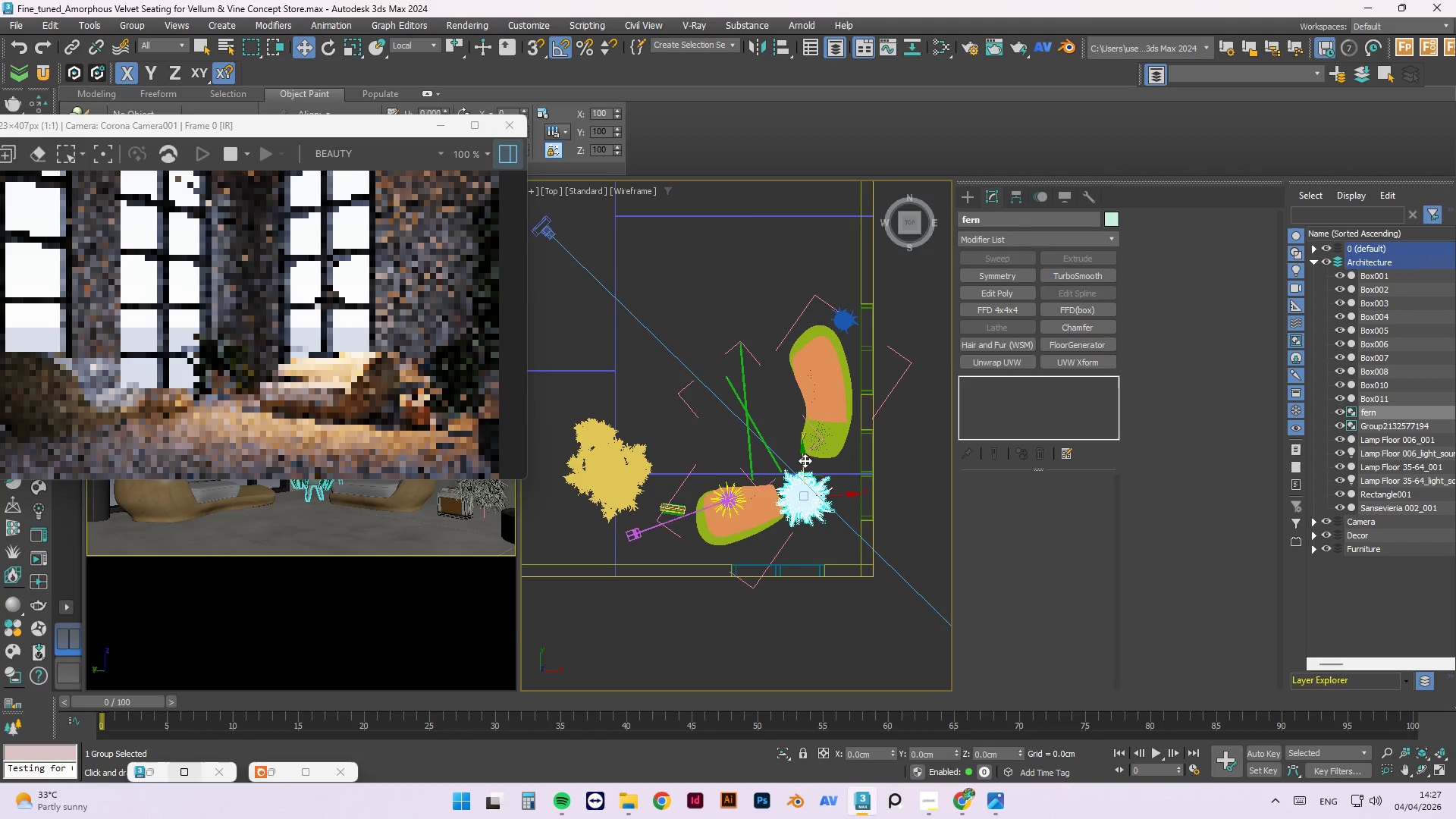 
left_click_drag(start_coordinate=[805, 460], to_coordinate=[811, 488])
 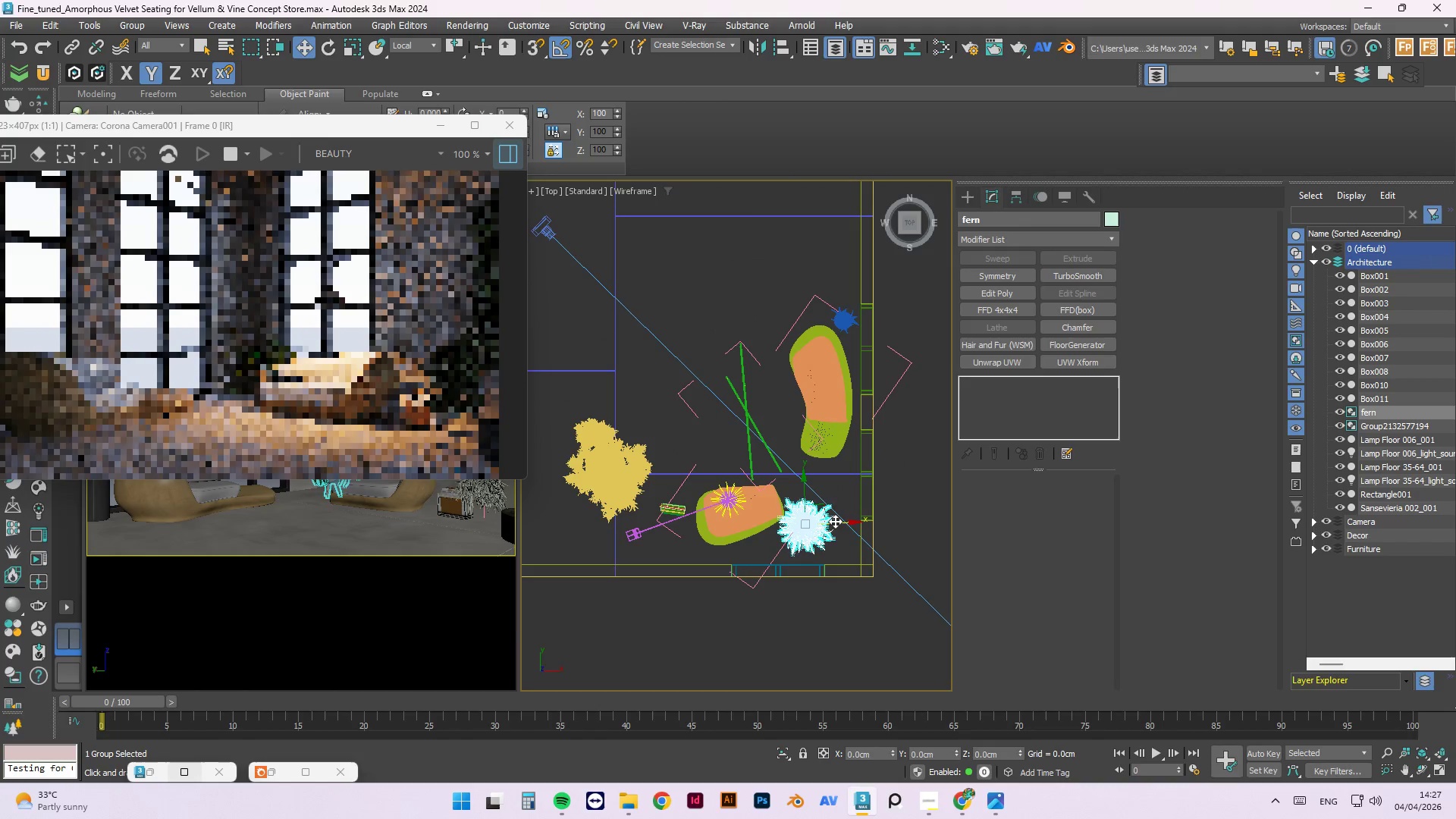 
left_click_drag(start_coordinate=[835, 521], to_coordinate=[855, 526])
 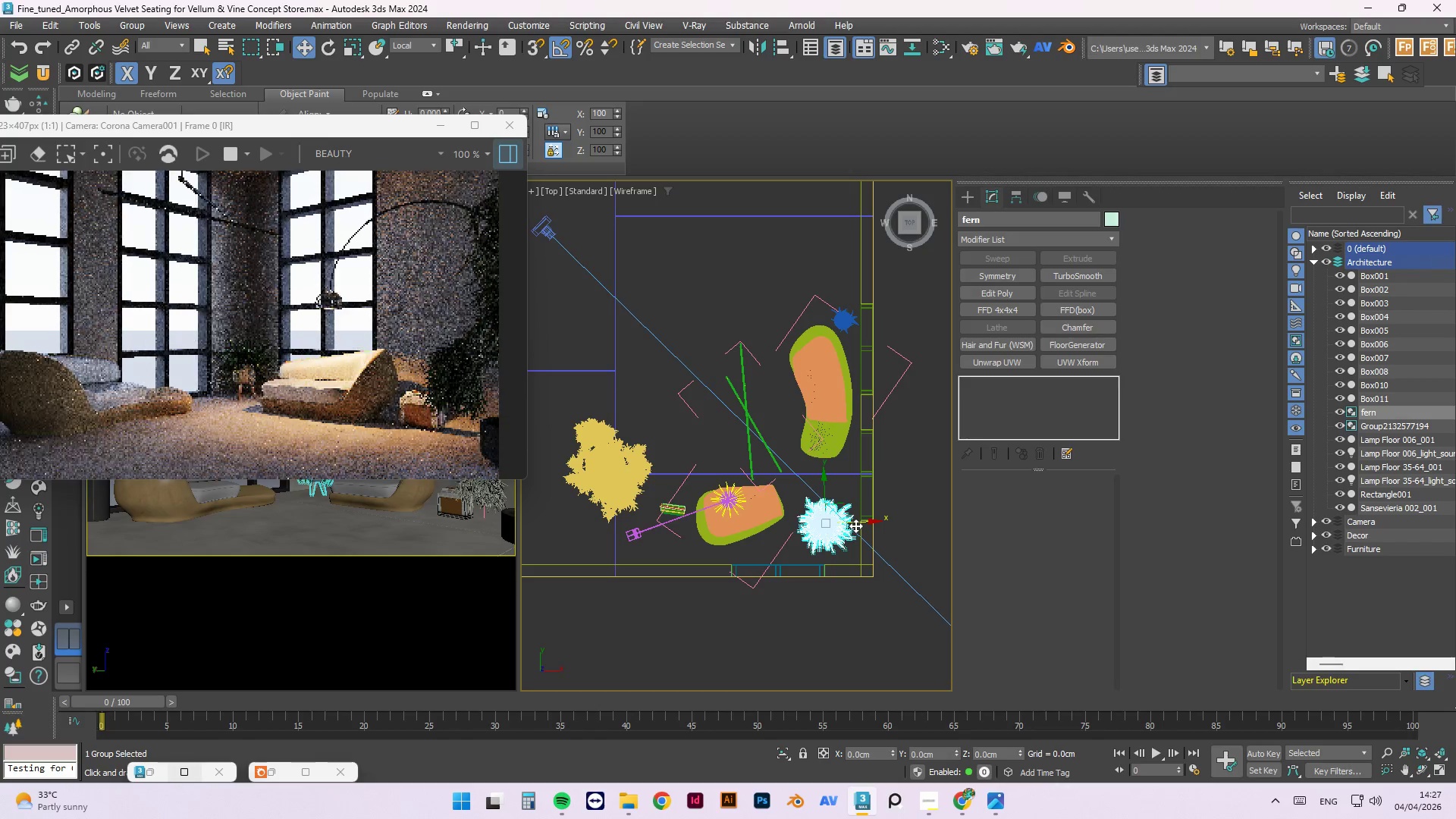 
key(E)
 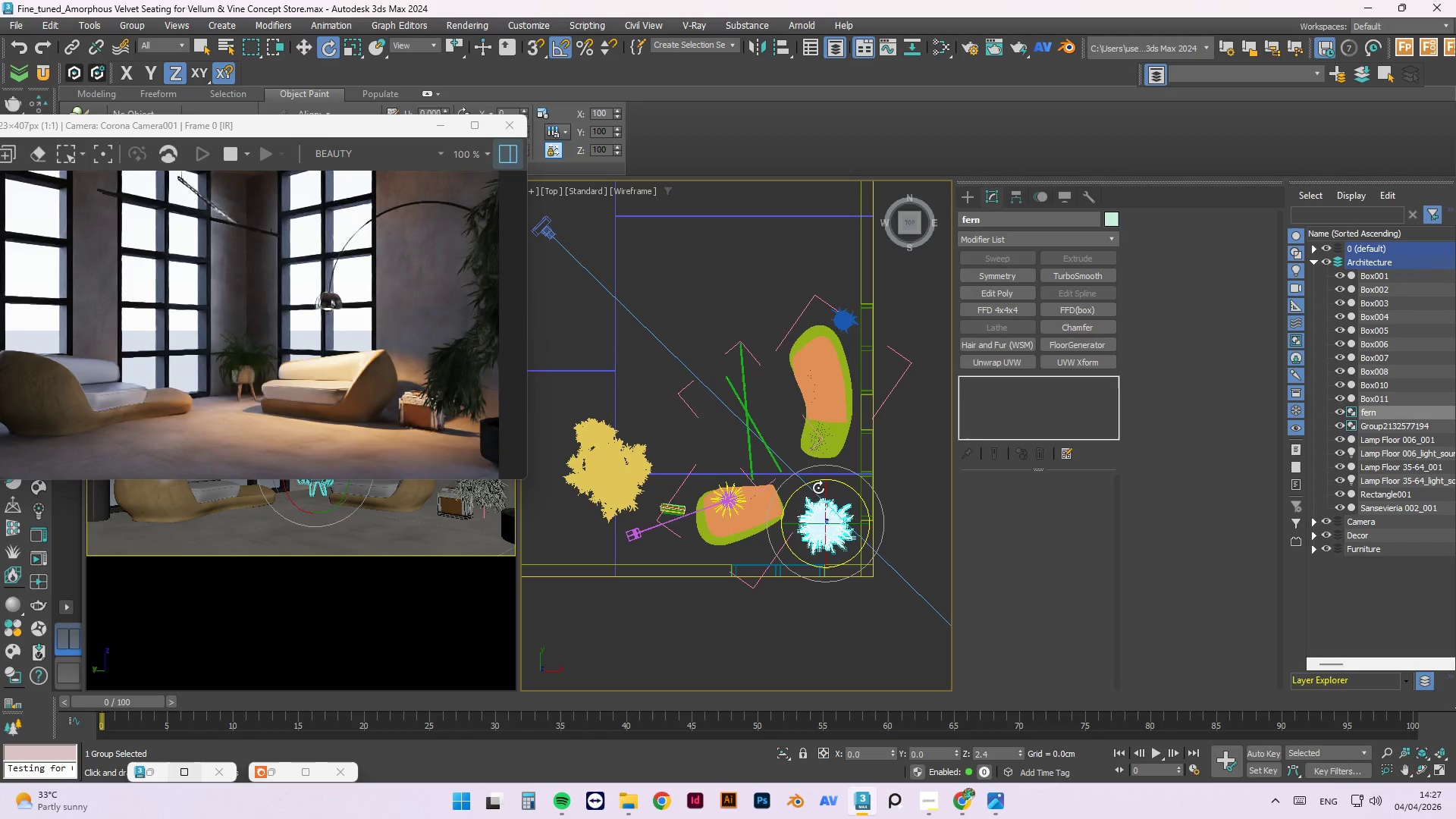 
left_click_drag(start_coordinate=[814, 485], to_coordinate=[780, 504])
 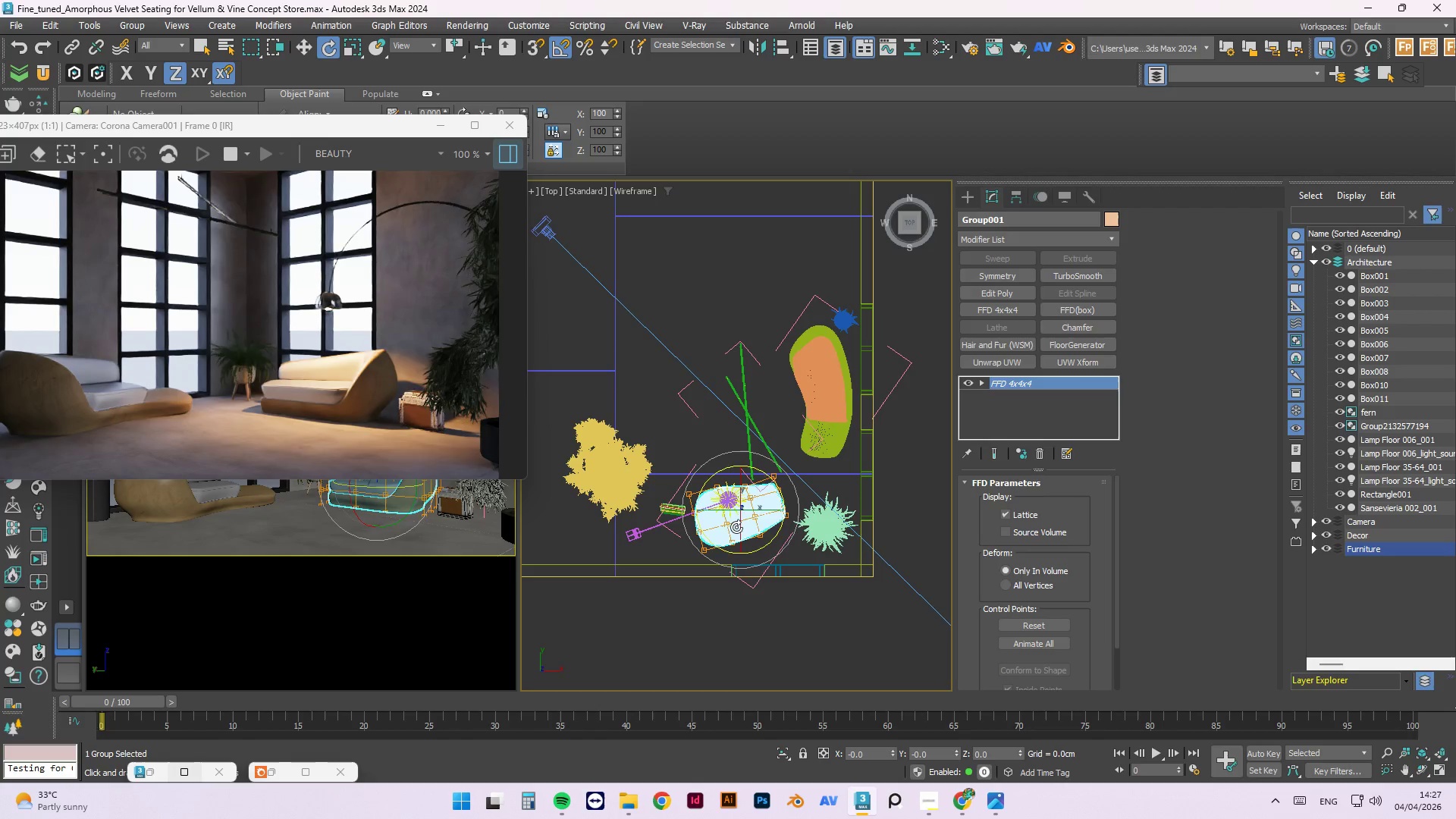 
left_click_drag(start_coordinate=[736, 554], to_coordinate=[720, 544])
 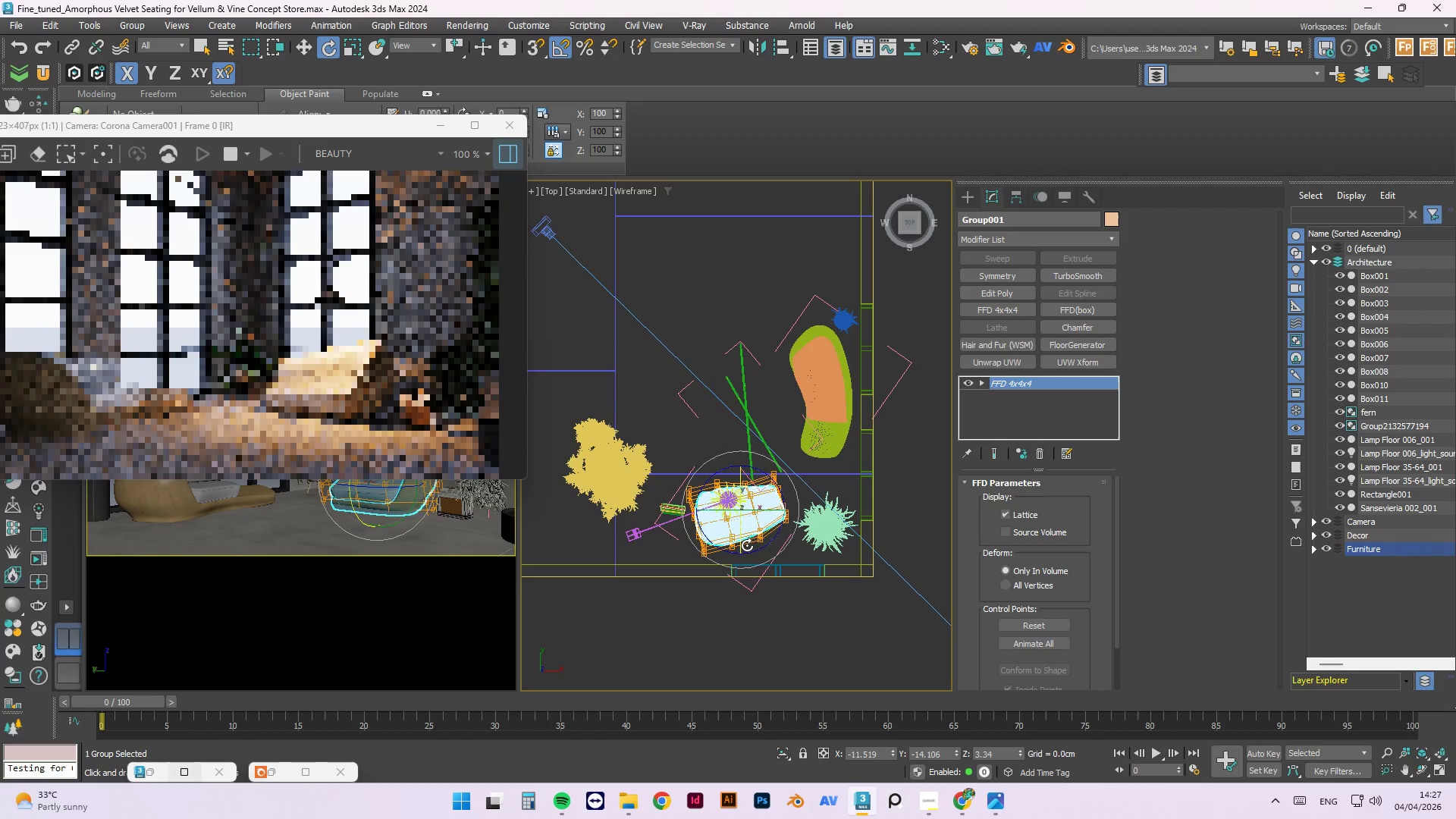 
key(Control+Z)
 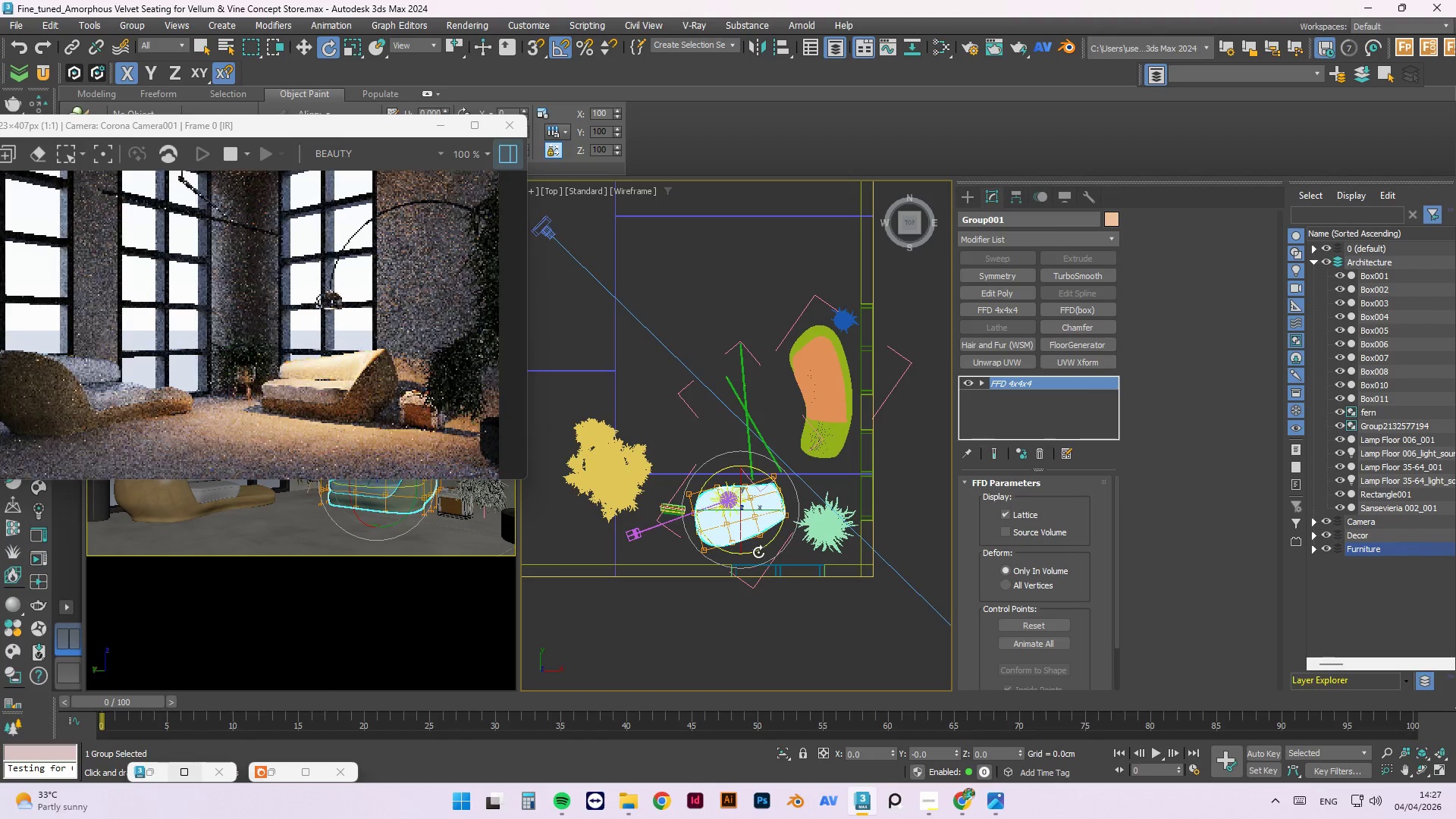 
left_click_drag(start_coordinate=[758, 551], to_coordinate=[778, 556])
 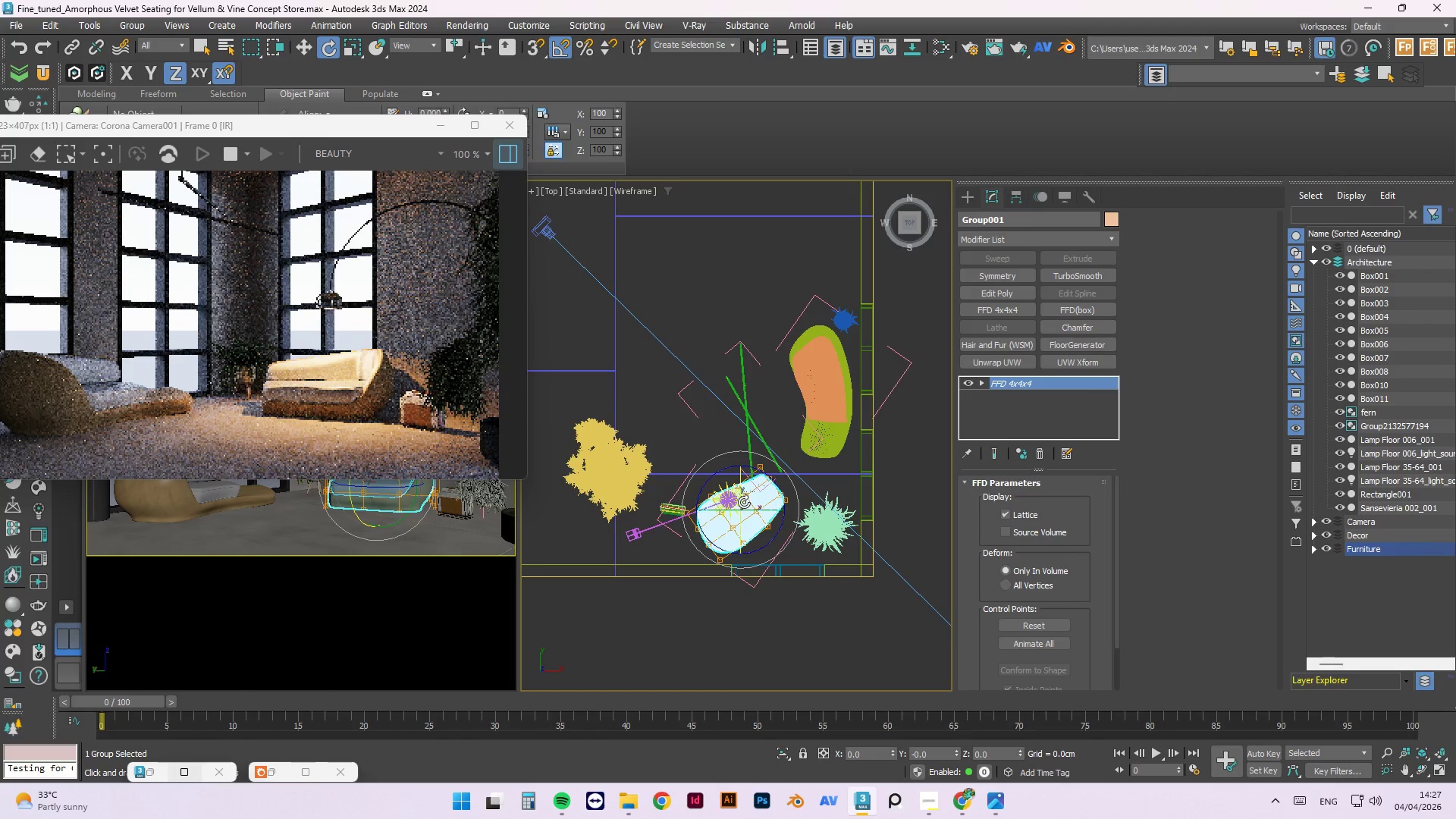 
key(W)
 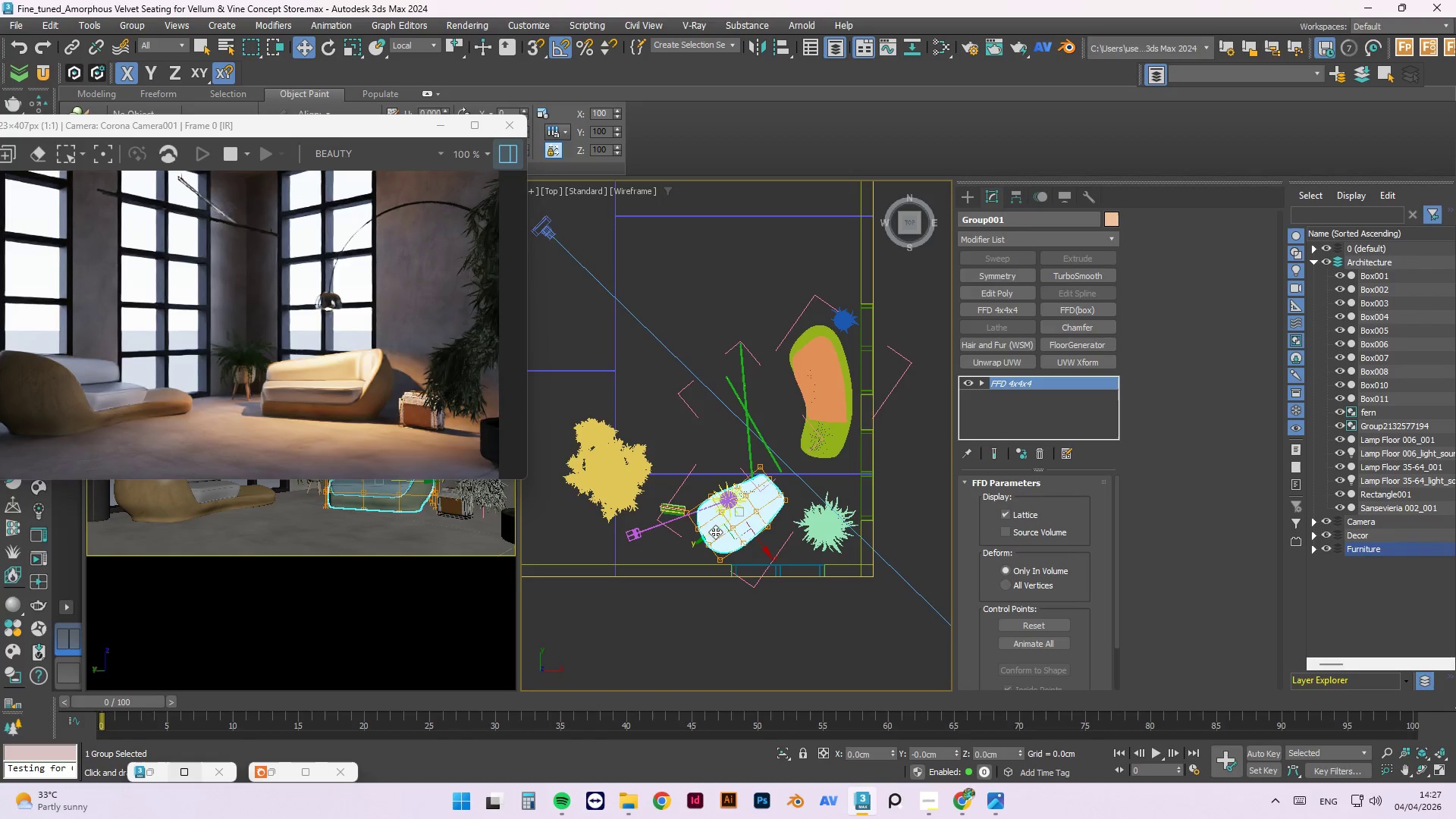 
left_click_drag(start_coordinate=[704, 539], to_coordinate=[692, 545])
 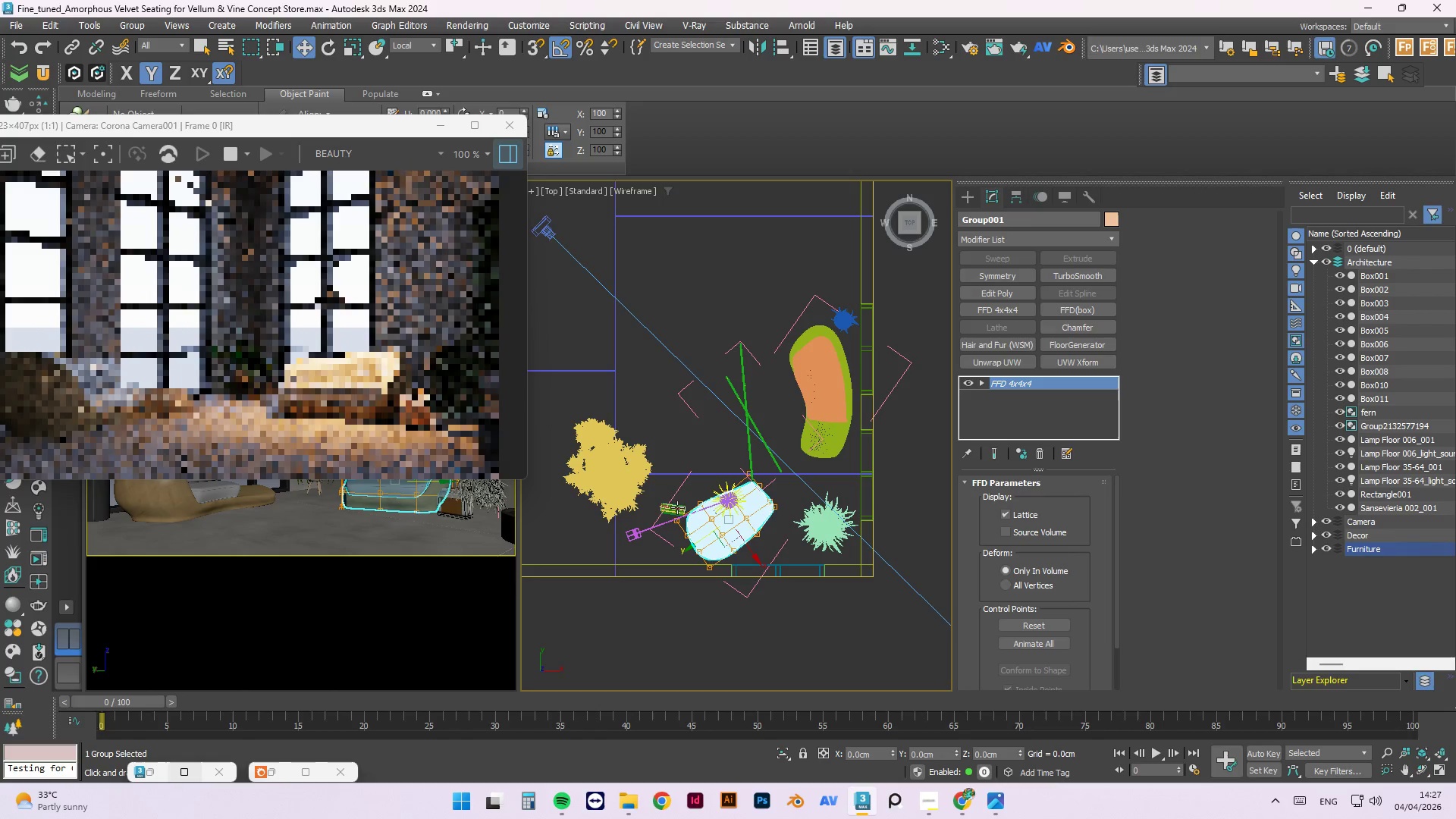 
mouse_move([692, 513])
 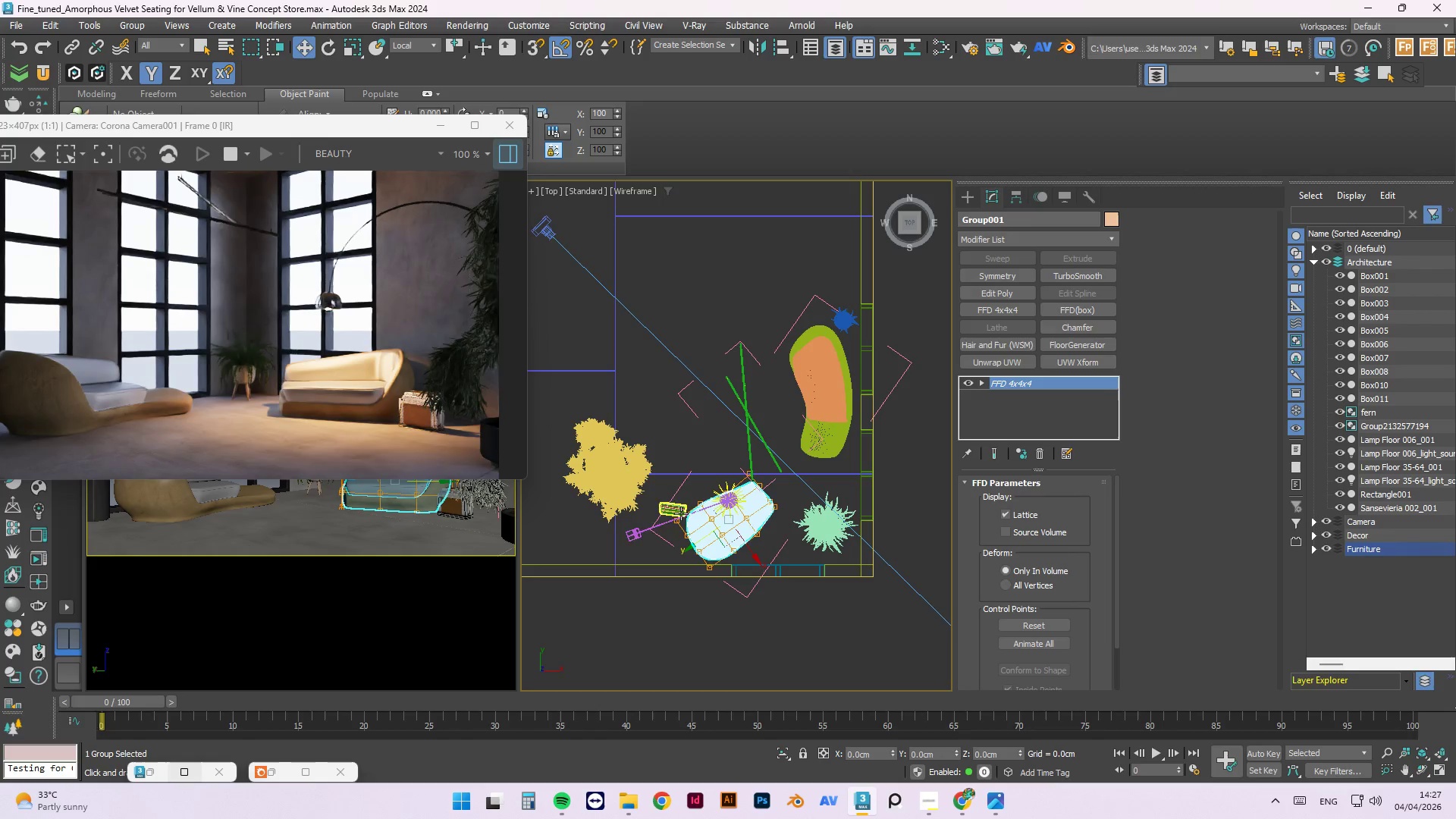 
left_click([670, 507])
 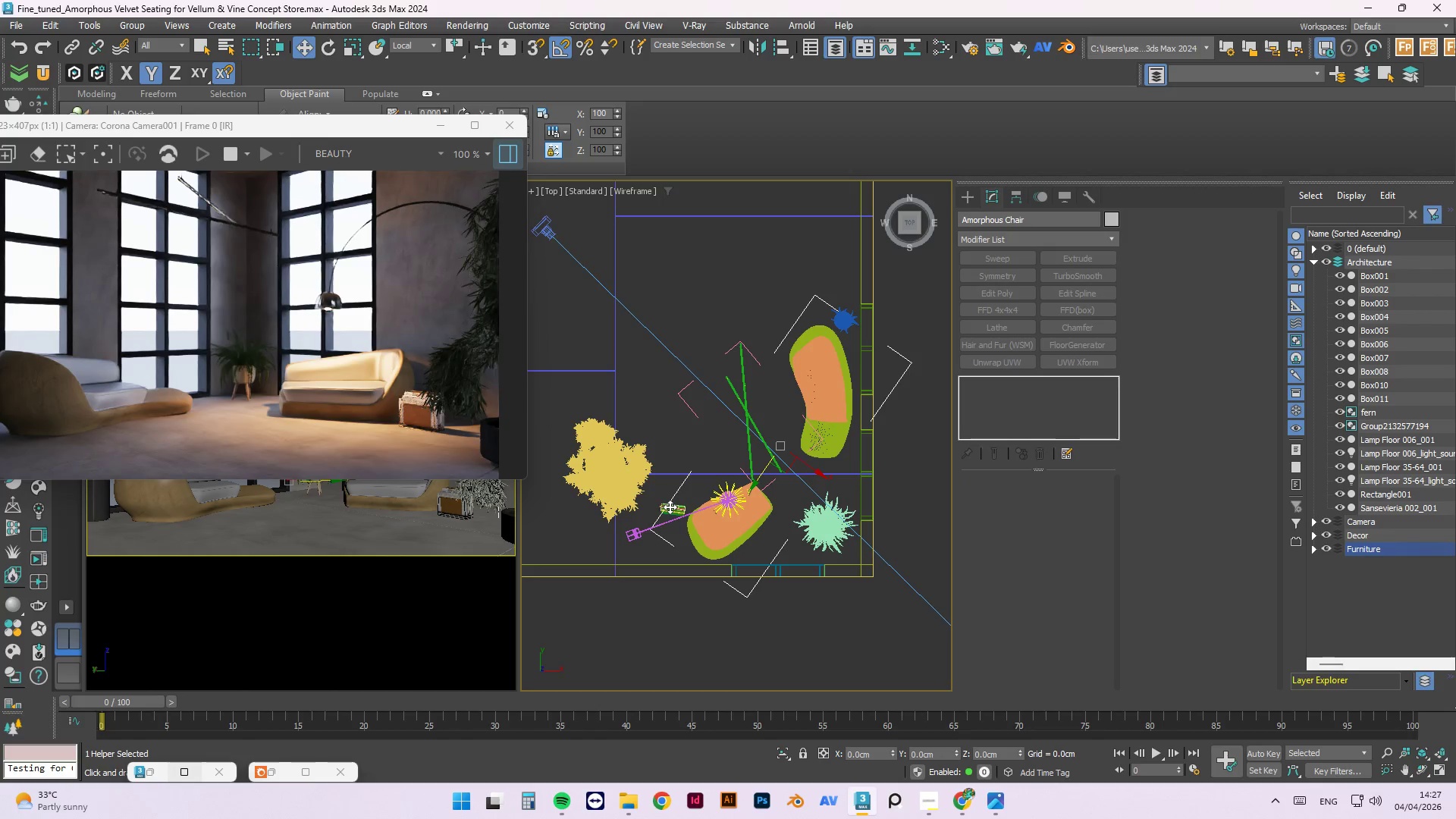 
left_click([679, 516])
 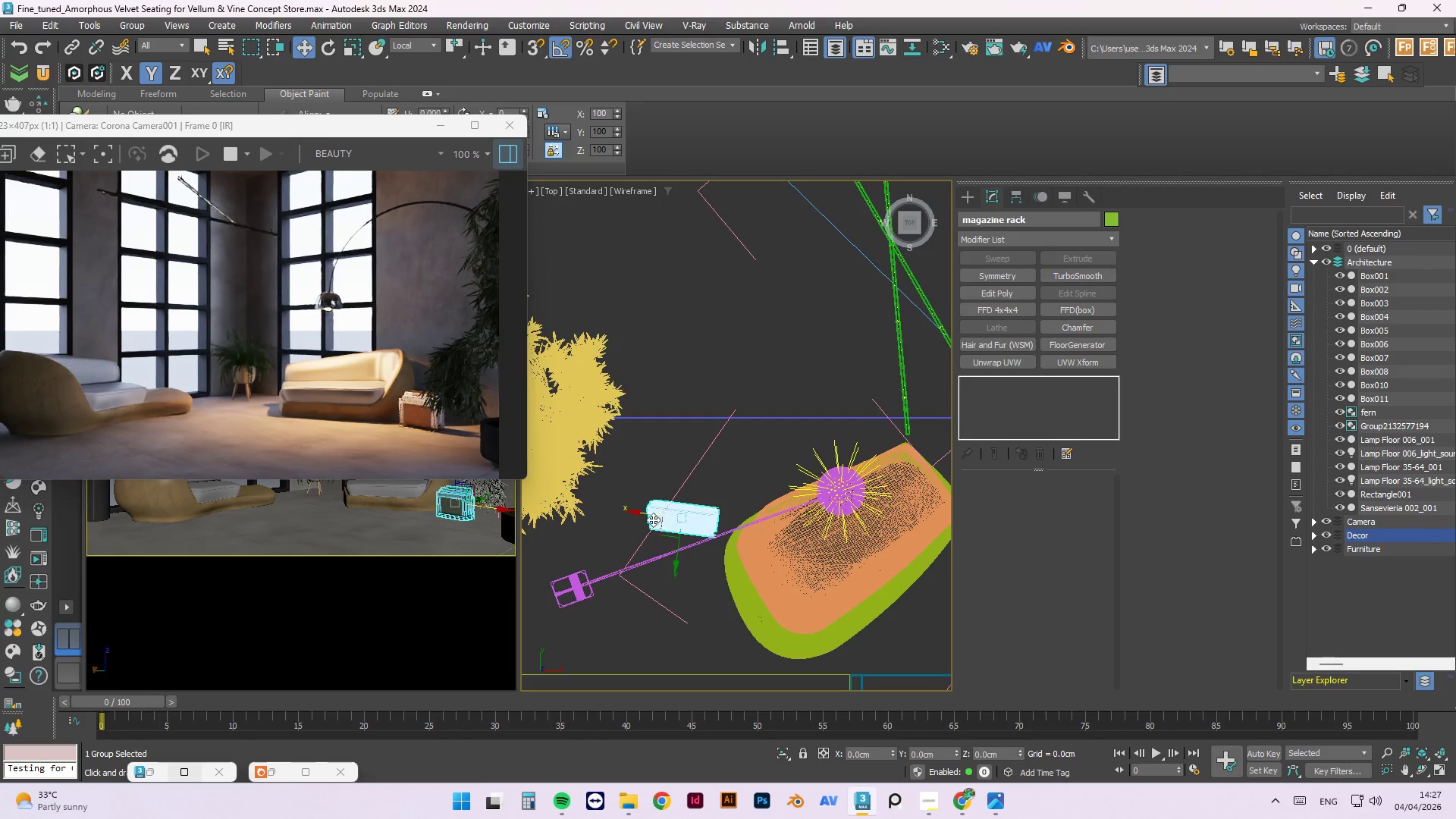 
scroll: coordinate [667, 504], scroll_direction: up, amount: 3.0
 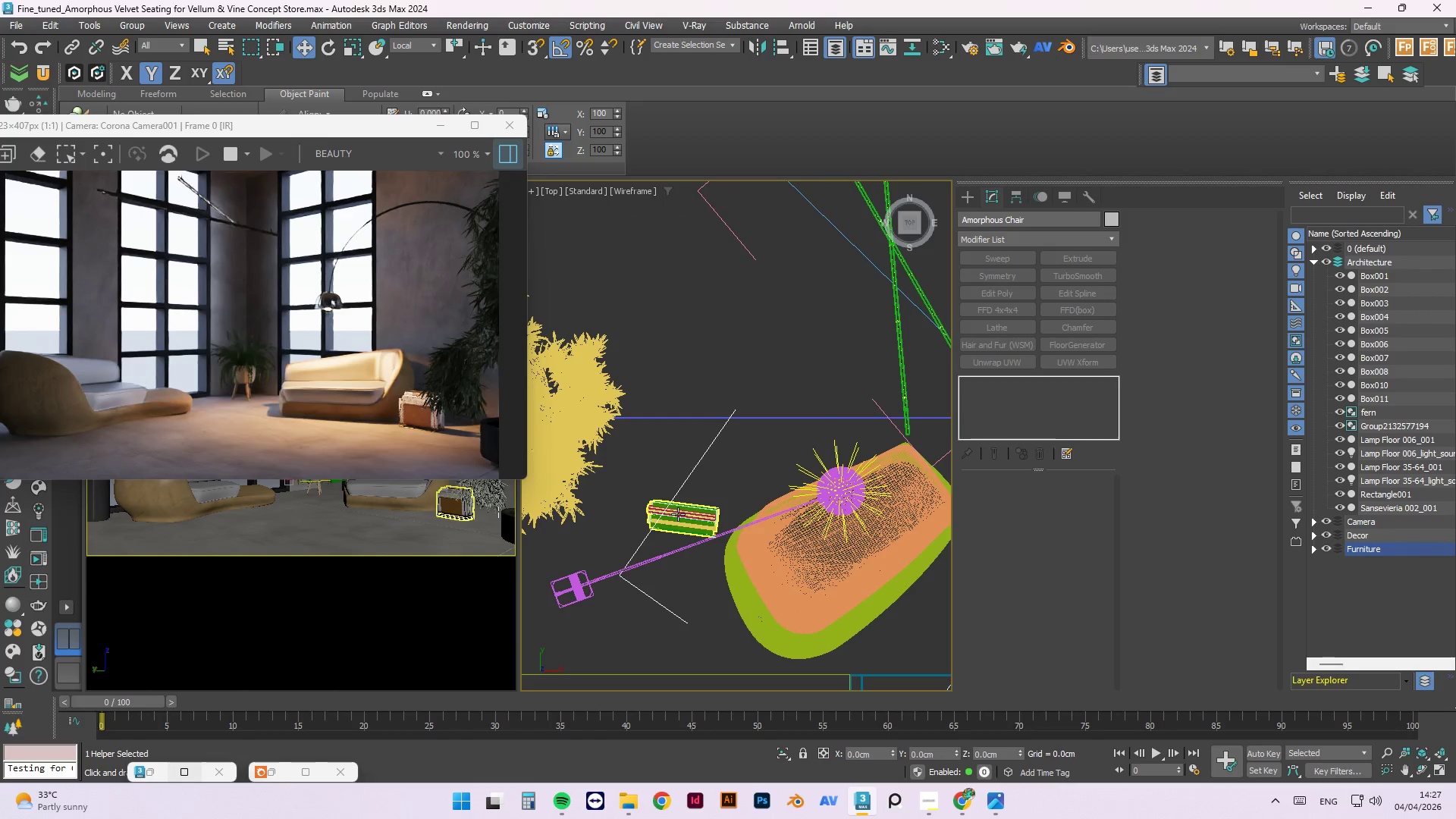 
left_click_drag(start_coordinate=[635, 512], to_coordinate=[615, 509])
 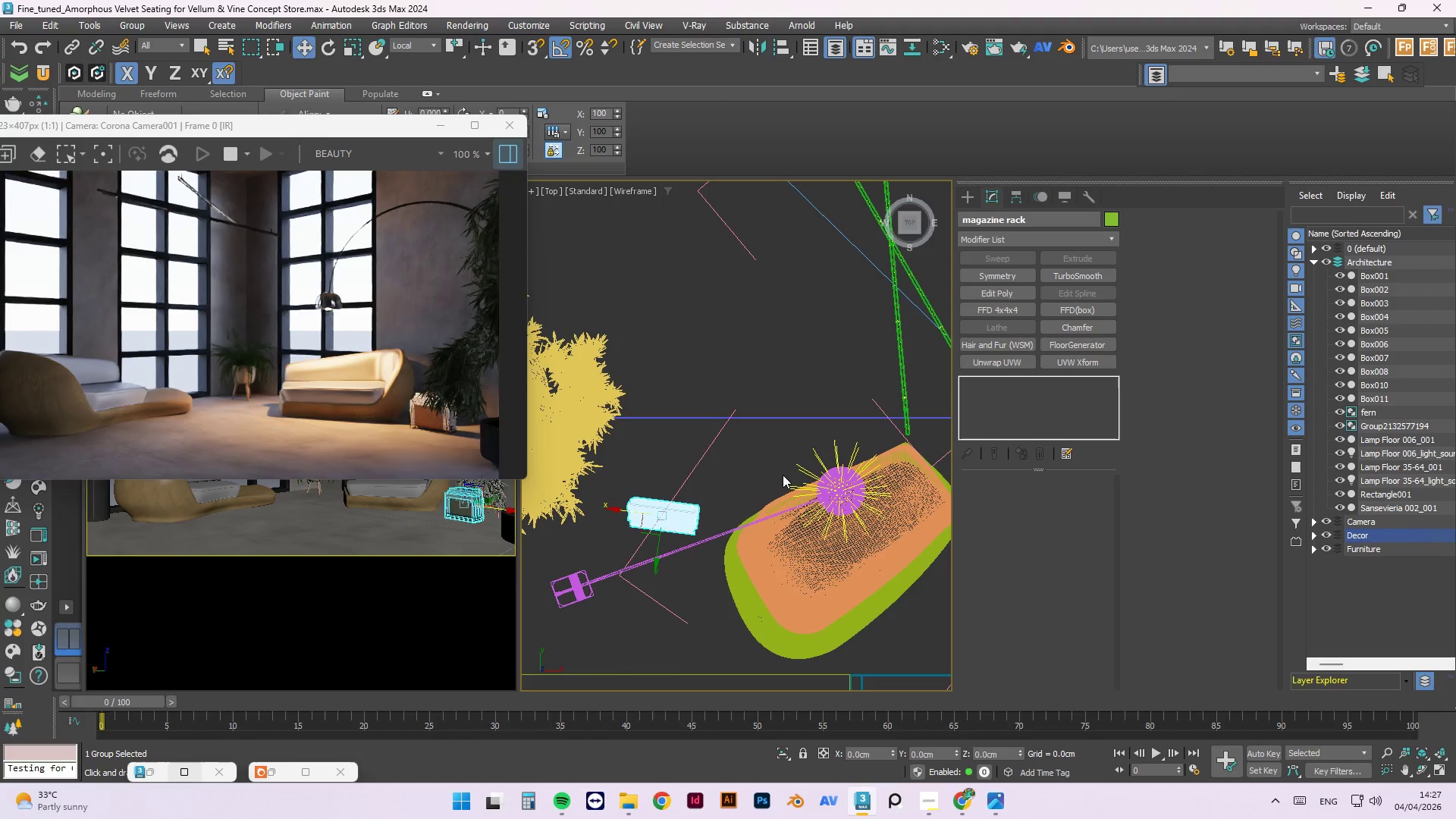 
scroll: coordinate [867, 456], scroll_direction: down, amount: 3.0
 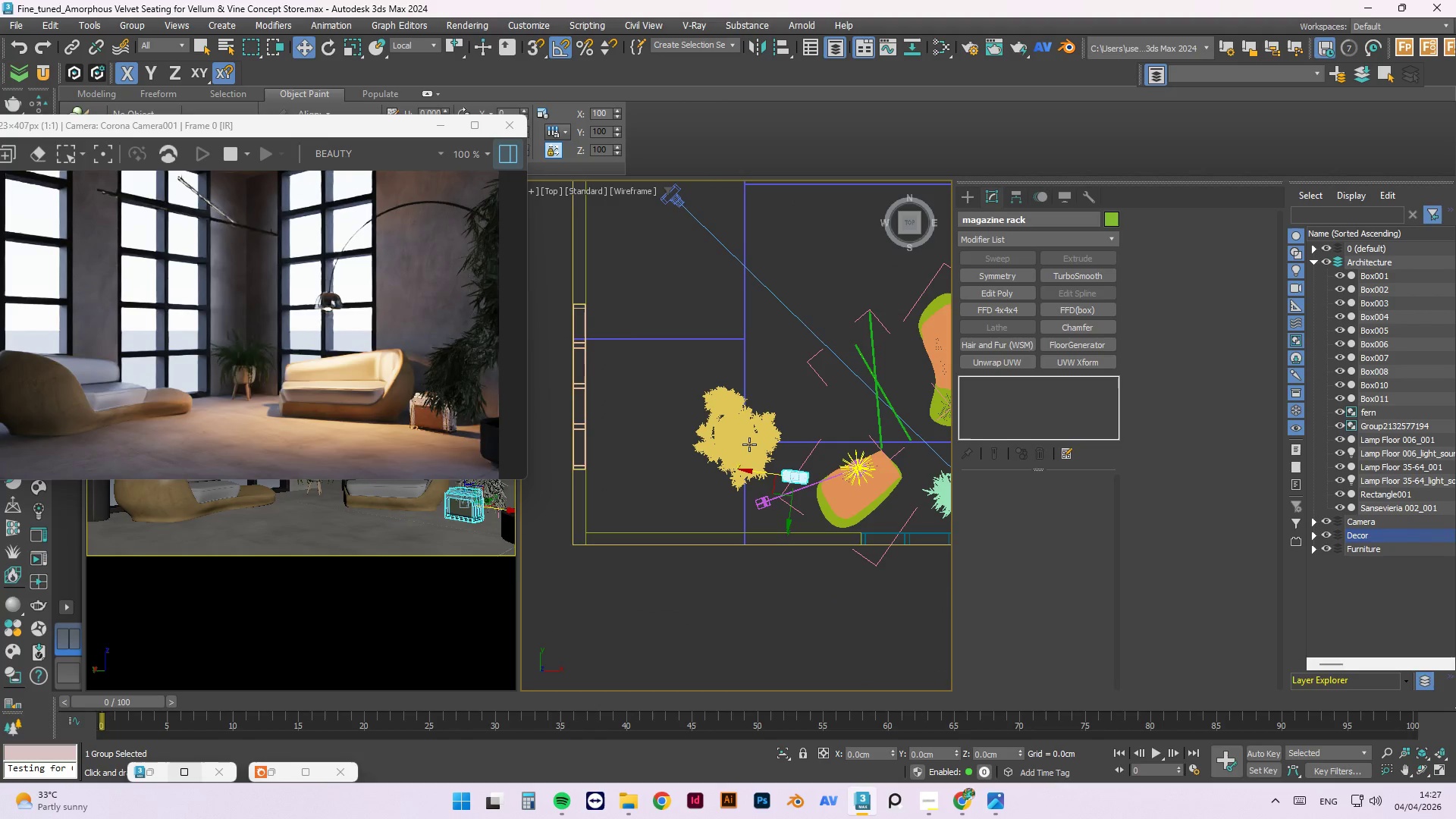 
left_click([748, 442])
 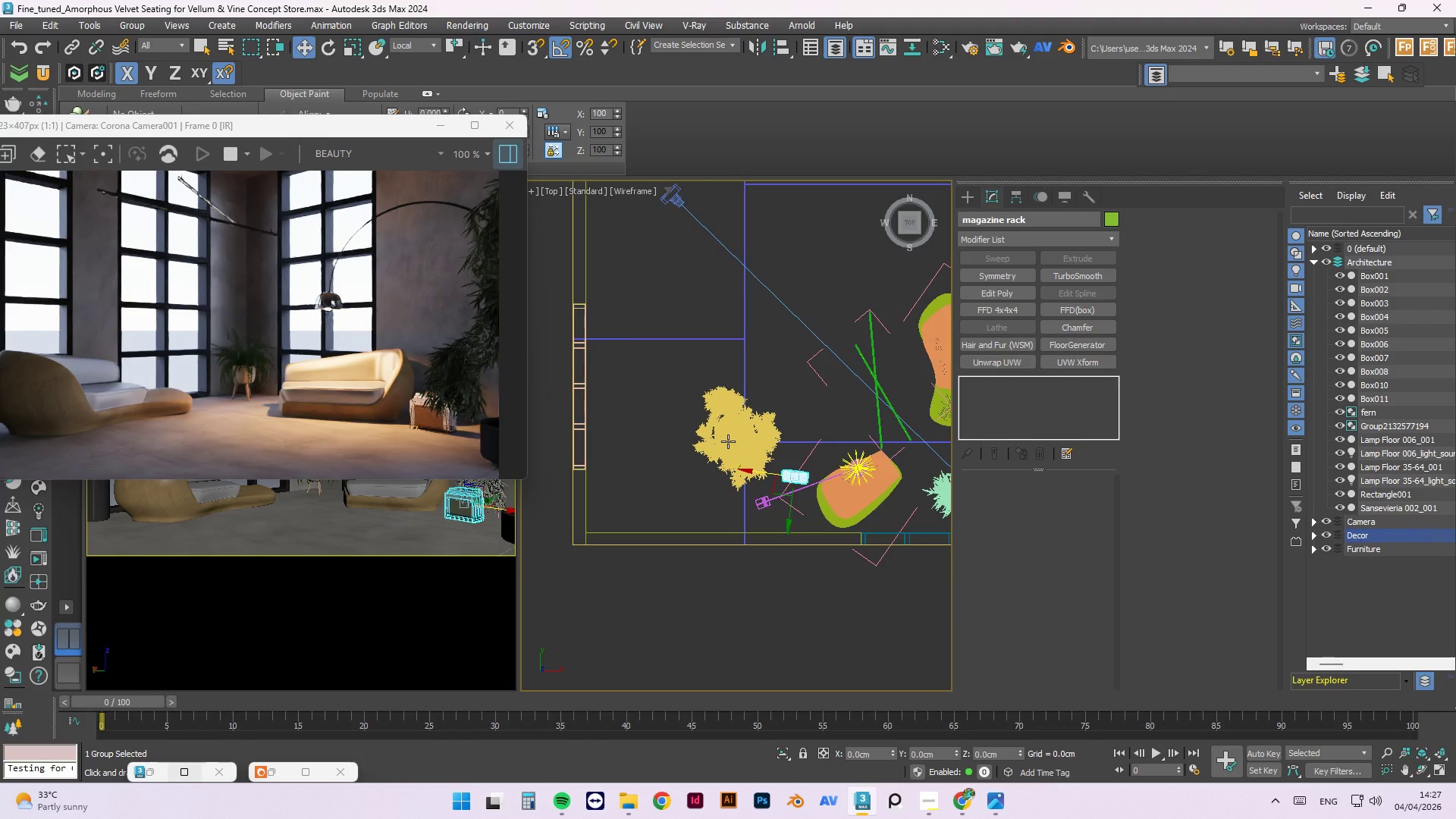 
scroll: coordinate [723, 471], scroll_direction: down, amount: 5.0
 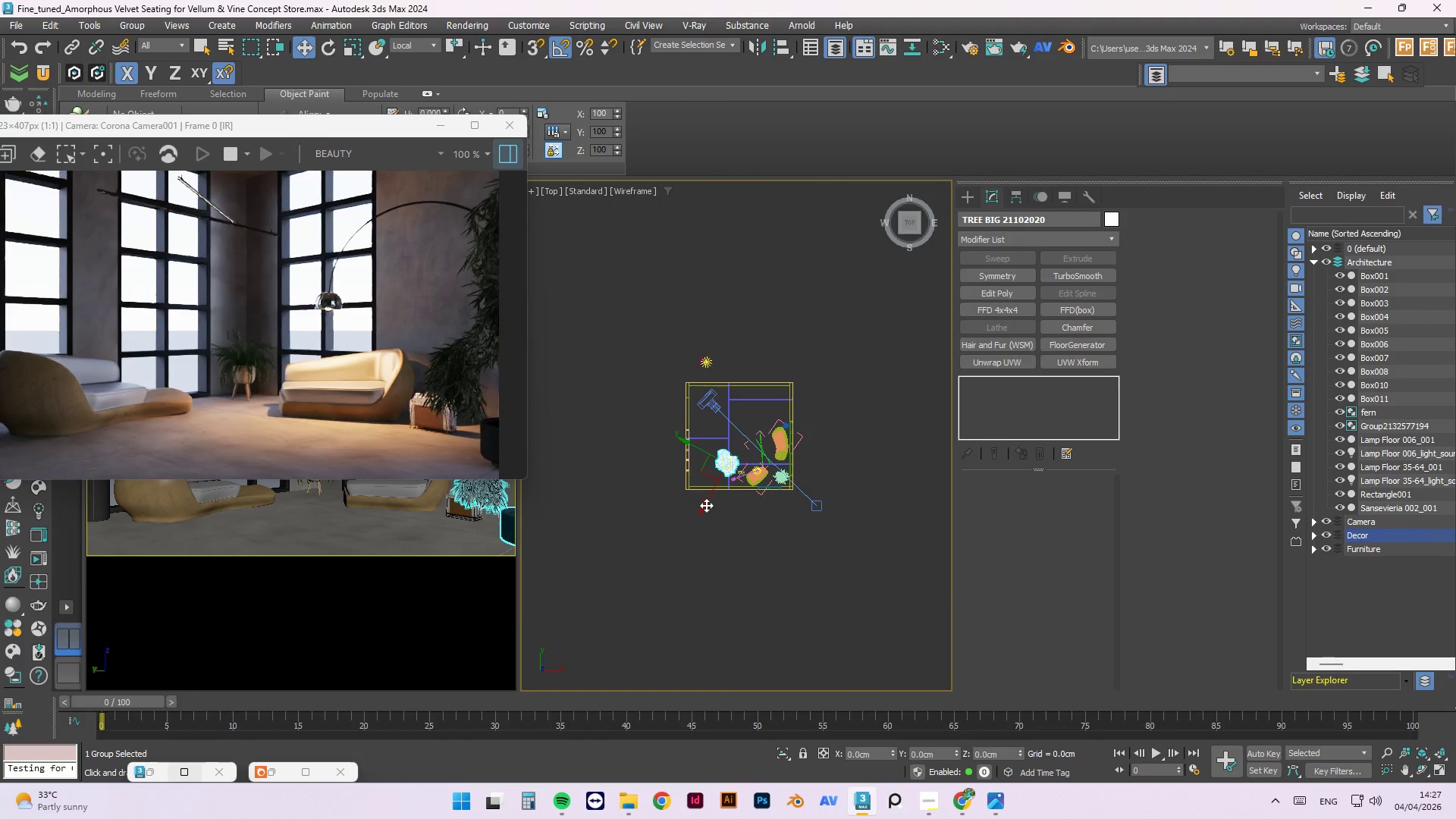 
left_click_drag(start_coordinate=[704, 505], to_coordinate=[748, 444])
 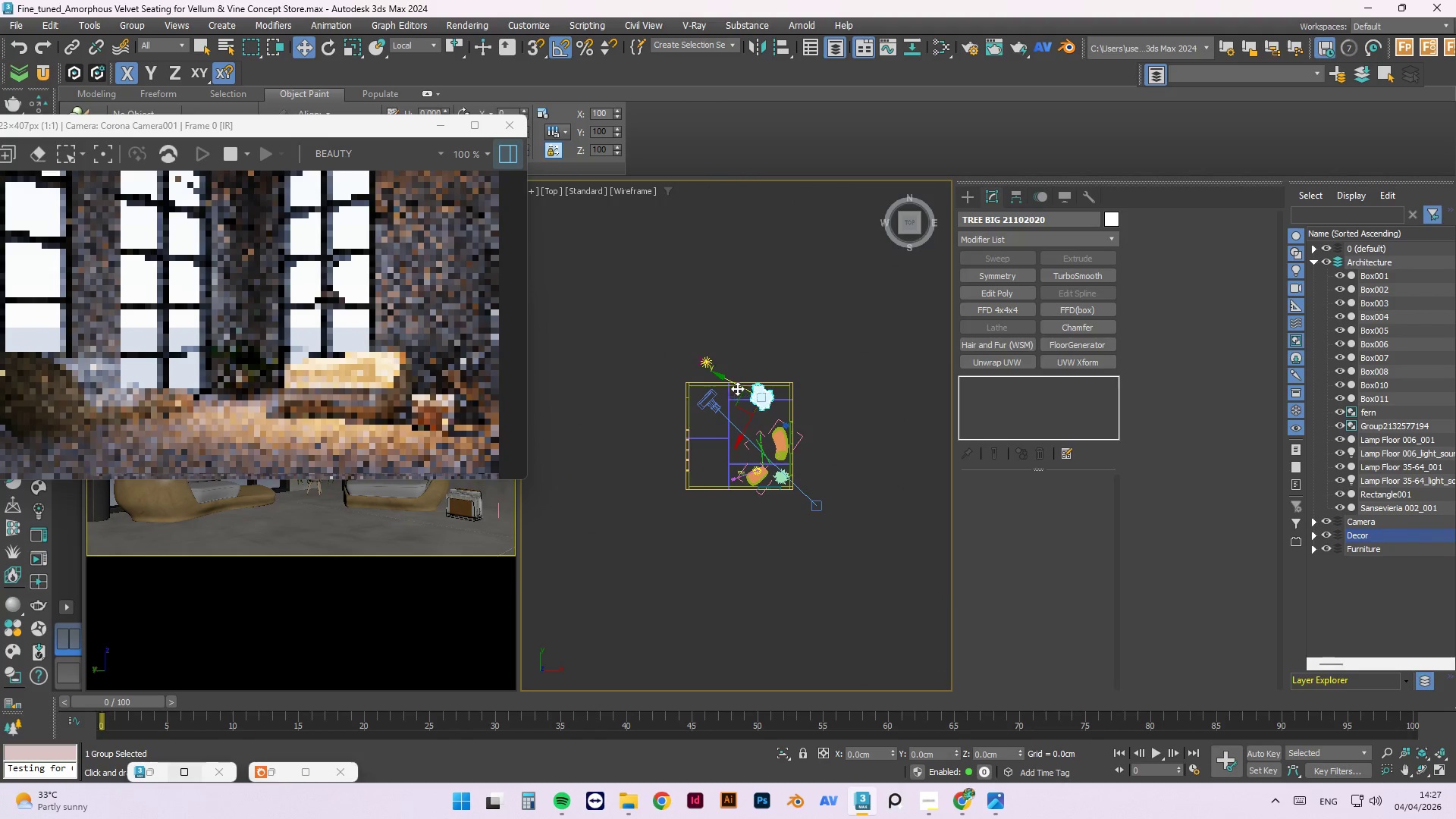 
left_click_drag(start_coordinate=[736, 388], to_coordinate=[751, 404])
 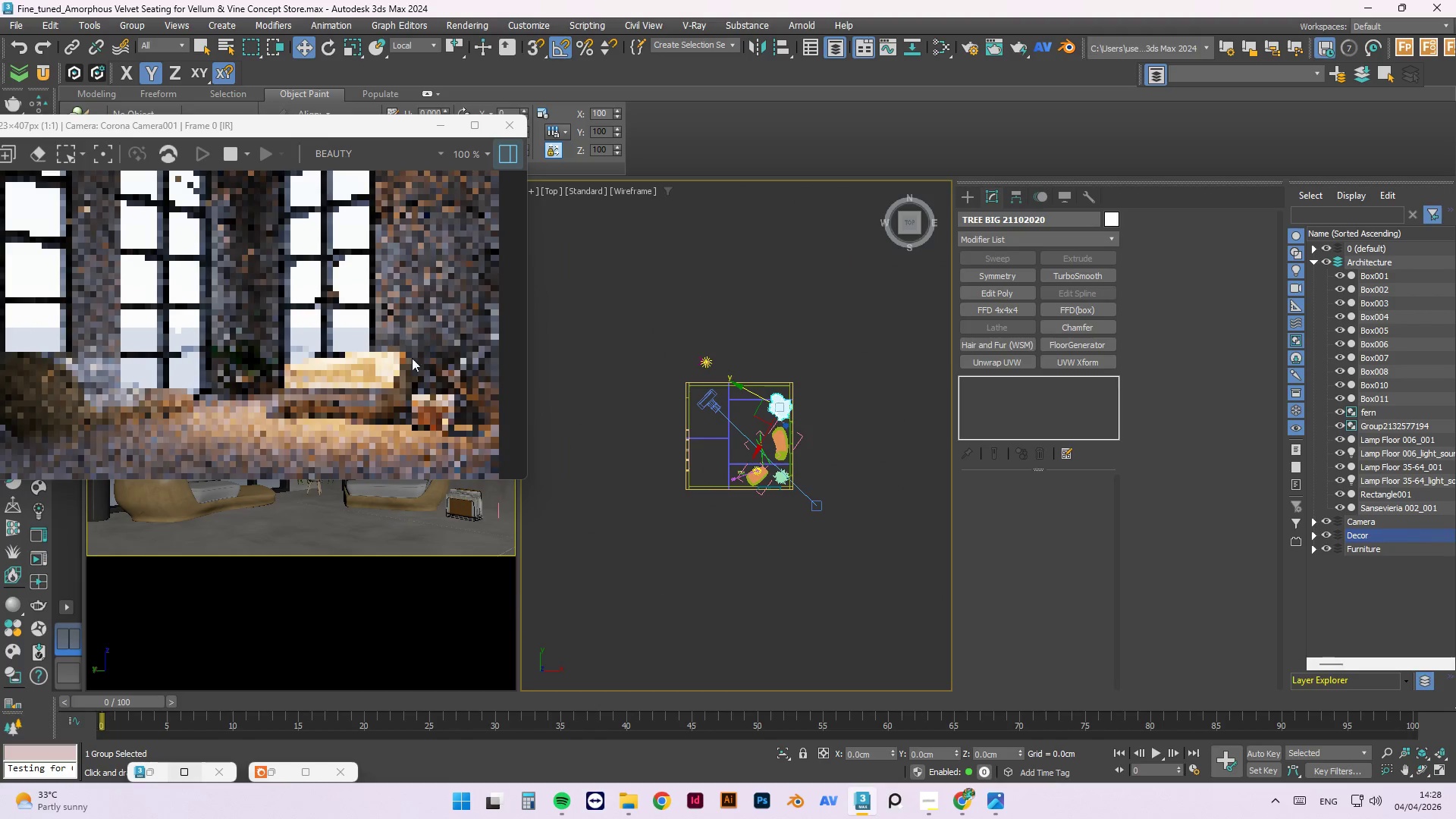 
scroll: coordinate [415, 366], scroll_direction: down, amount: 1.0
 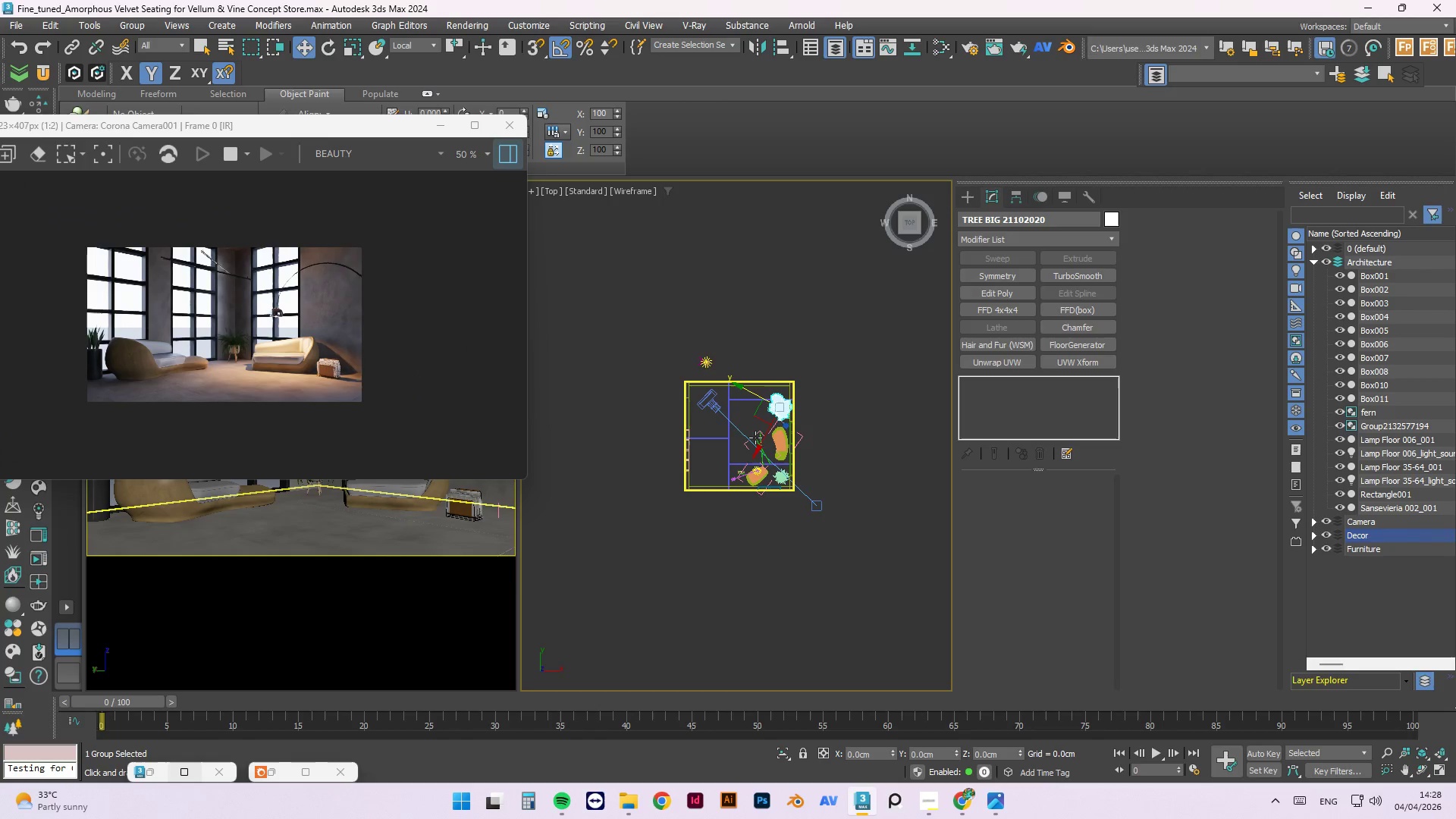 
wait(5.2)
 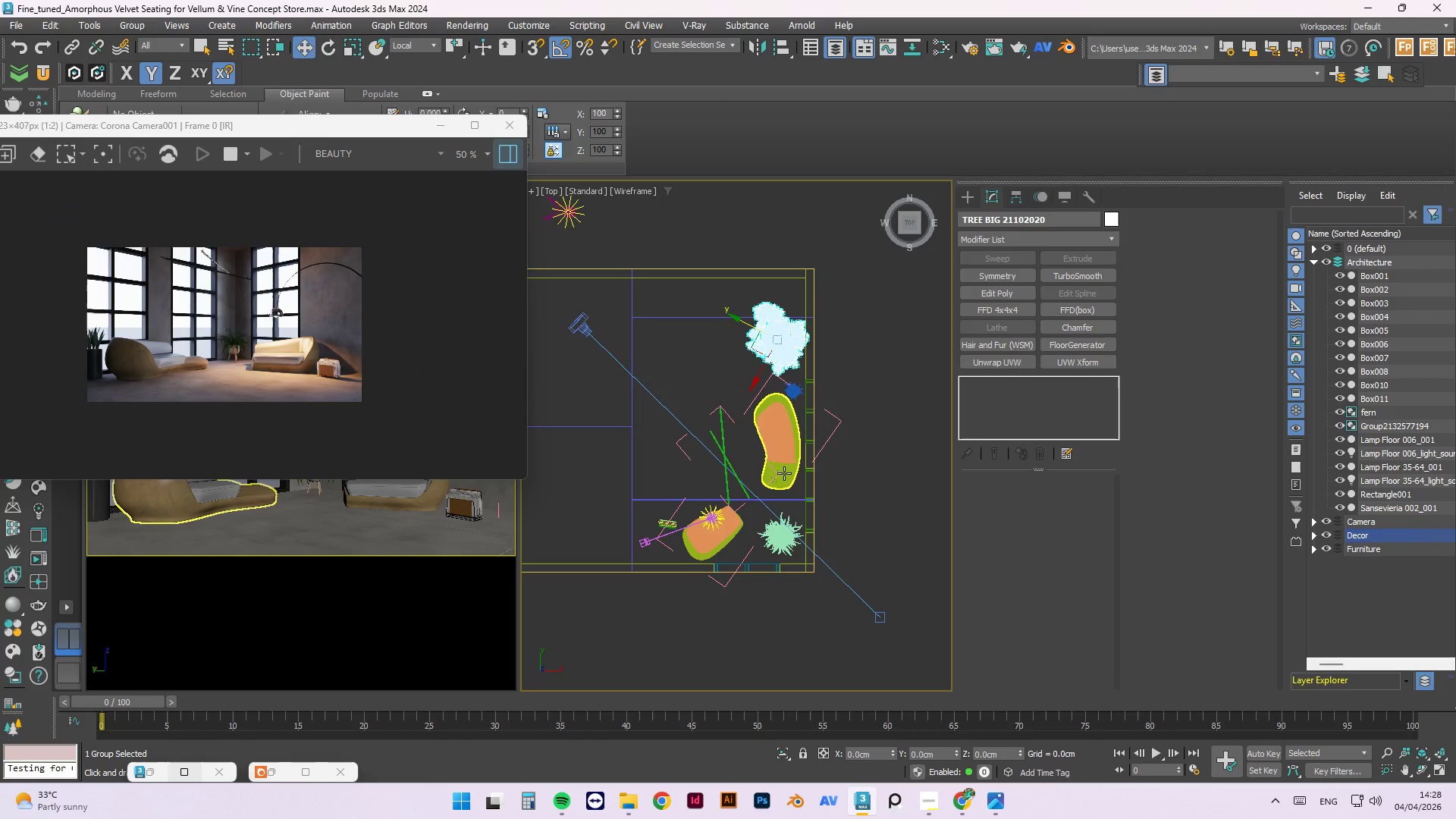 
left_click([783, 467])
 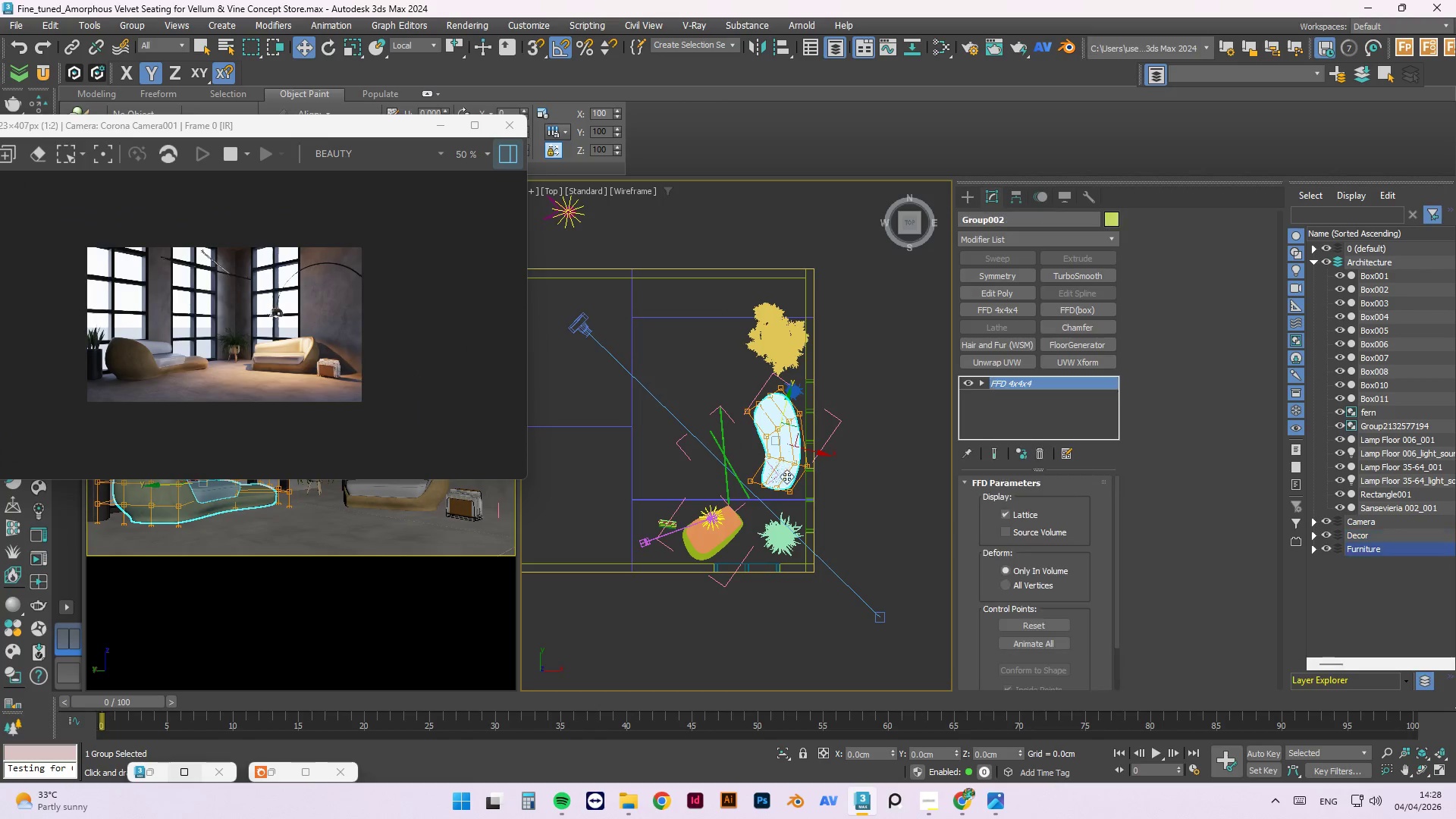 
scroll: coordinate [791, 484], scroll_direction: up, amount: 11.0
 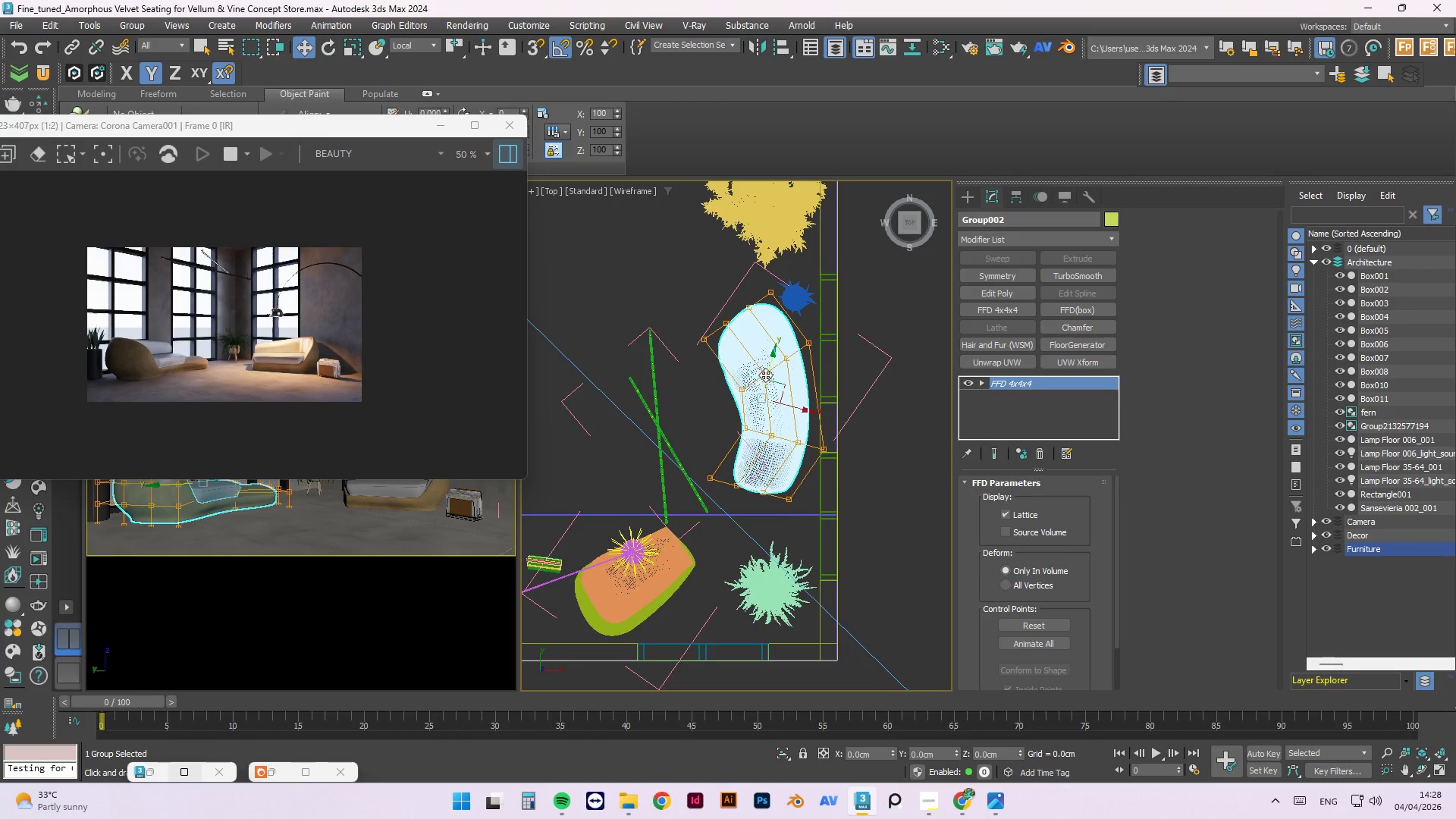 
left_click_drag(start_coordinate=[765, 372], to_coordinate=[756, 404])
 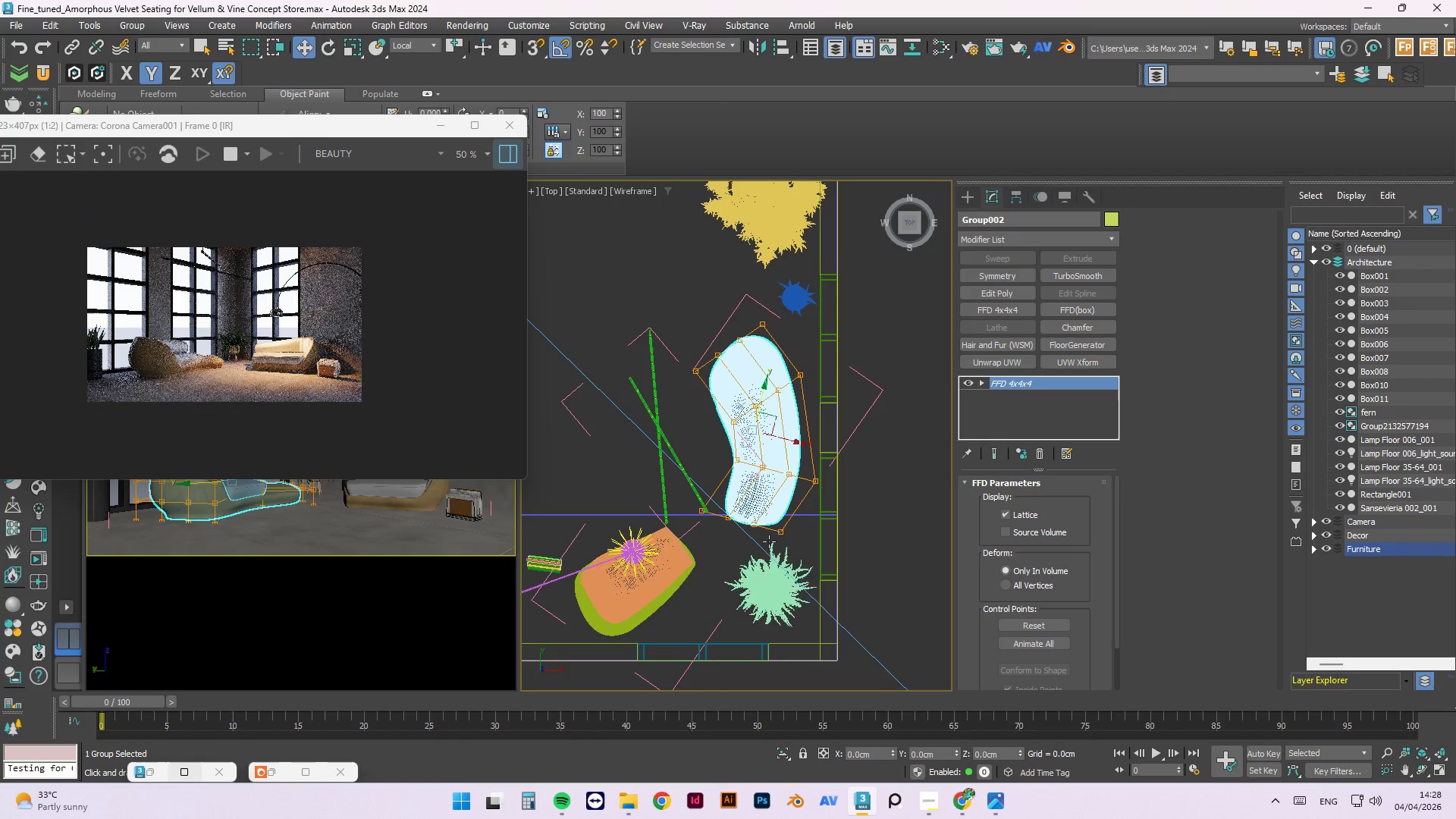 
key(E)
 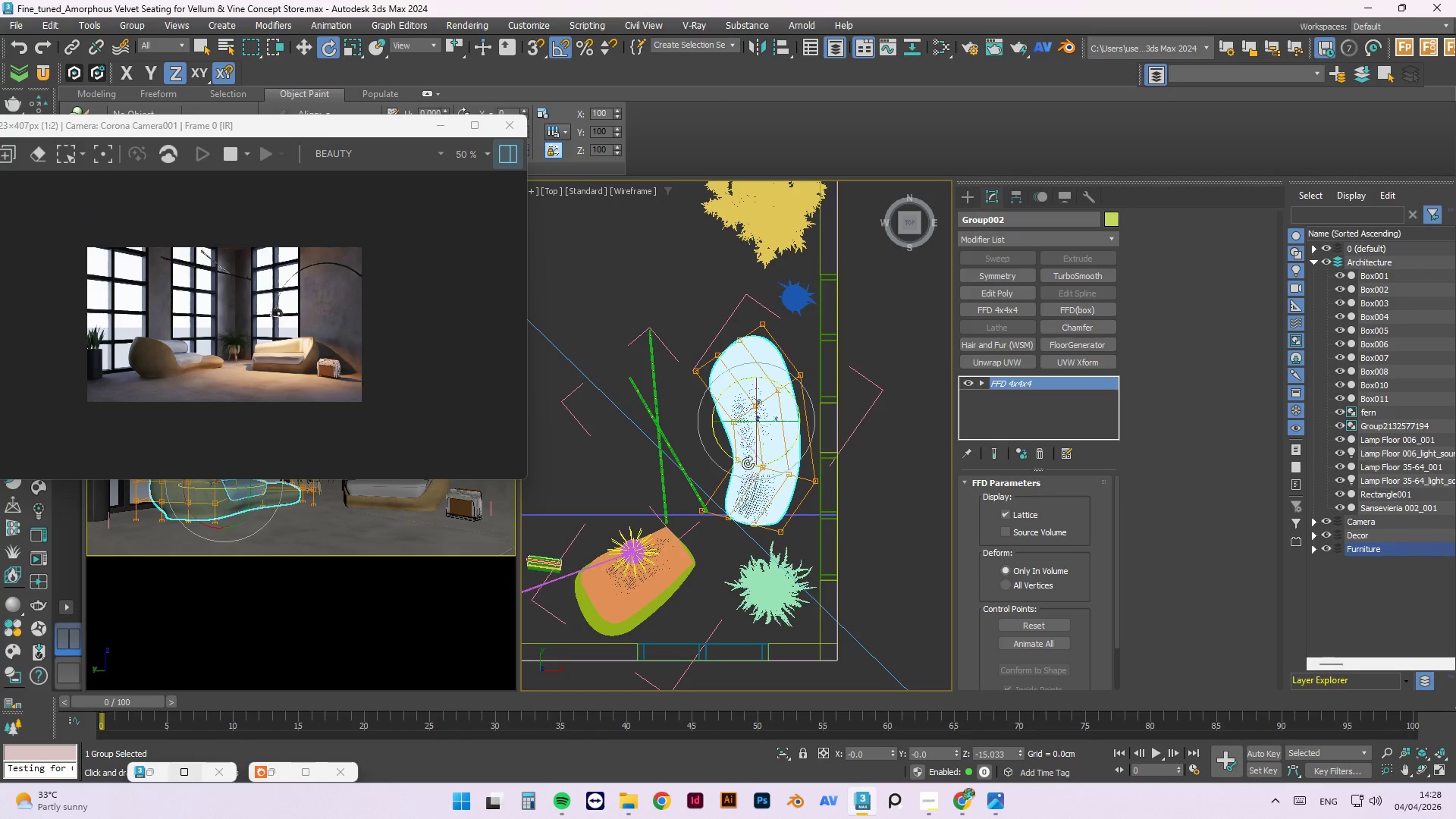 
left_click_drag(start_coordinate=[748, 463], to_coordinate=[735, 453])
 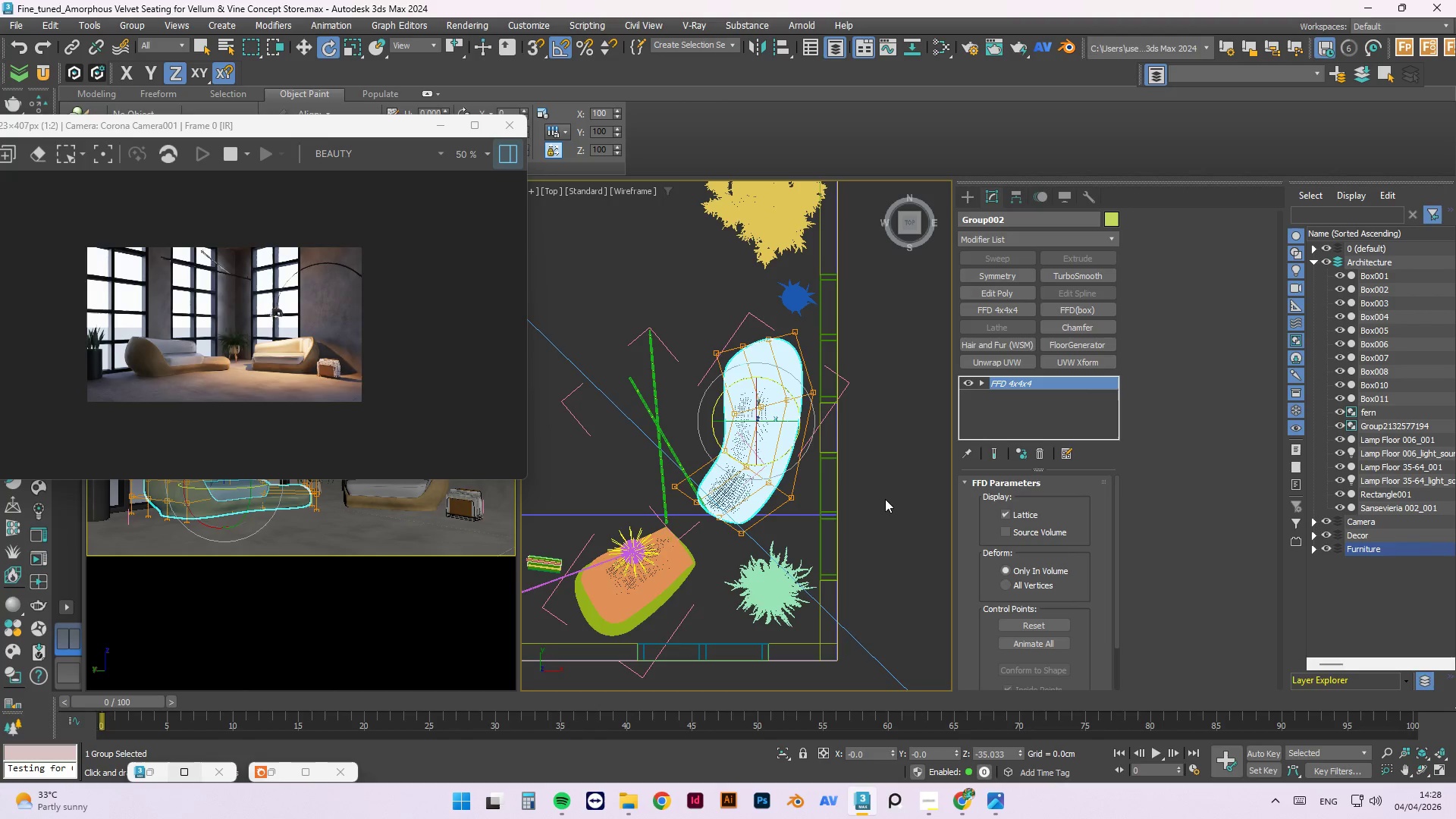 
scroll: coordinate [924, 632], scroll_direction: down, amount: 3.0
 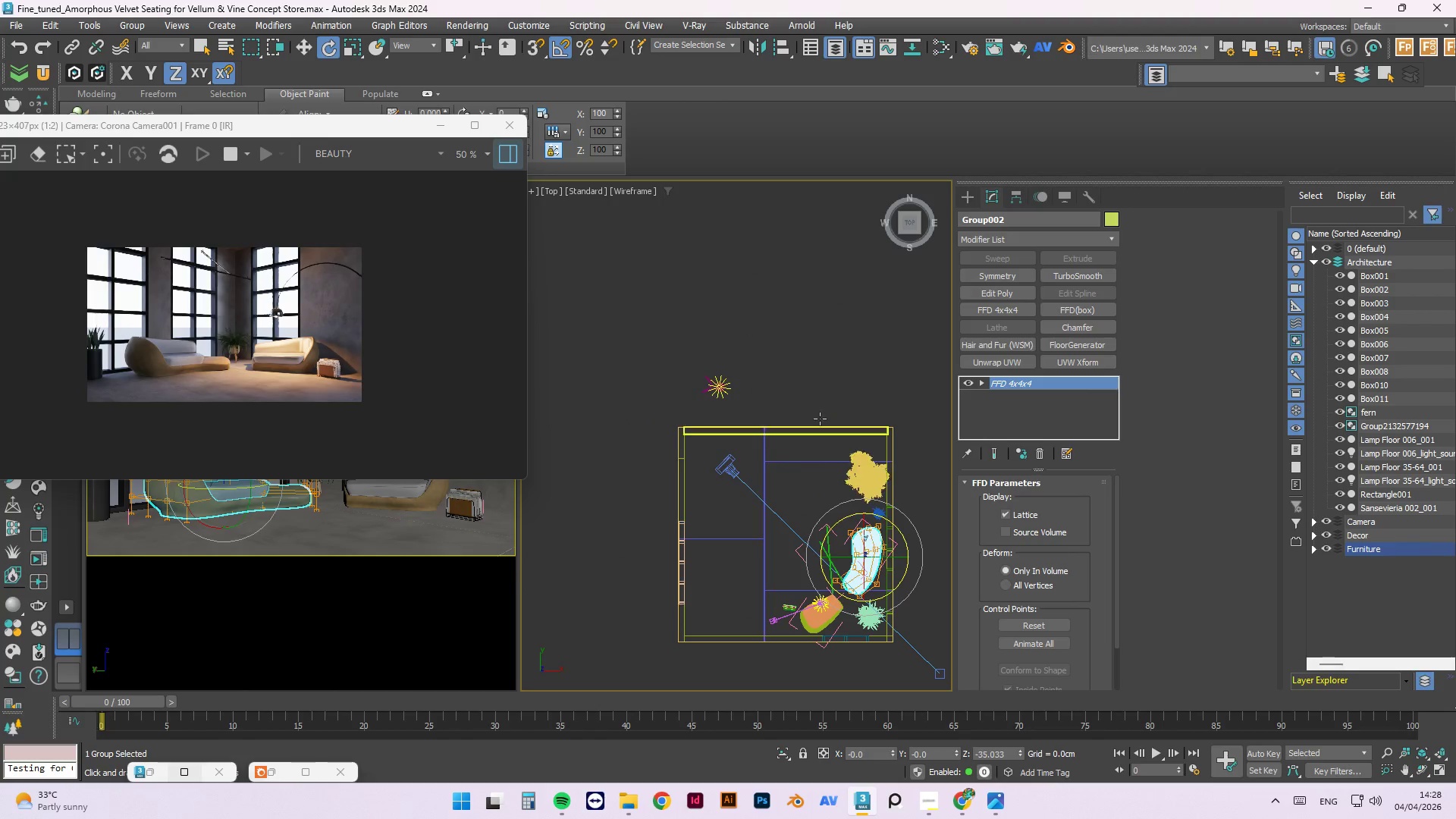 
right_click([830, 391])
 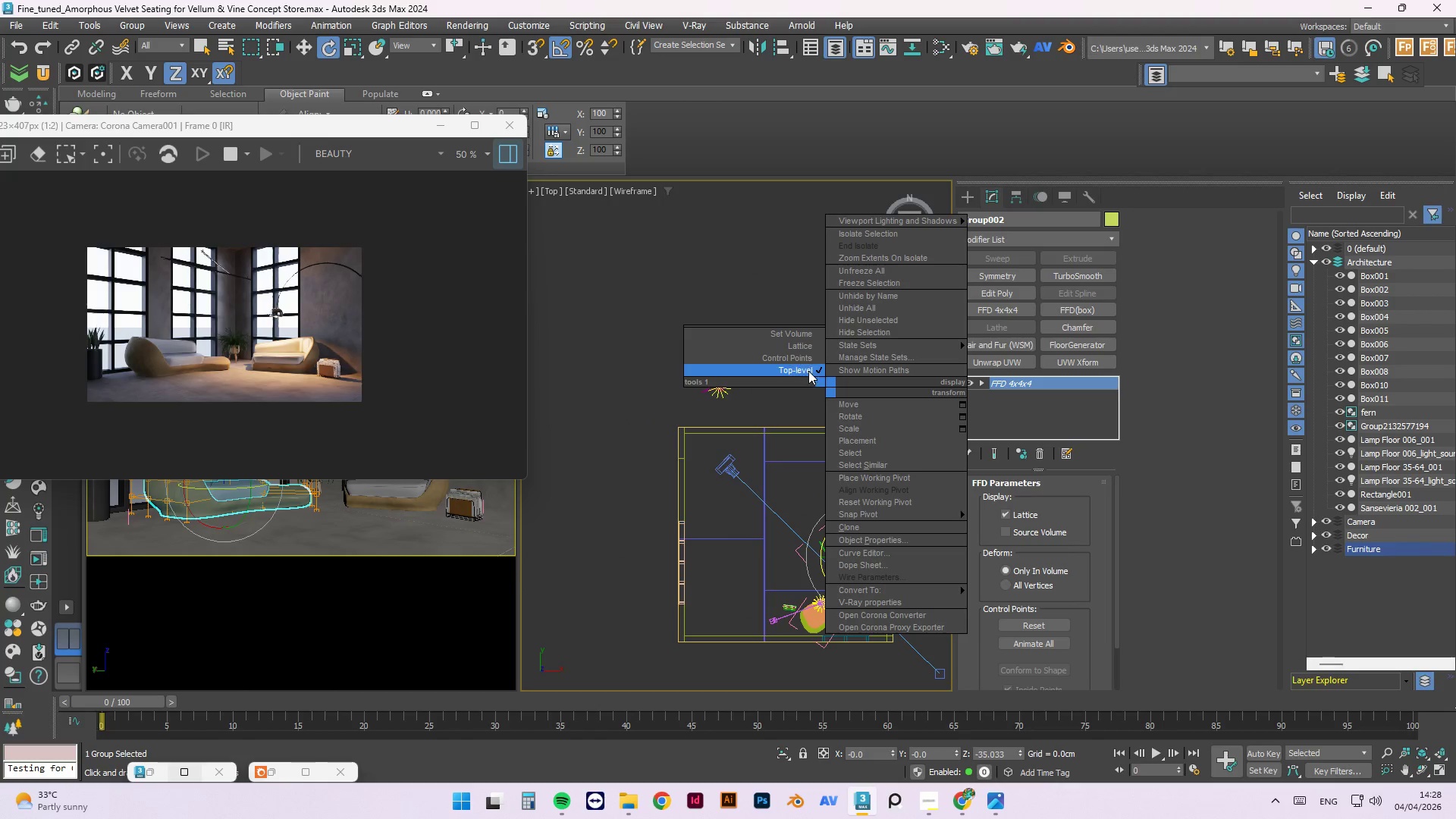 
left_click([806, 369])
 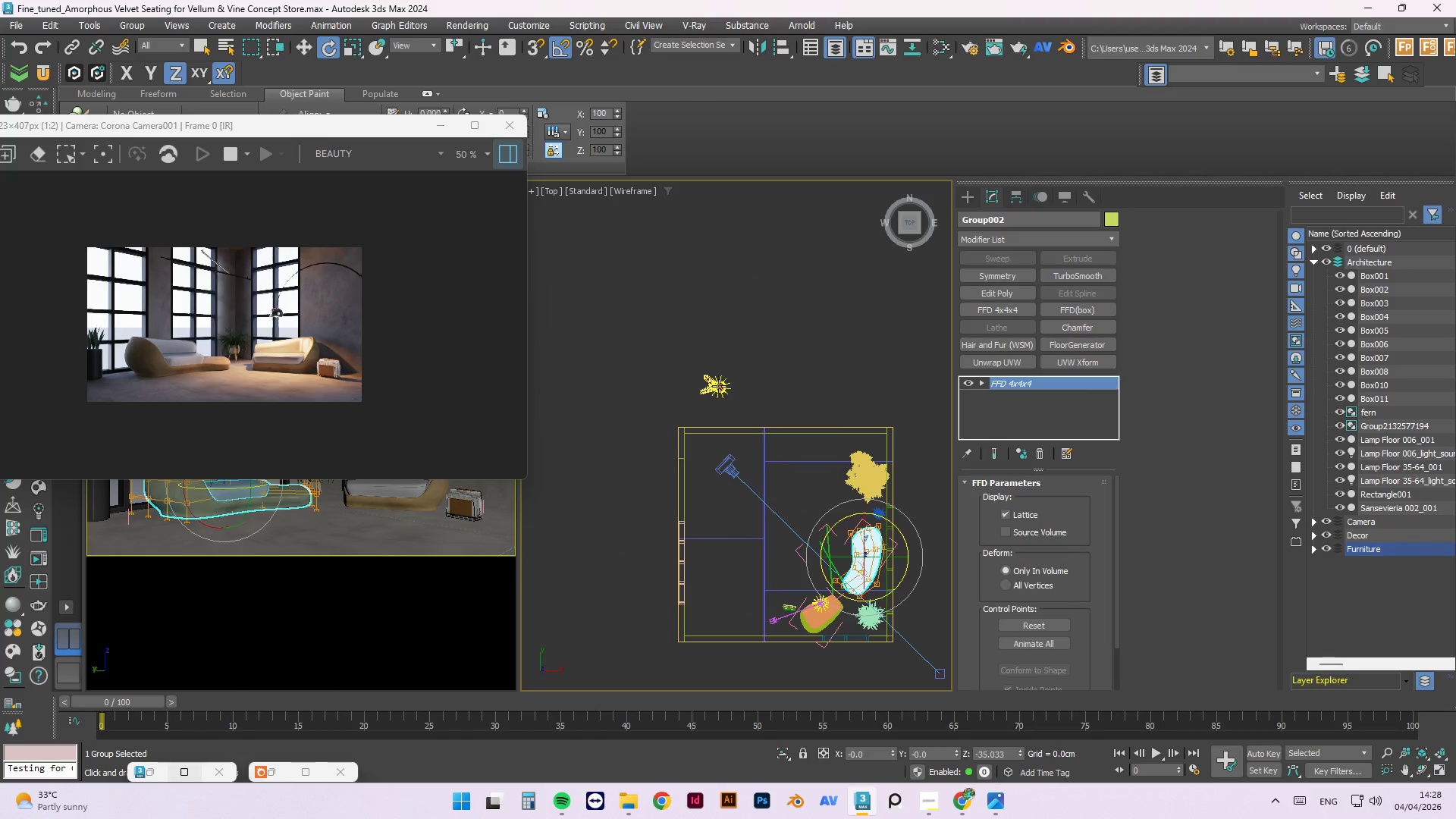 
left_click([719, 386])
 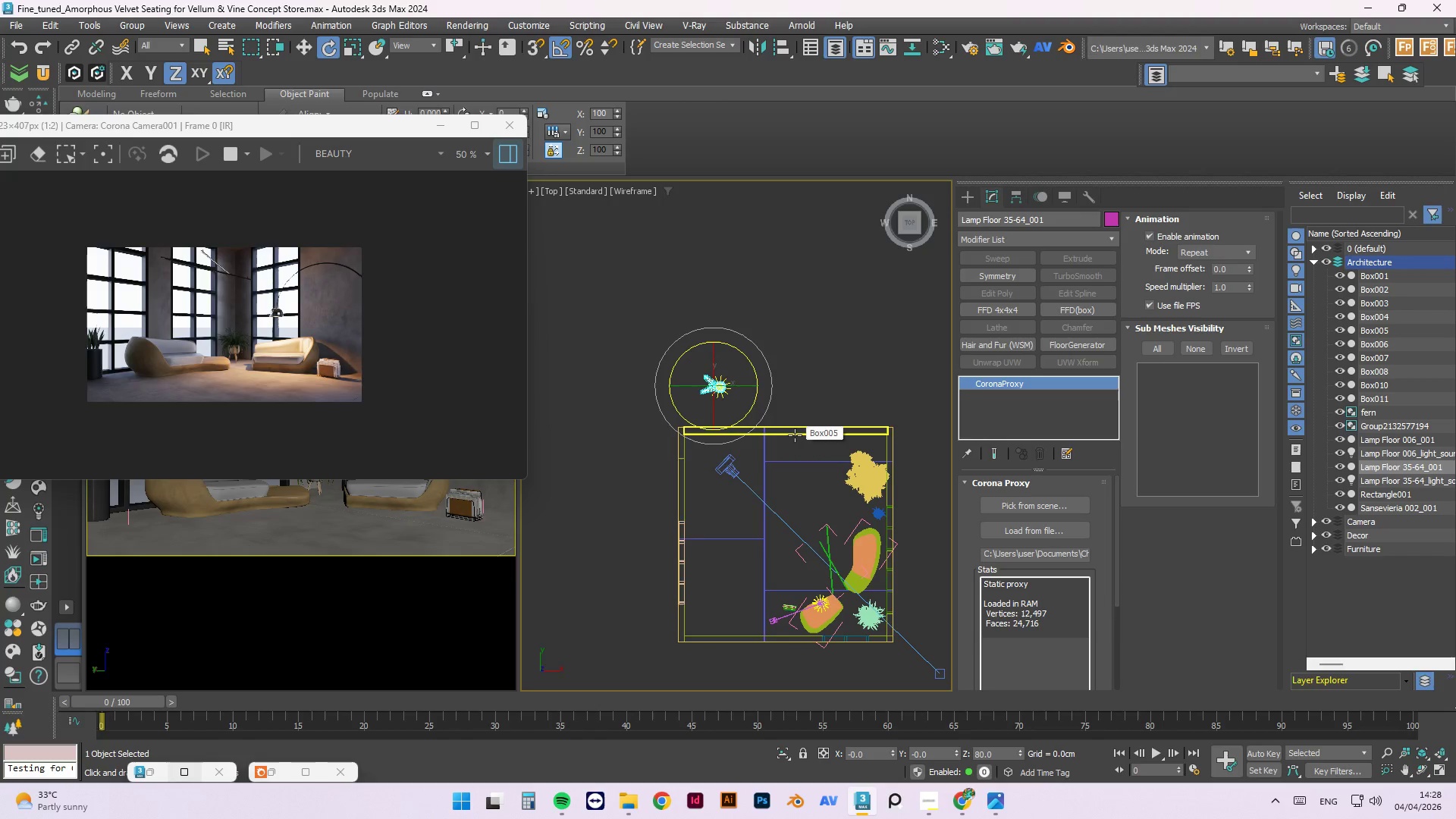 
scroll: coordinate [835, 639], scroll_direction: up, amount: 2.0
 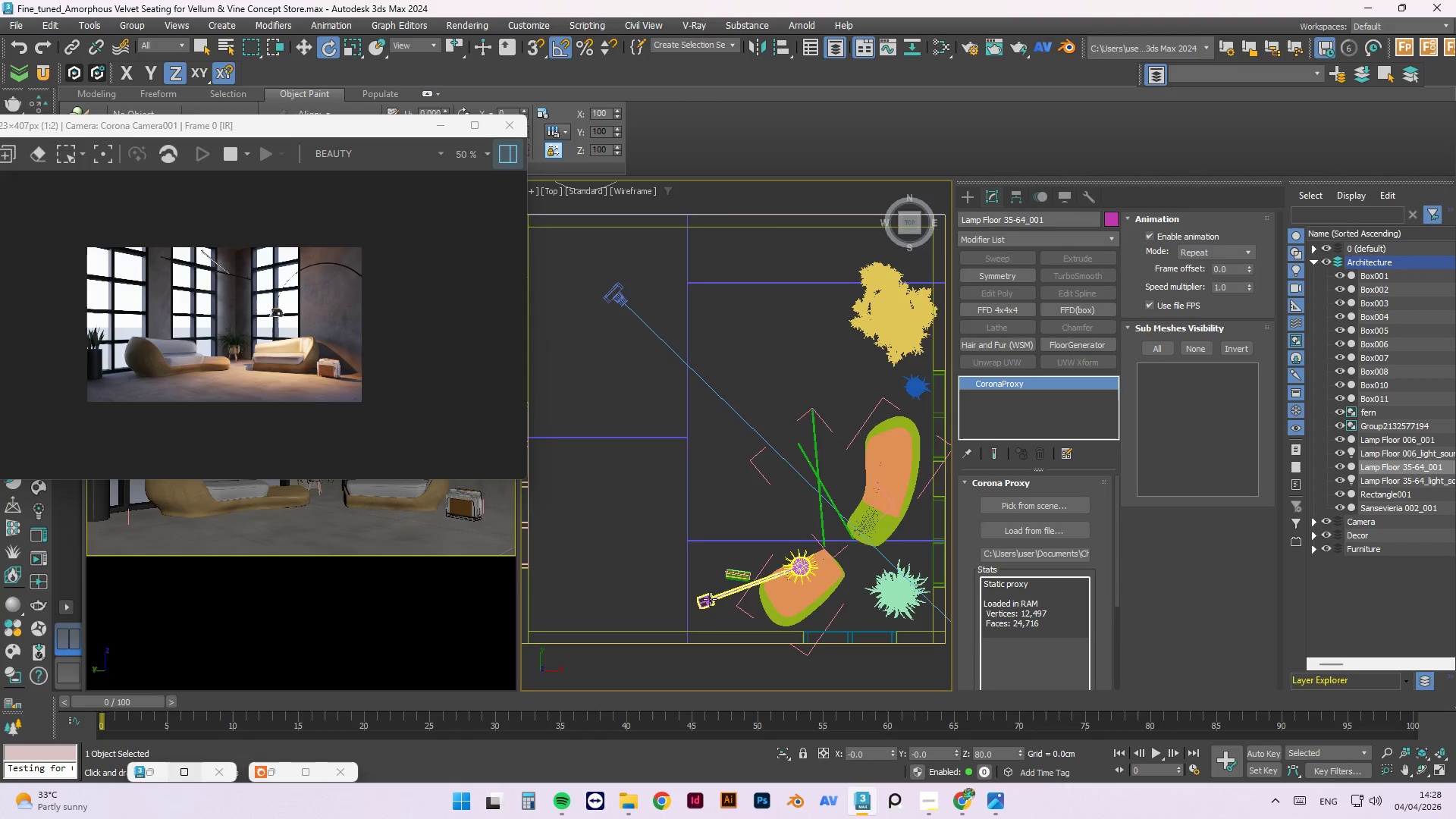 
left_click([708, 594])
 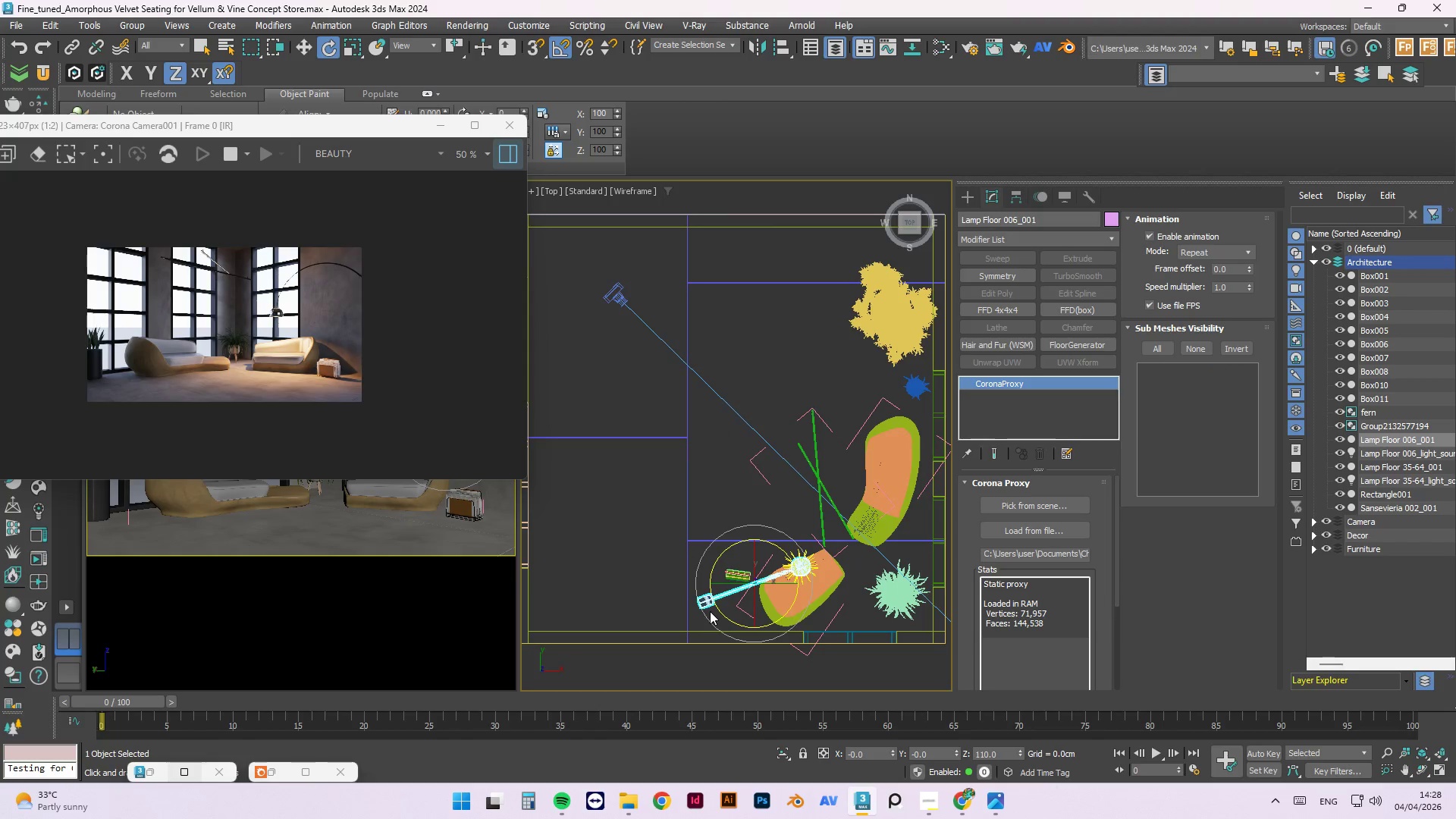 
key(W)
 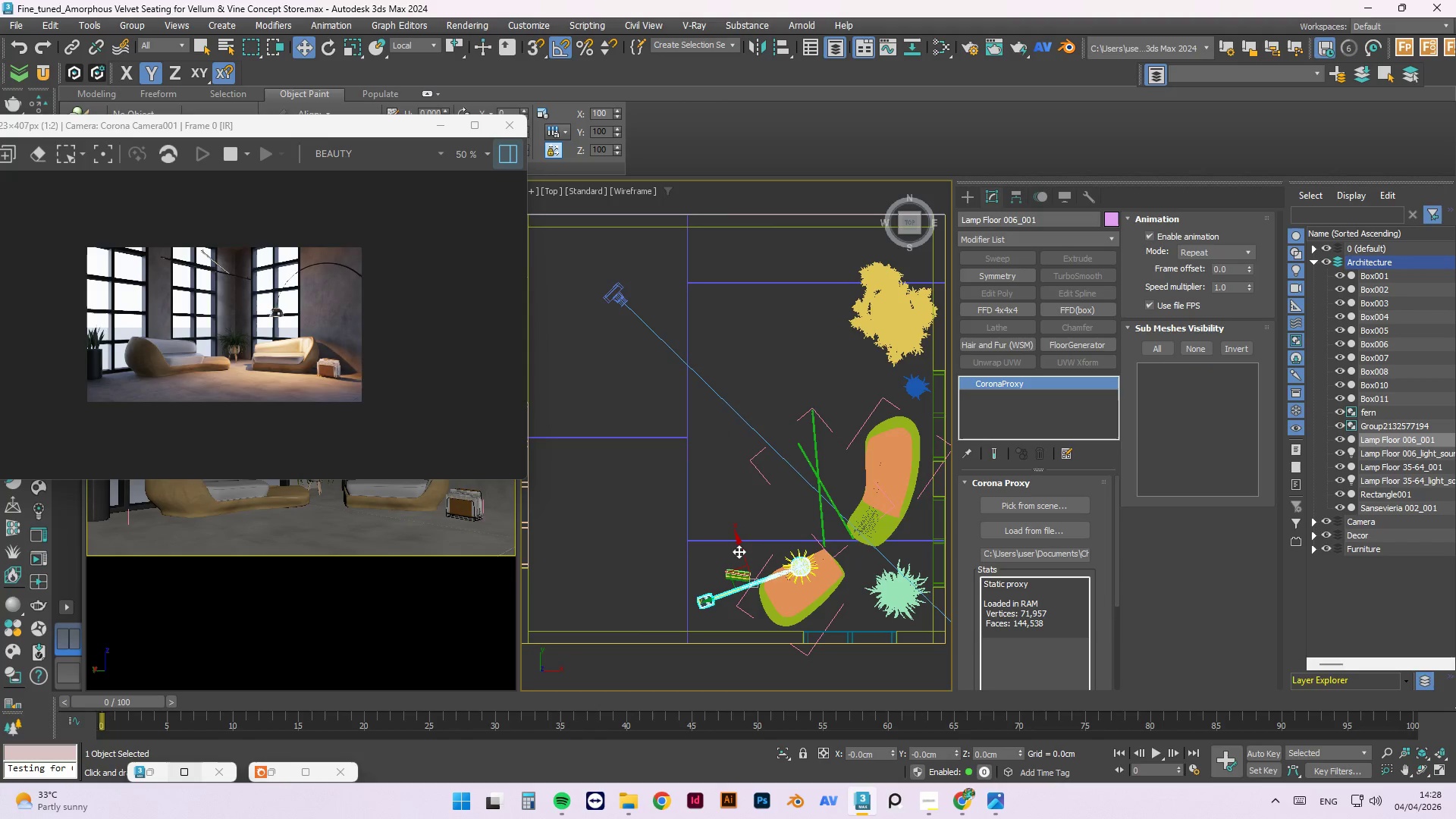 
left_click_drag(start_coordinate=[740, 544], to_coordinate=[734, 523])
 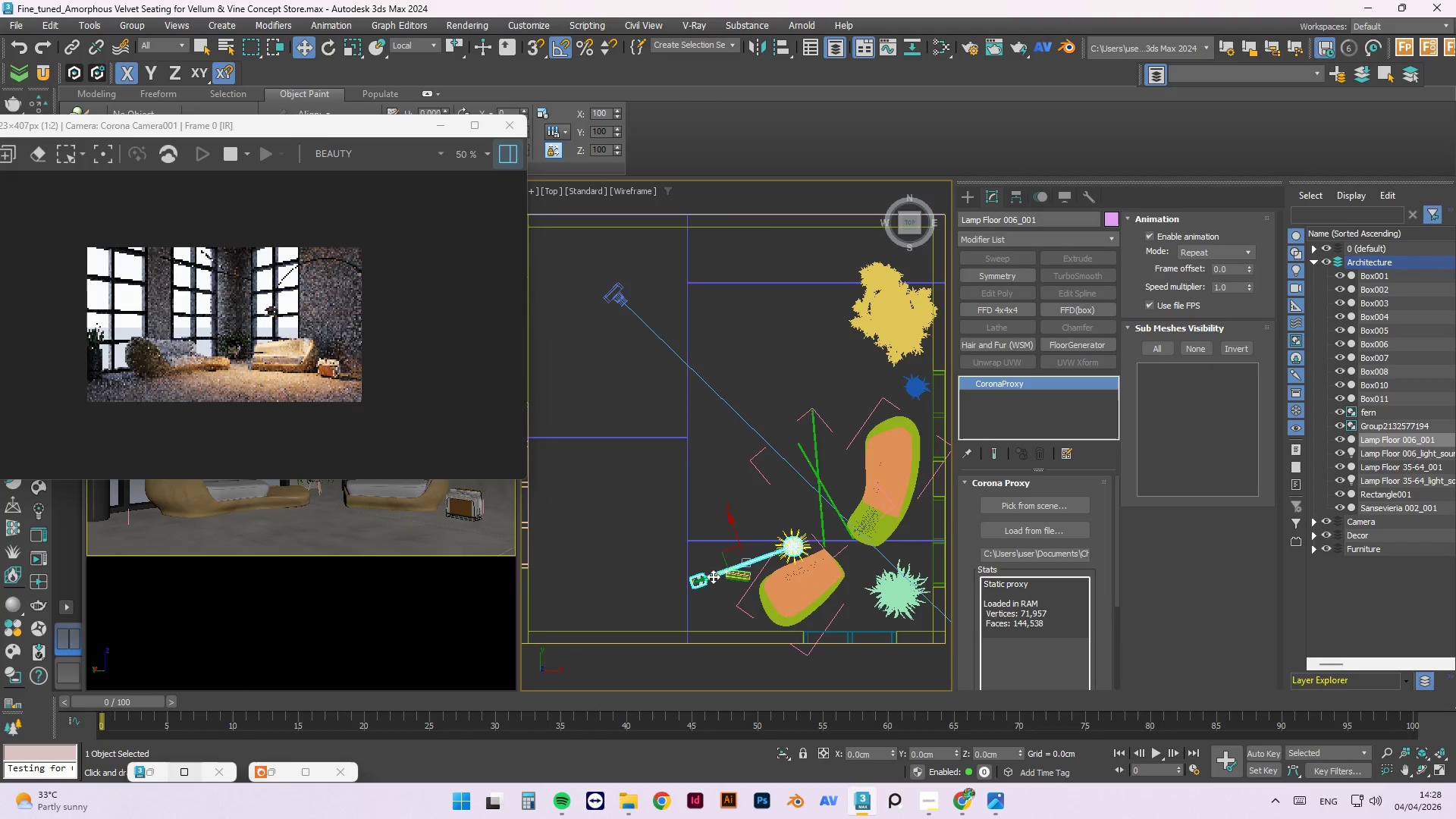 
left_click_drag(start_coordinate=[711, 576], to_coordinate=[732, 560])
 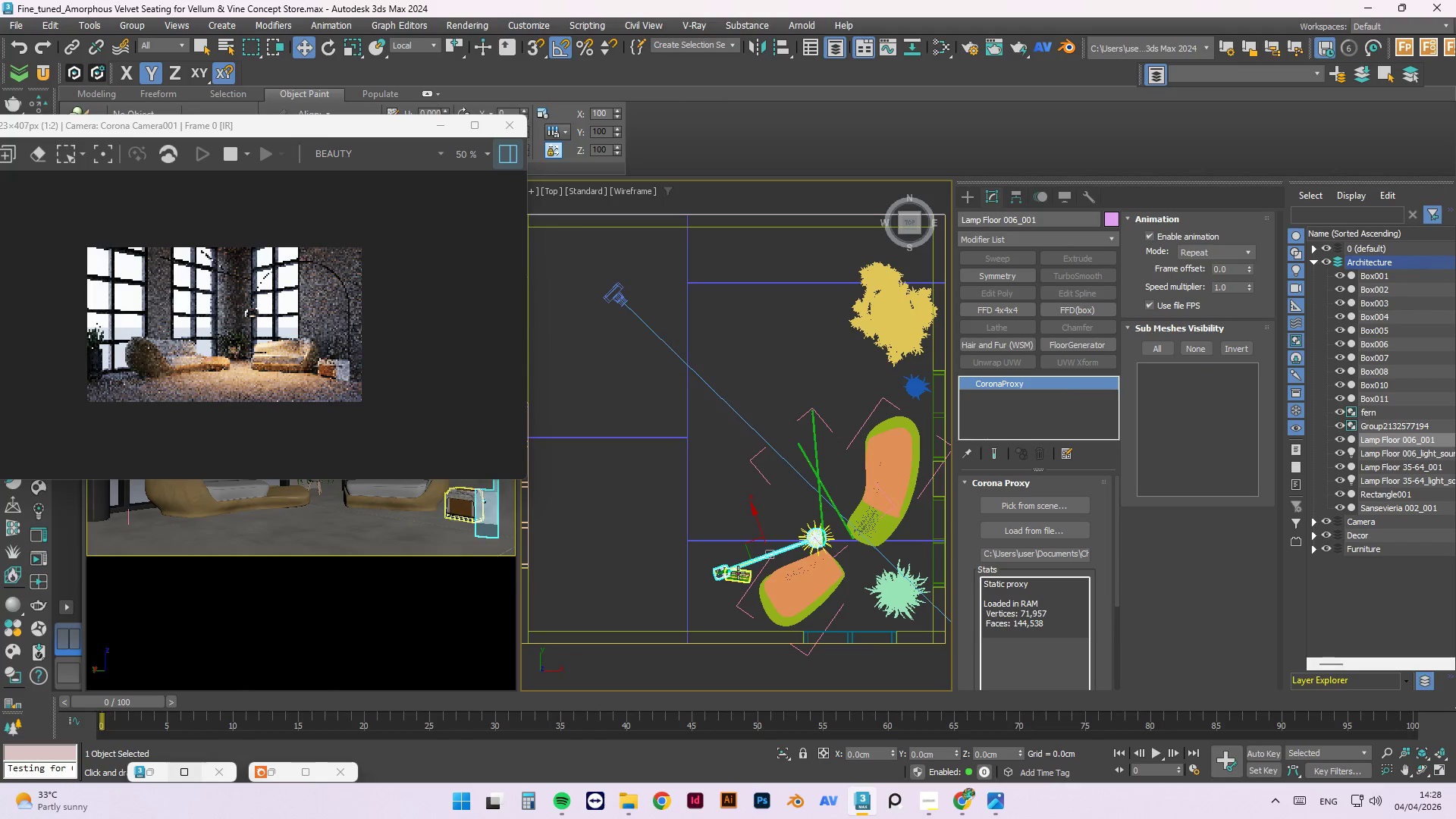 
left_click([738, 573])
 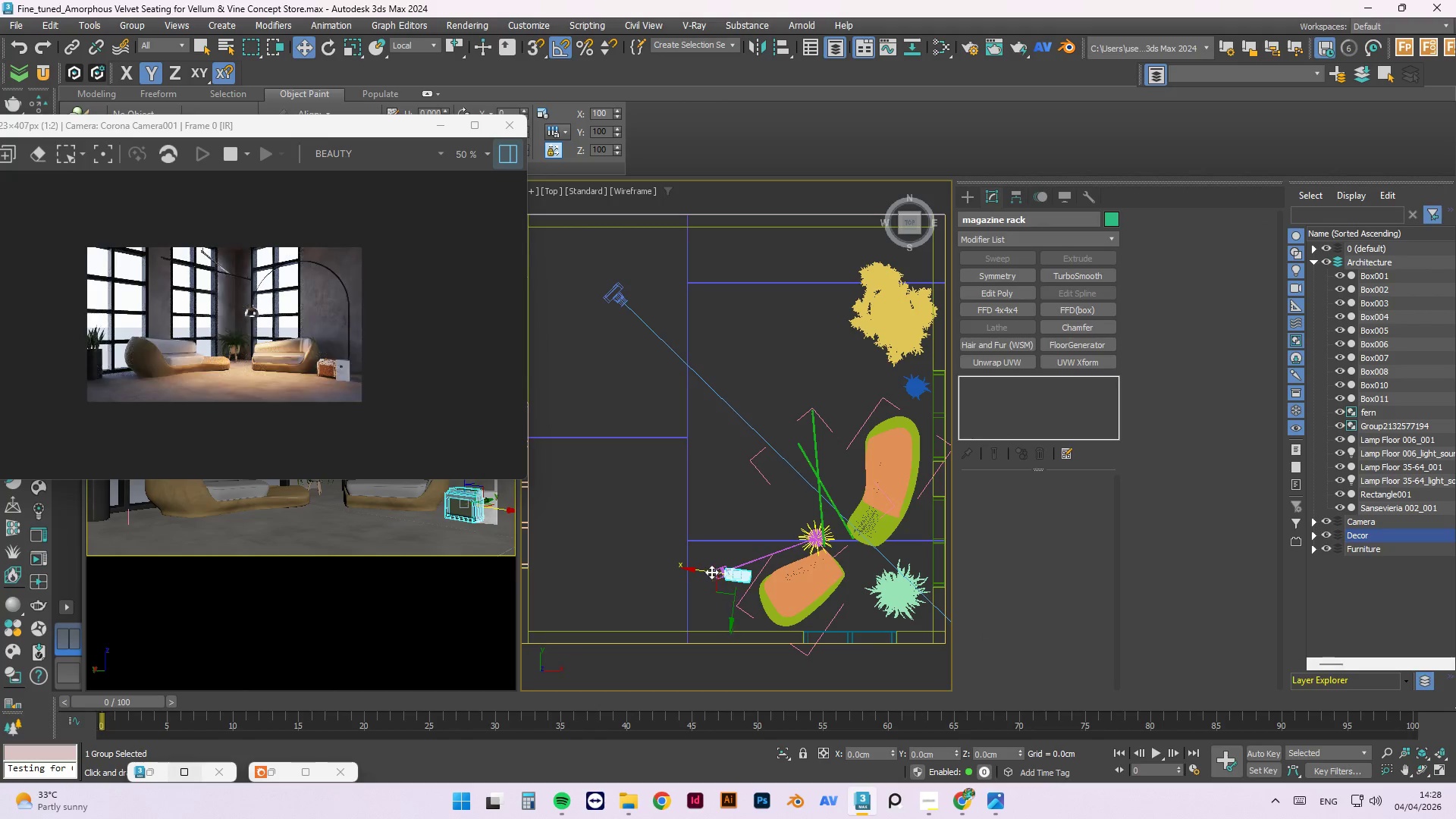 
left_click_drag(start_coordinate=[706, 572], to_coordinate=[838, 580])
 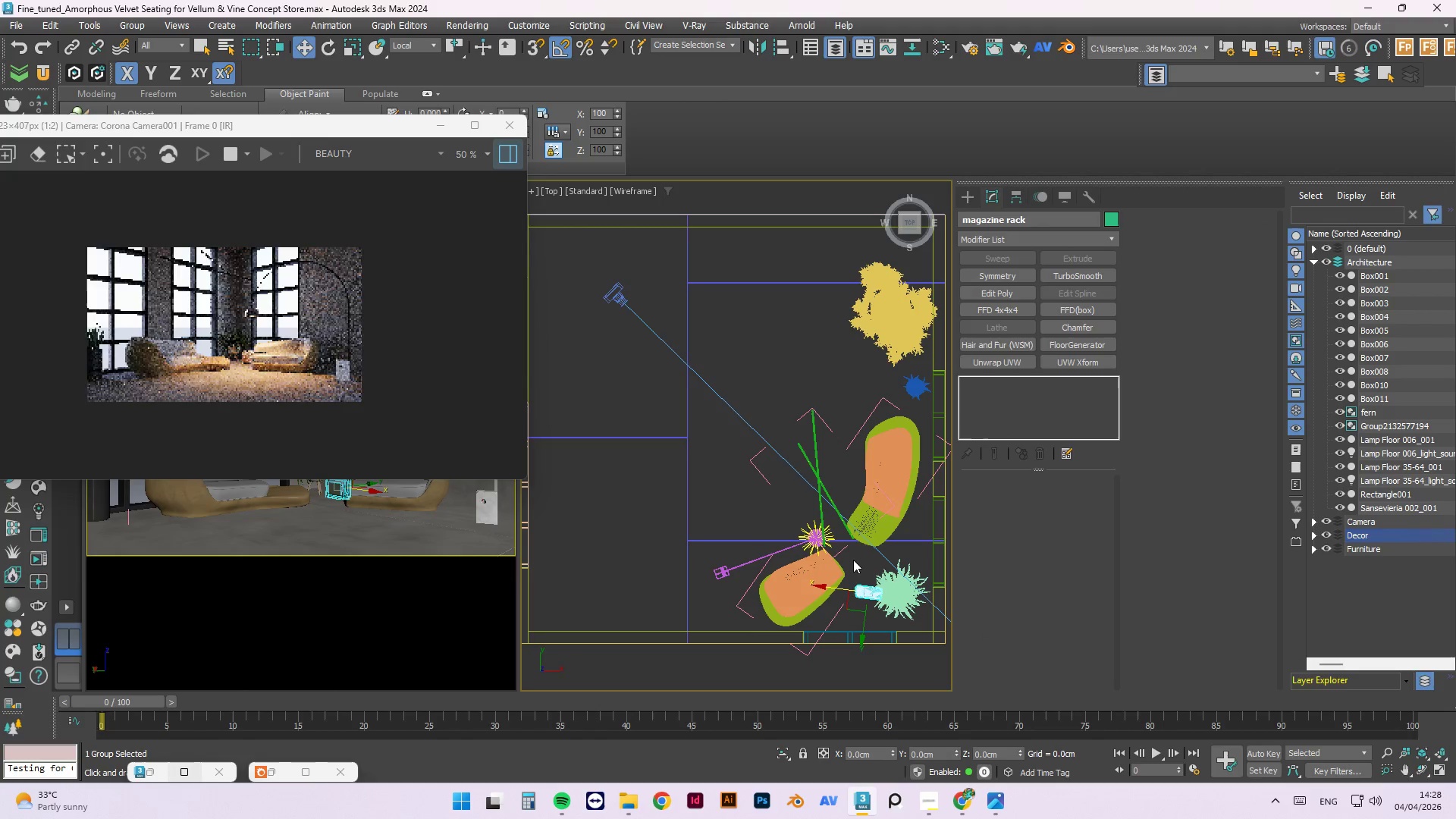 
key(Delete)
 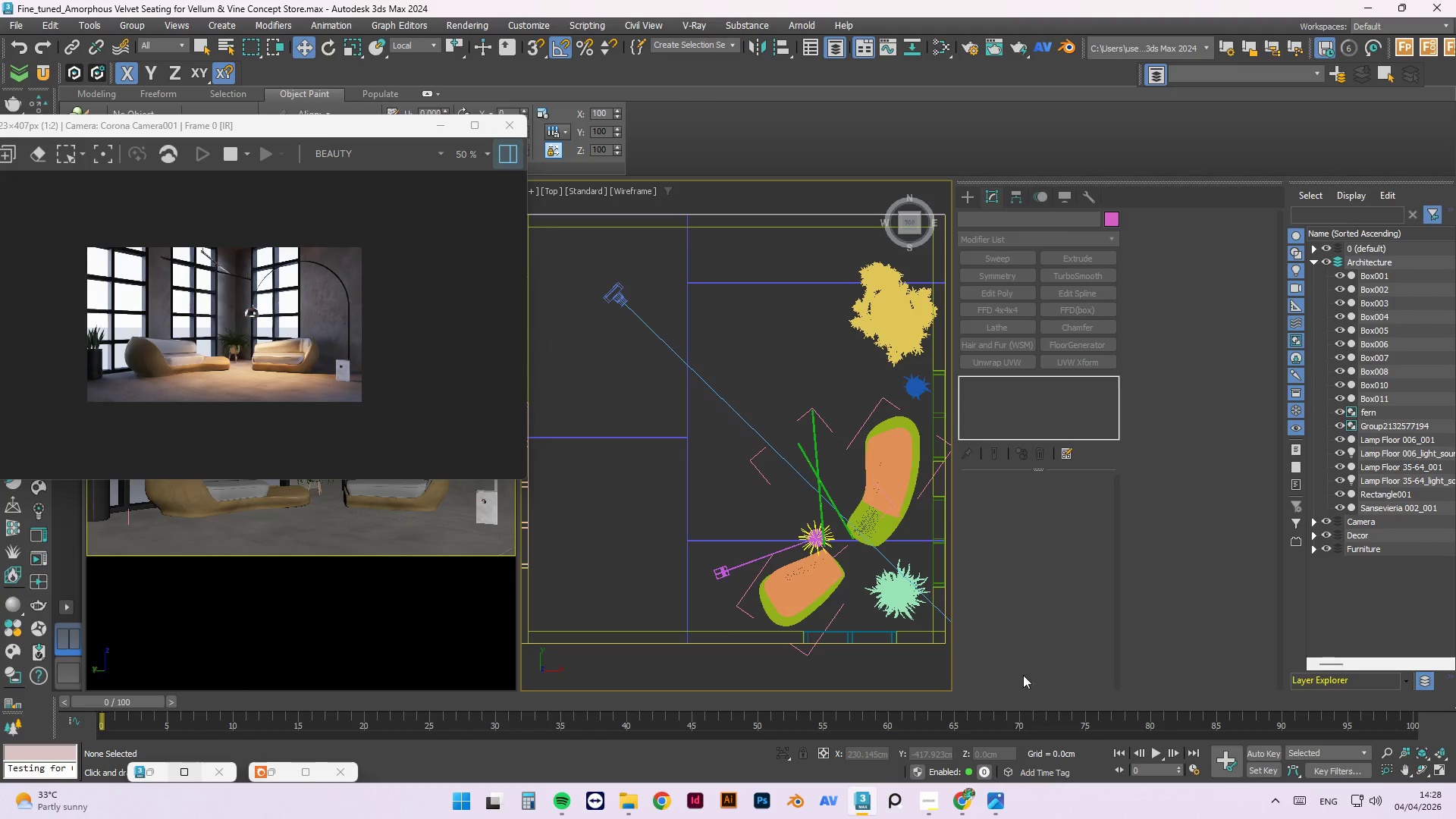 
mouse_move([849, 595])
 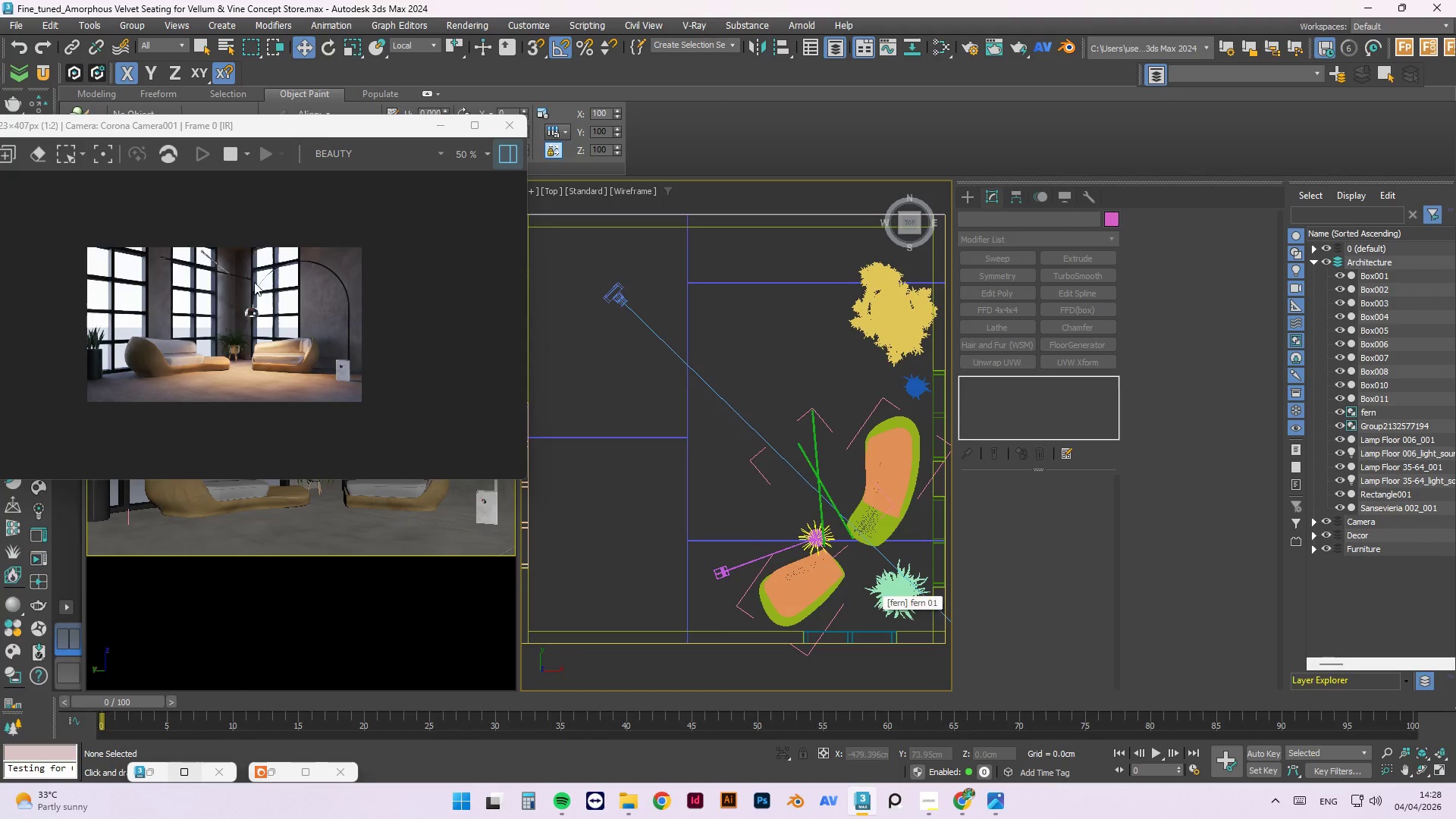 
scroll: coordinate [249, 310], scroll_direction: up, amount: 1.0
 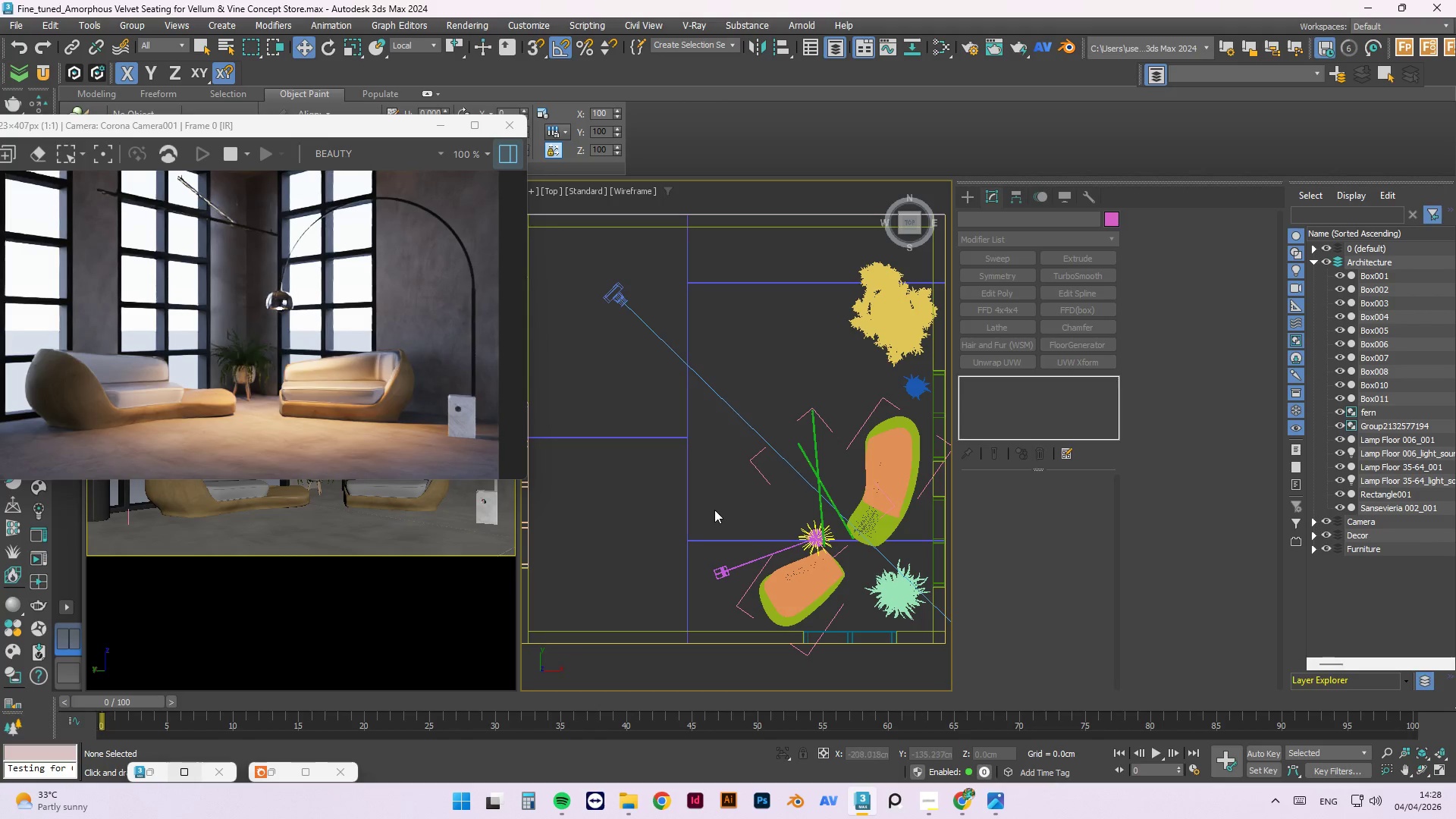 
left_click([809, 575])
 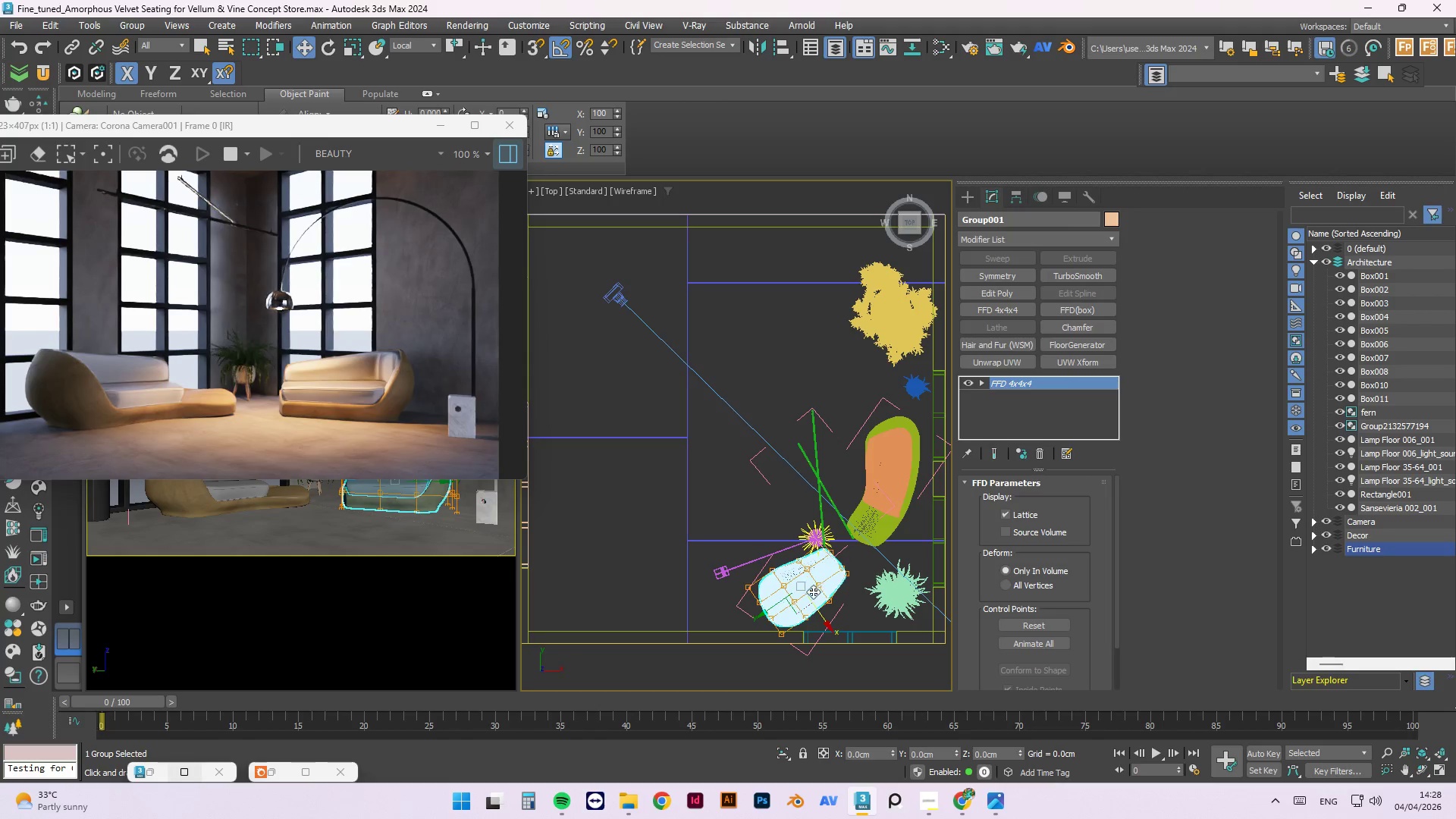 
scroll: coordinate [811, 597], scroll_direction: up, amount: 2.0
 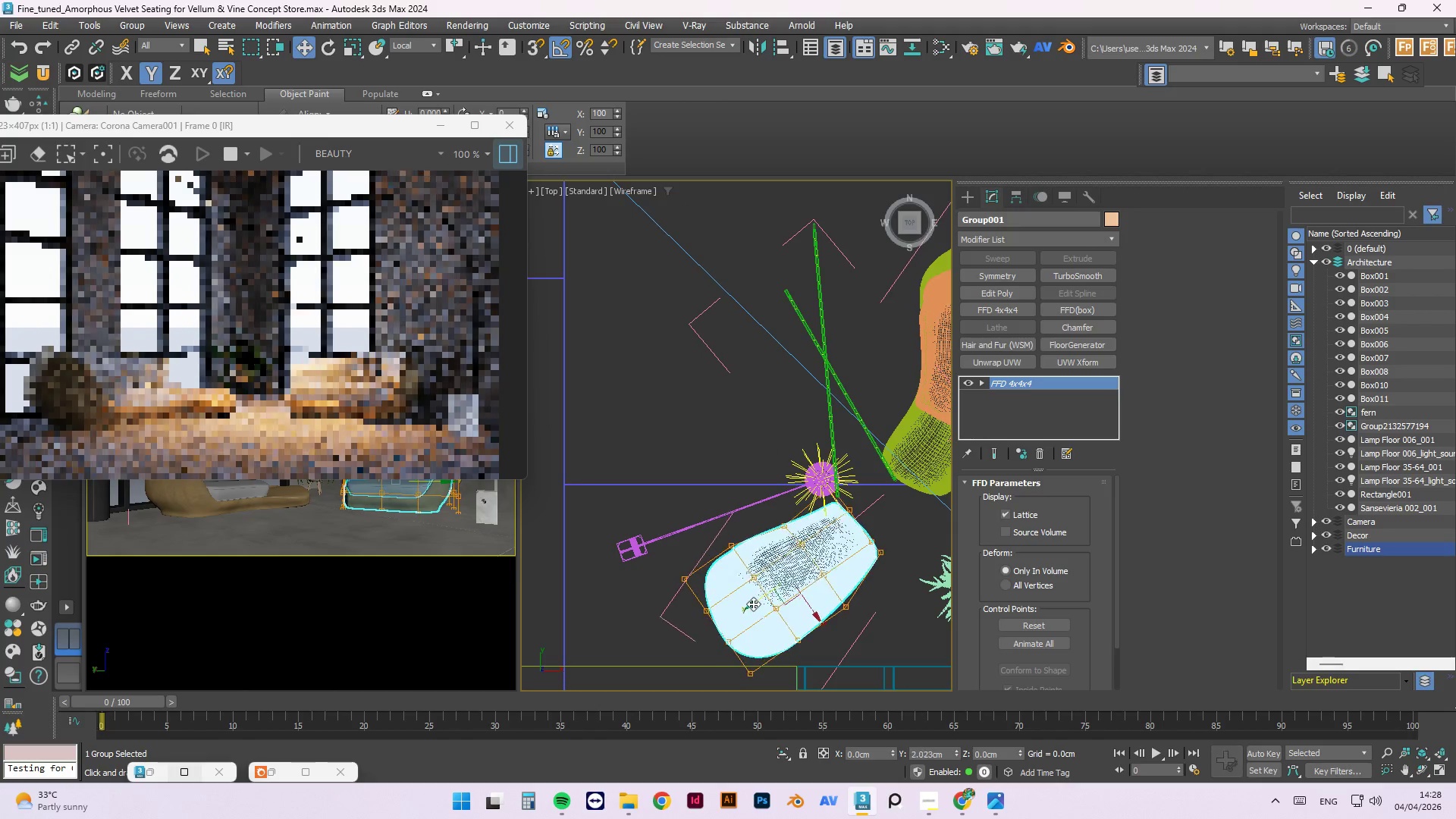 
left_click_drag(start_coordinate=[817, 613], to_coordinate=[810, 609])
 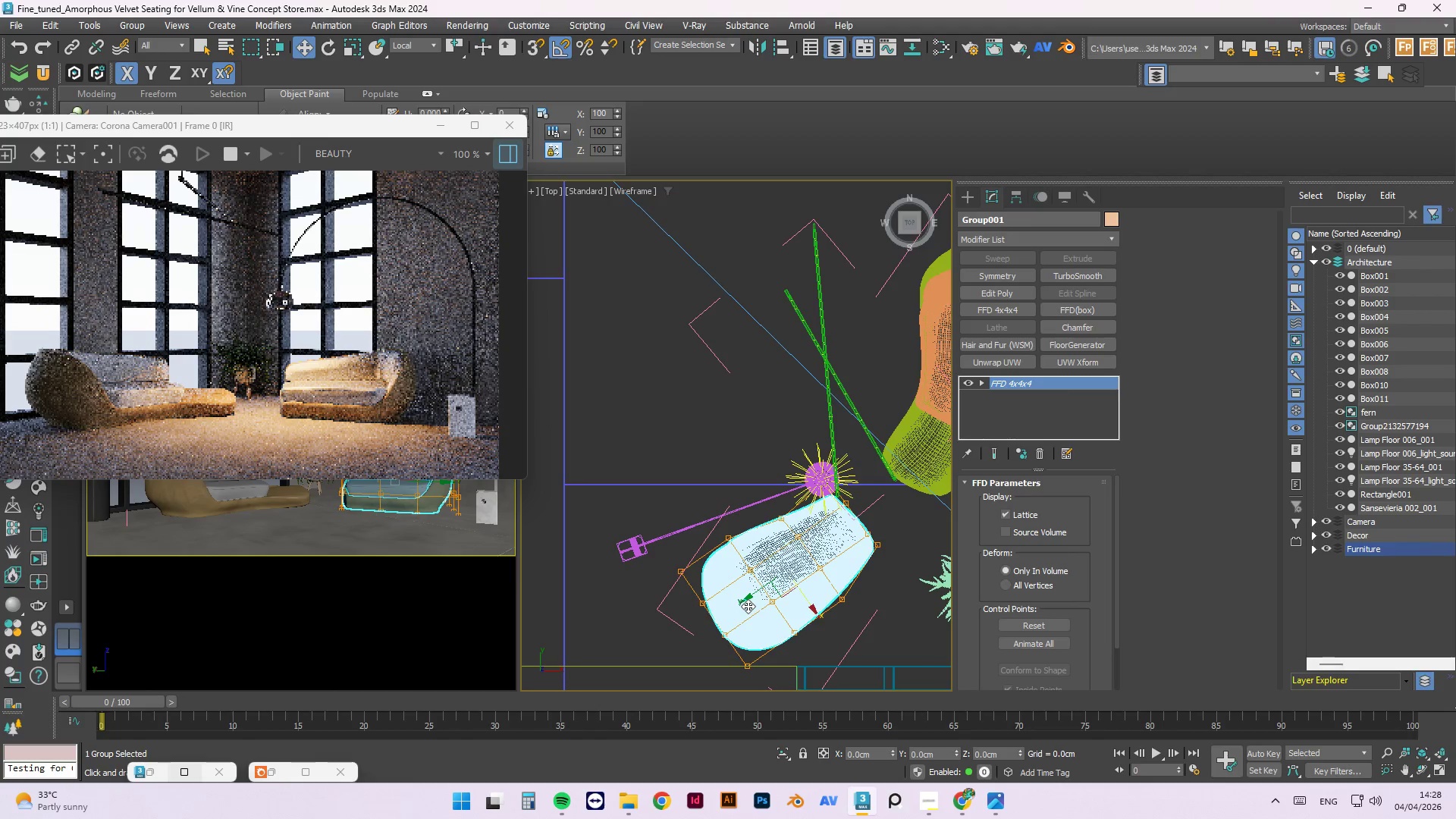 
key(E)
 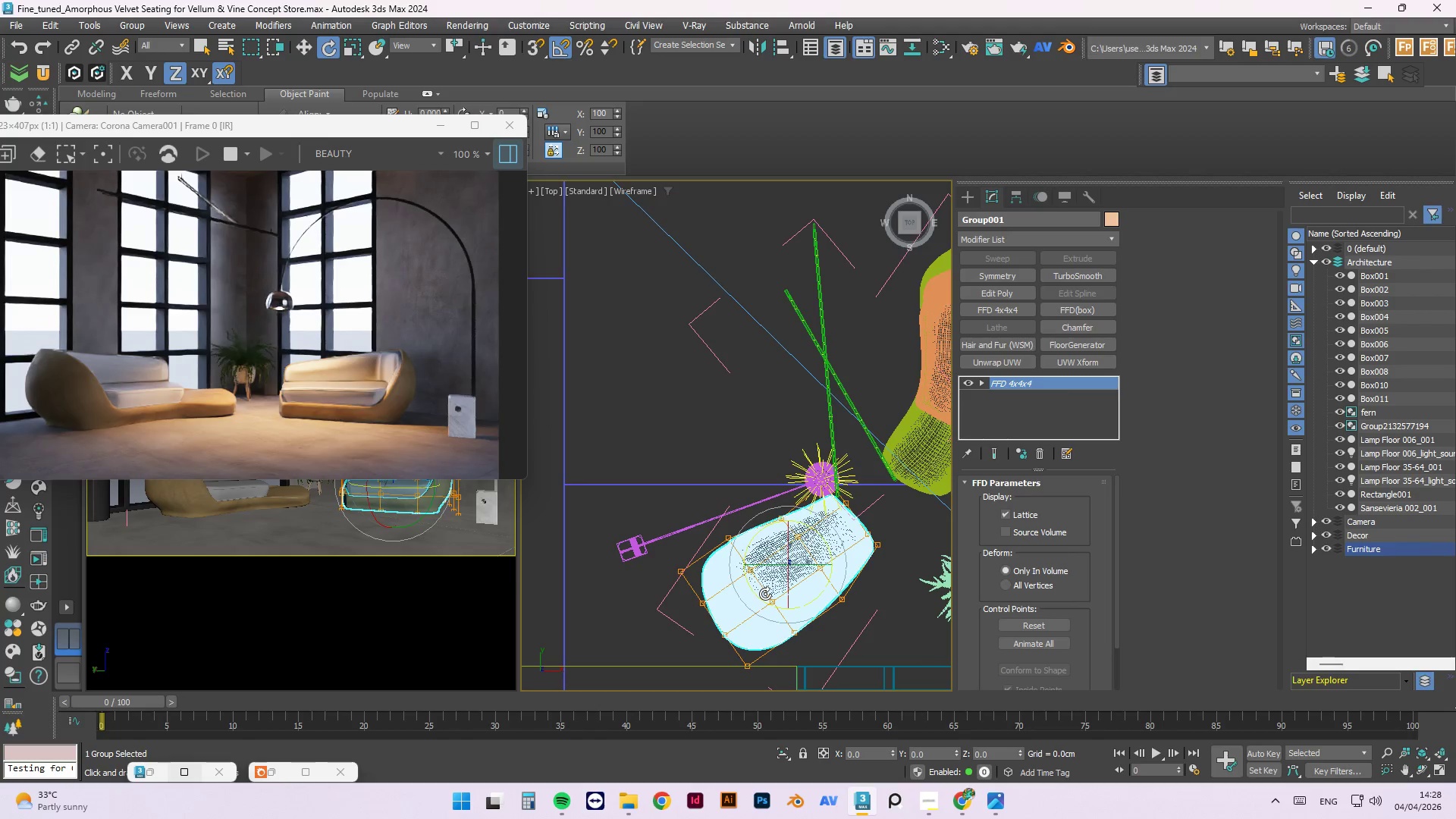 
left_click_drag(start_coordinate=[764, 593], to_coordinate=[758, 589])
 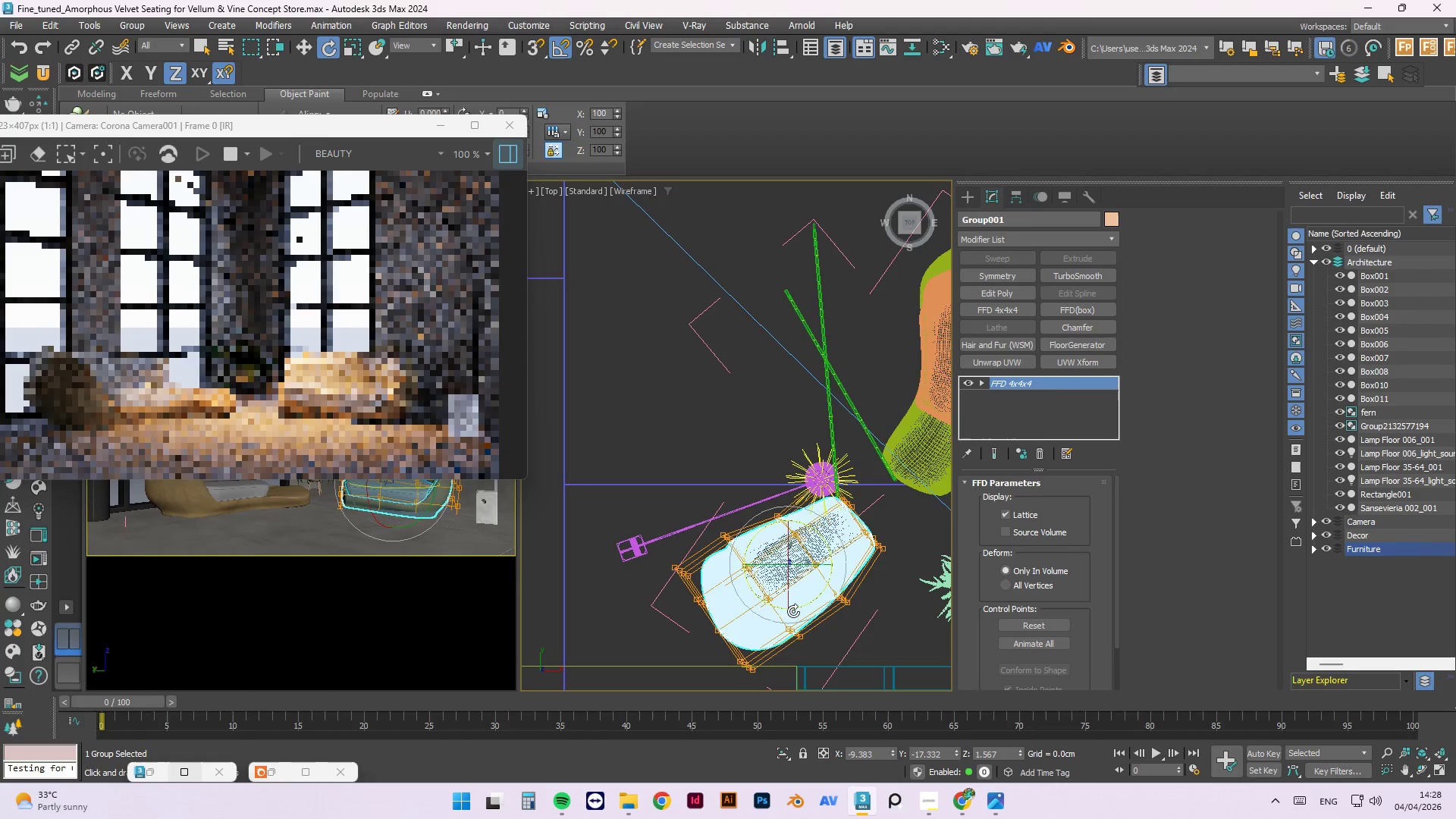 
key(Control+Z)
 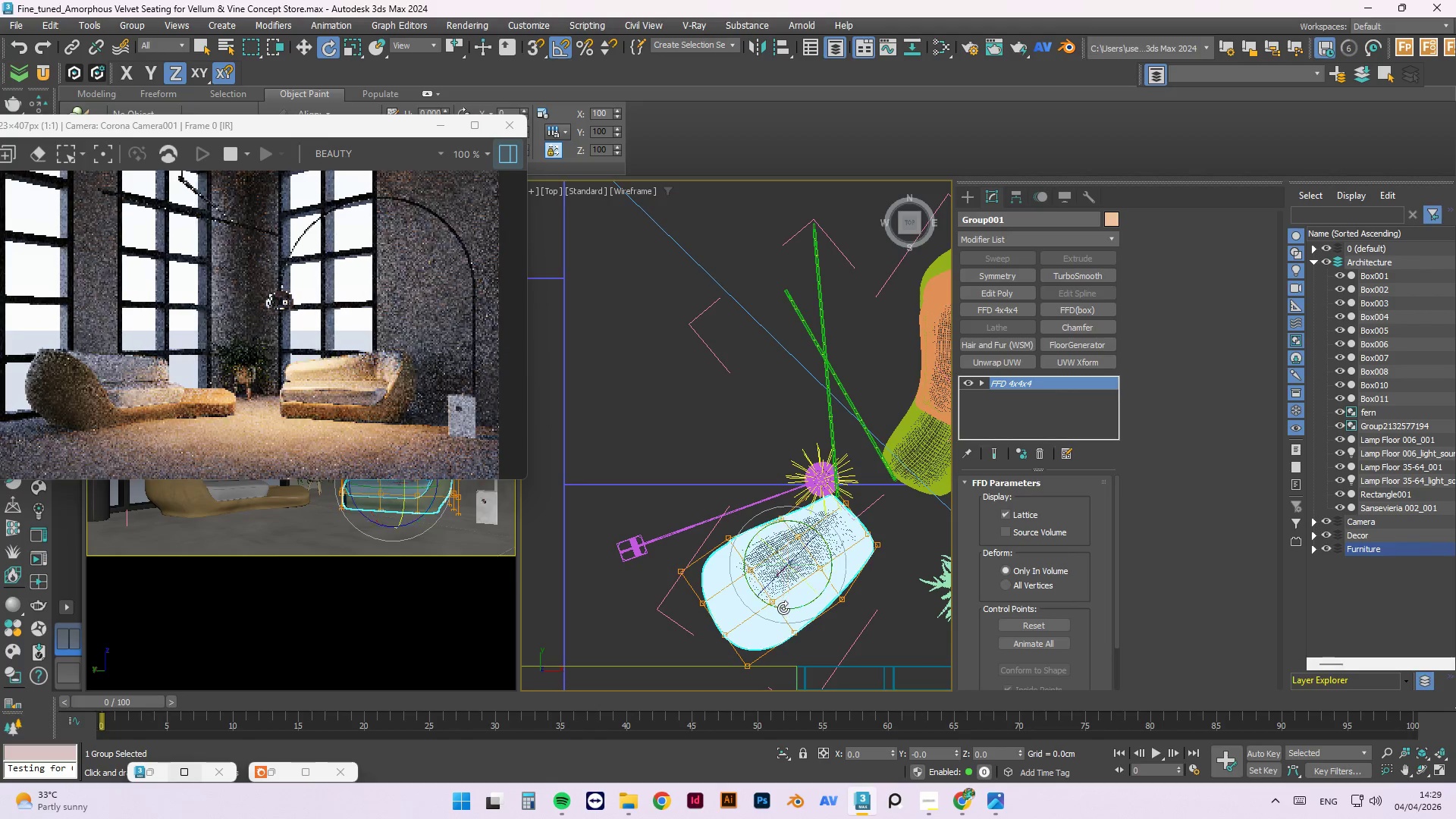 
left_click_drag(start_coordinate=[784, 610], to_coordinate=[777, 607])
 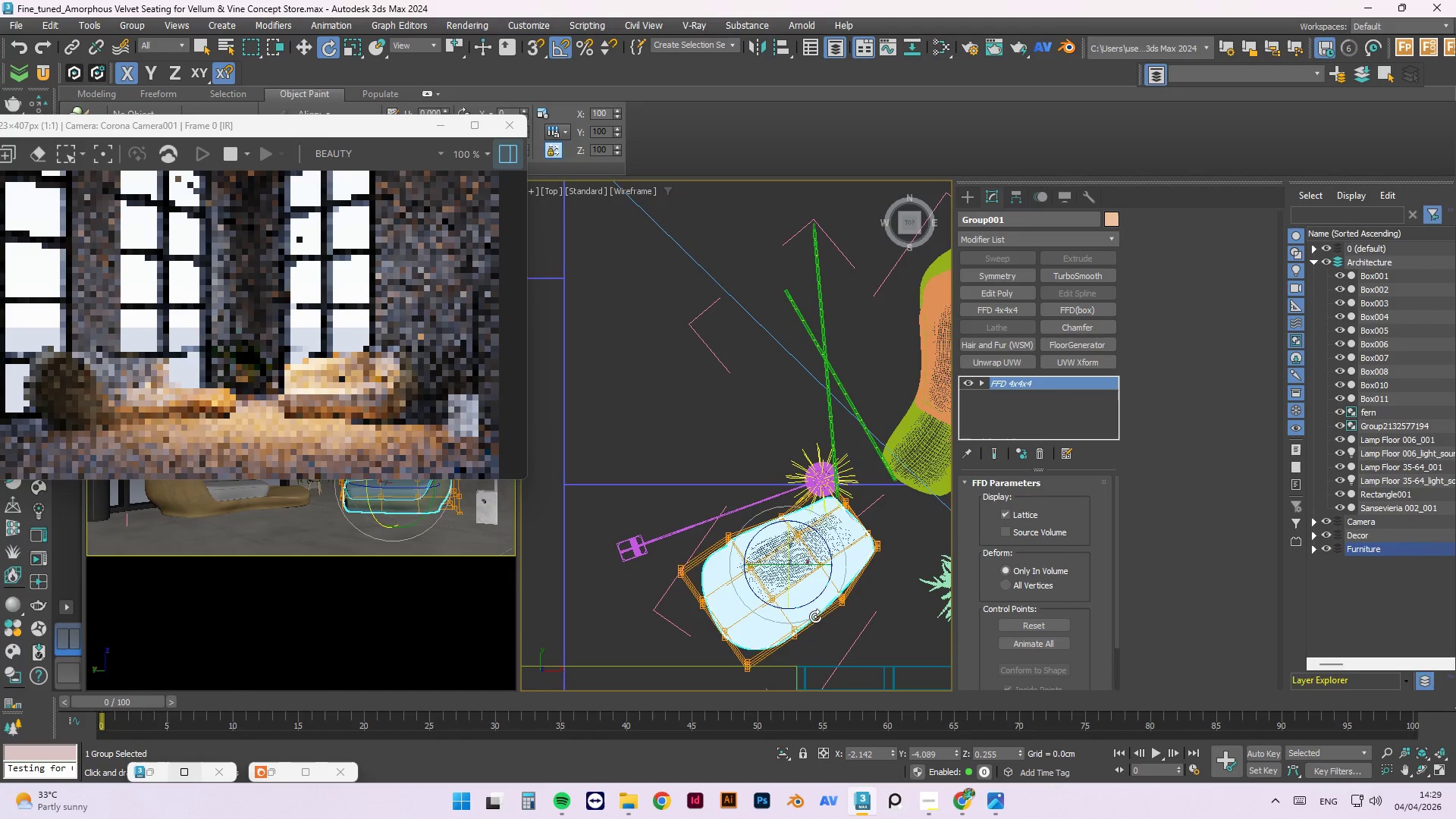 
key(Control+Z)
 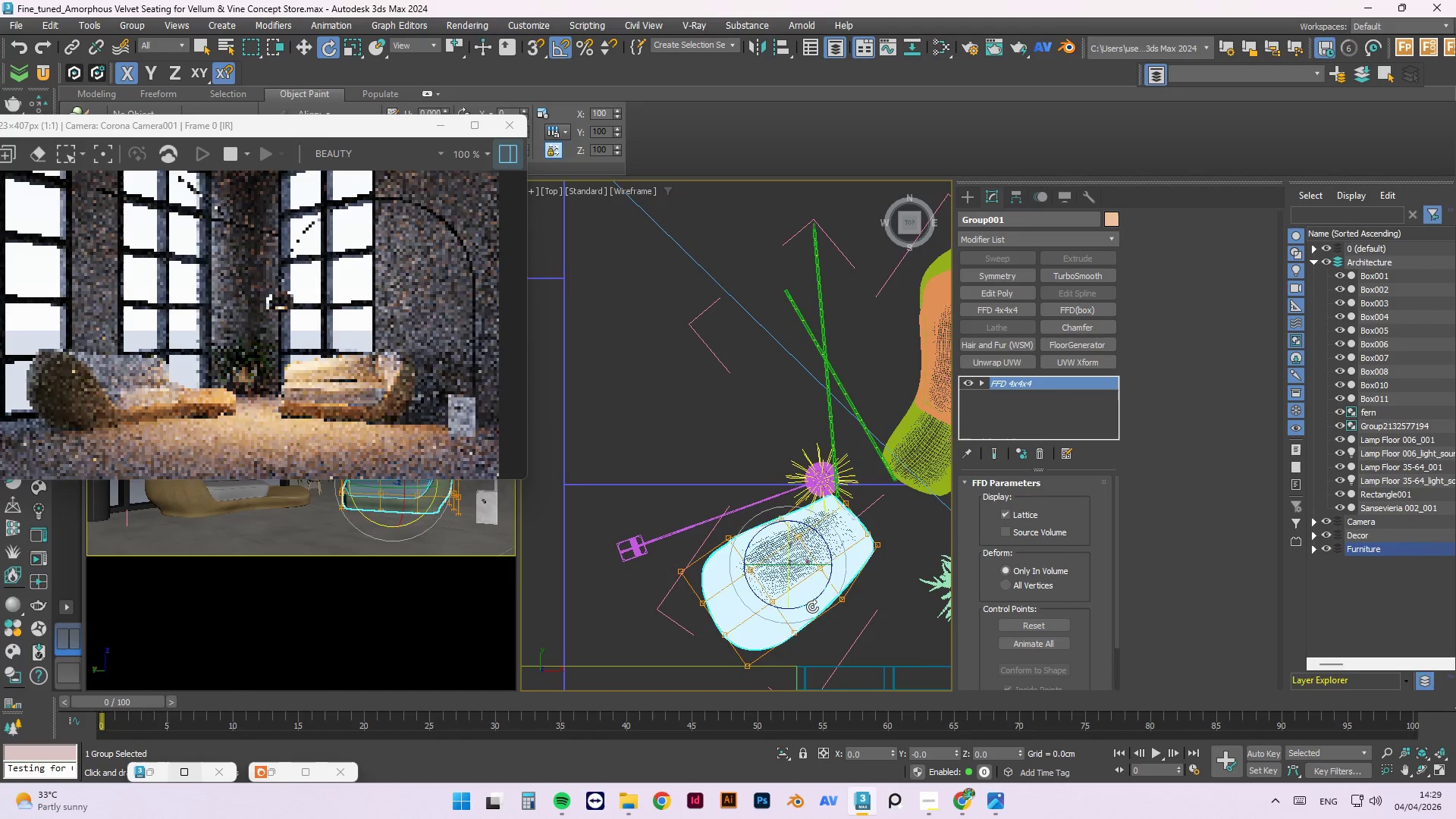 
left_click_drag(start_coordinate=[812, 601], to_coordinate=[807, 606])
 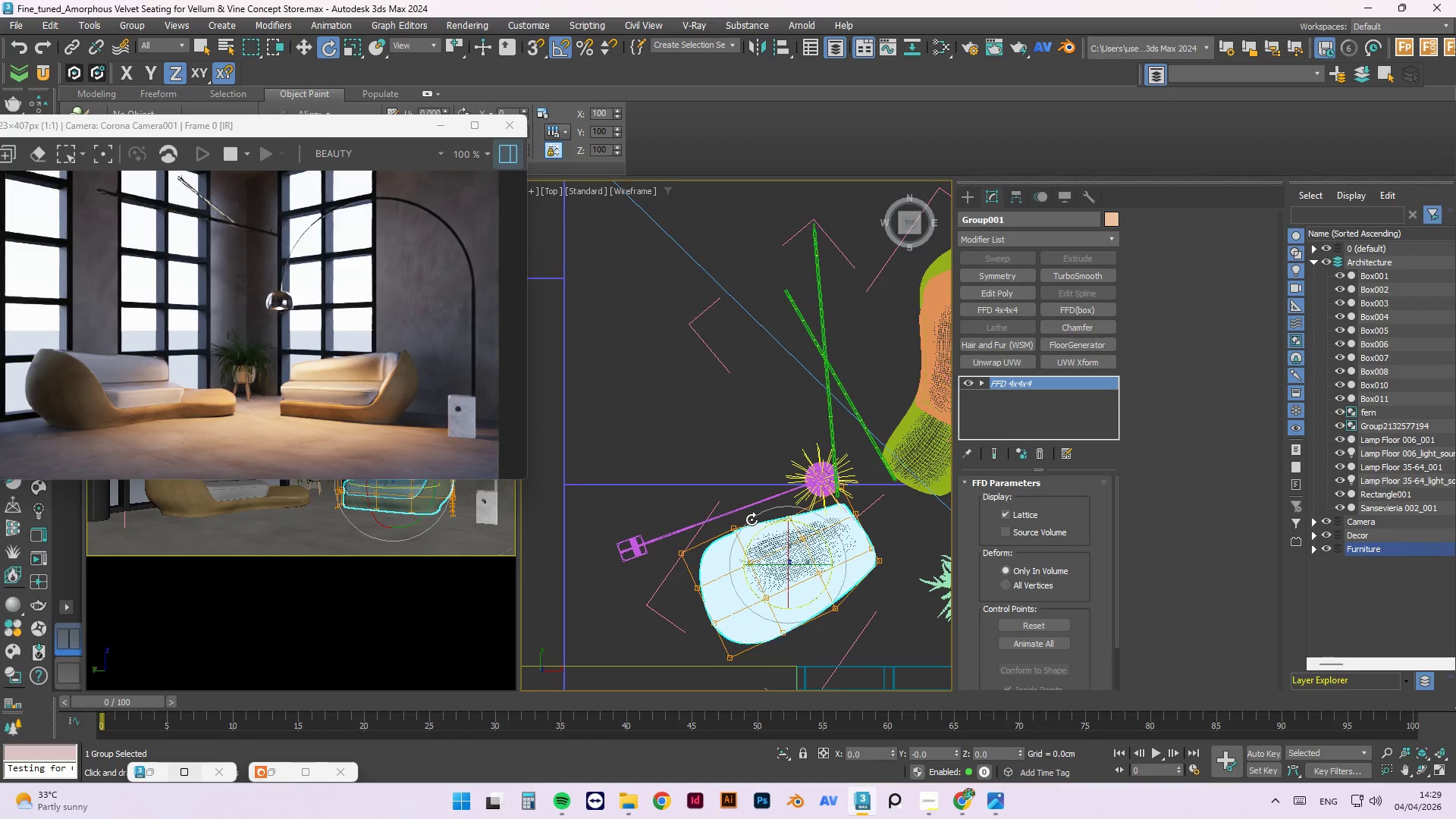 
wait(7.83)
 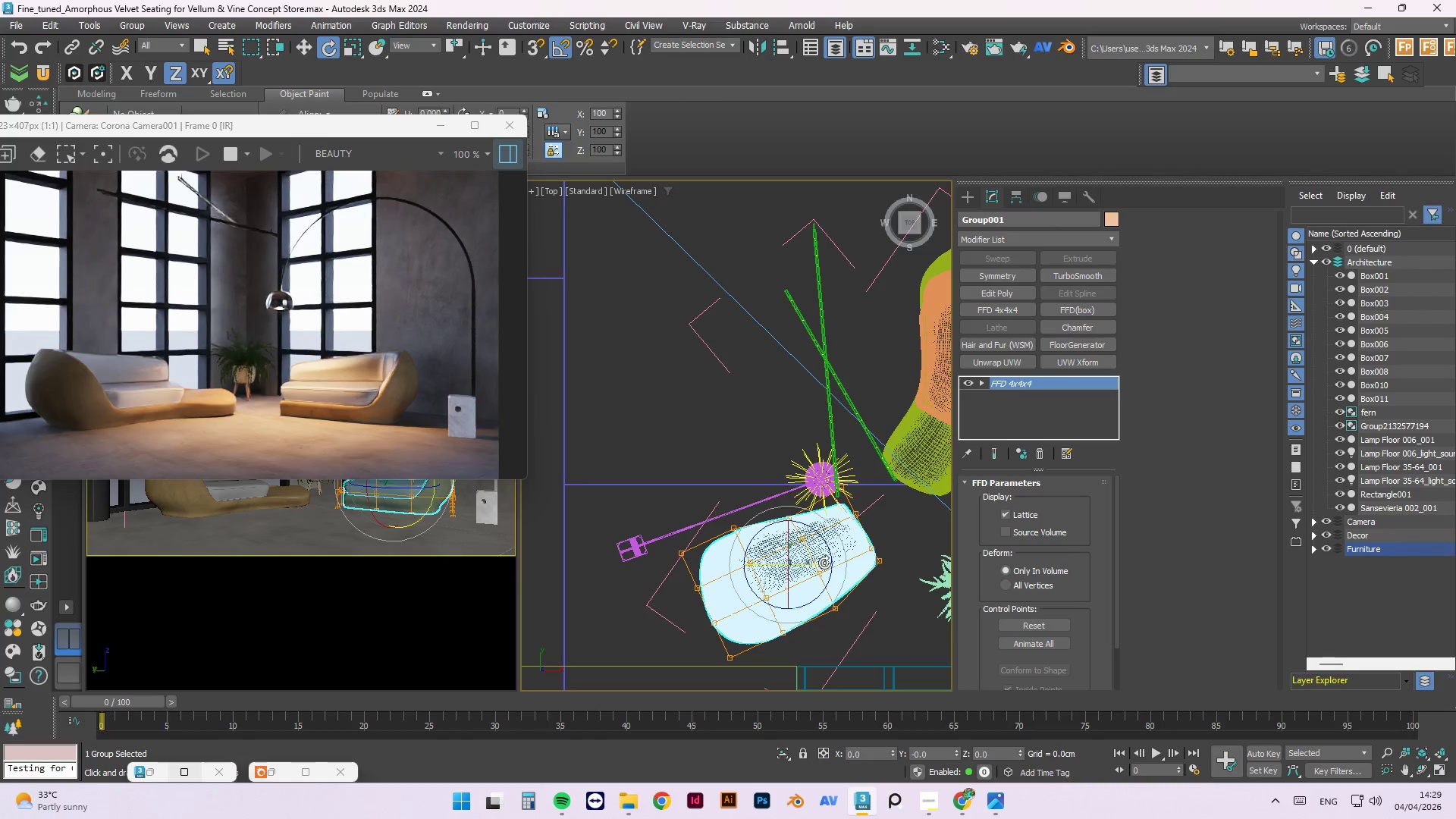 
scroll: coordinate [701, 516], scroll_direction: down, amount: 1.0
 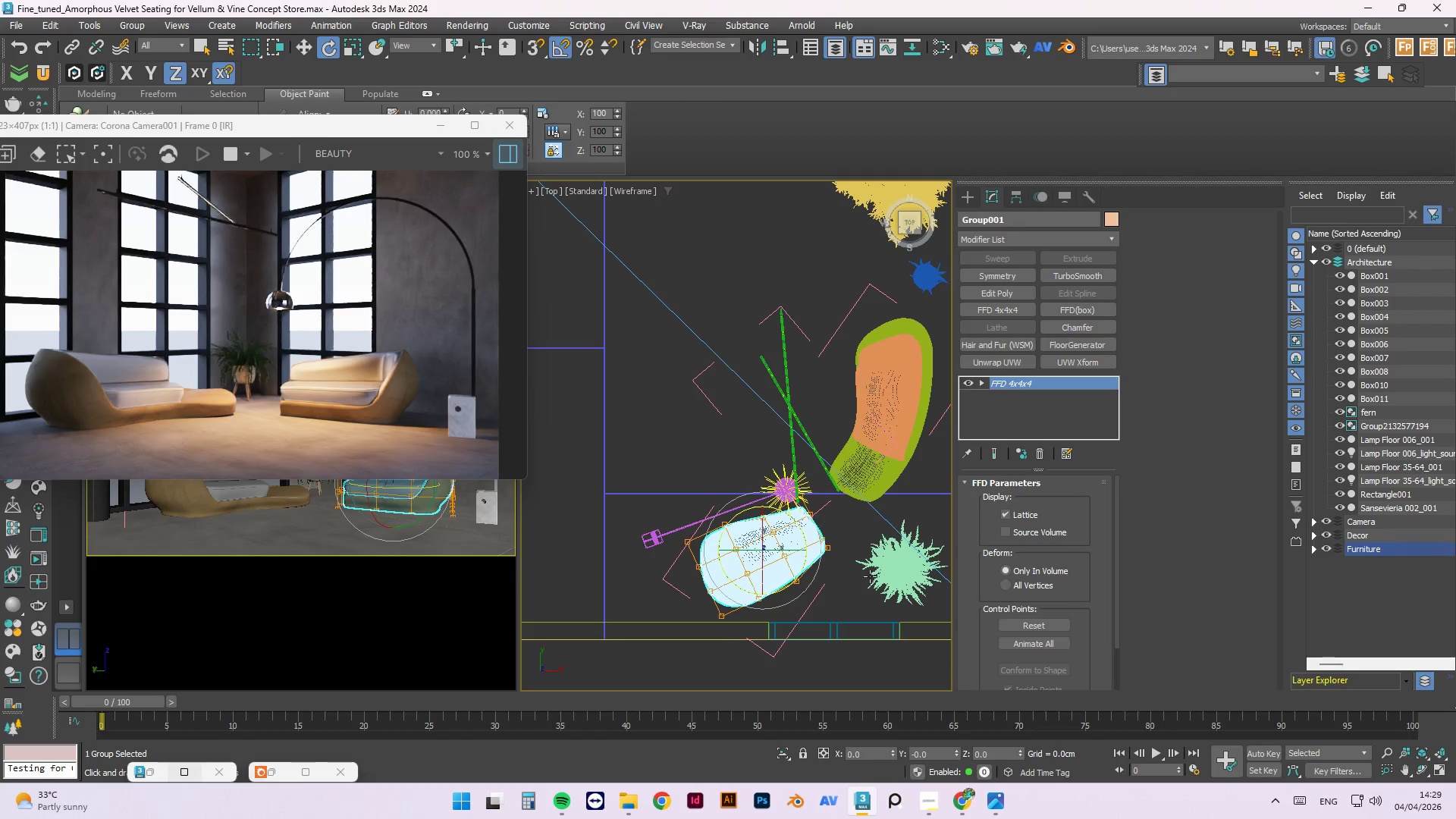 
left_click([883, 565])
 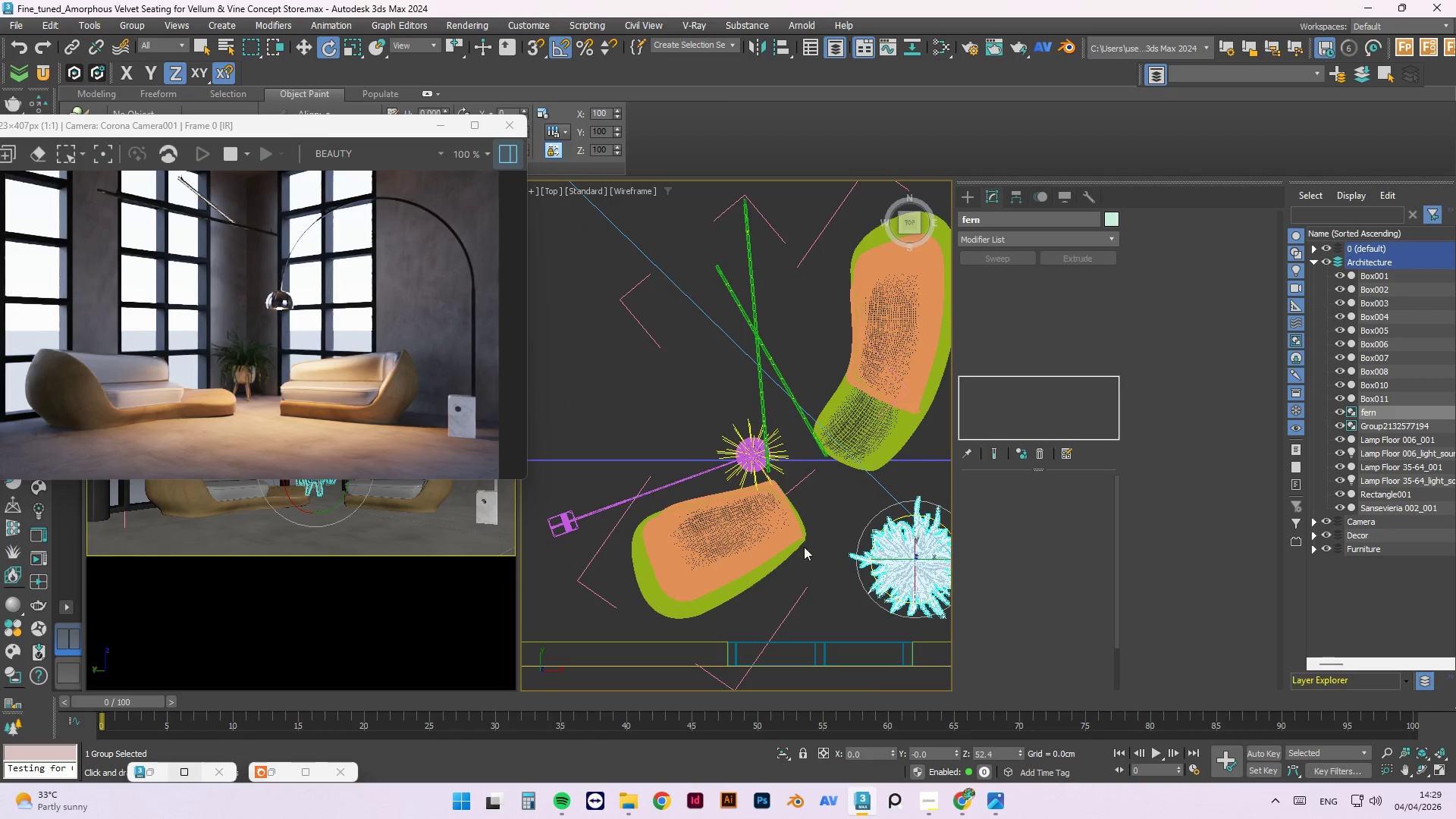 
scroll: coordinate [869, 577], scroll_direction: up, amount: 1.0
 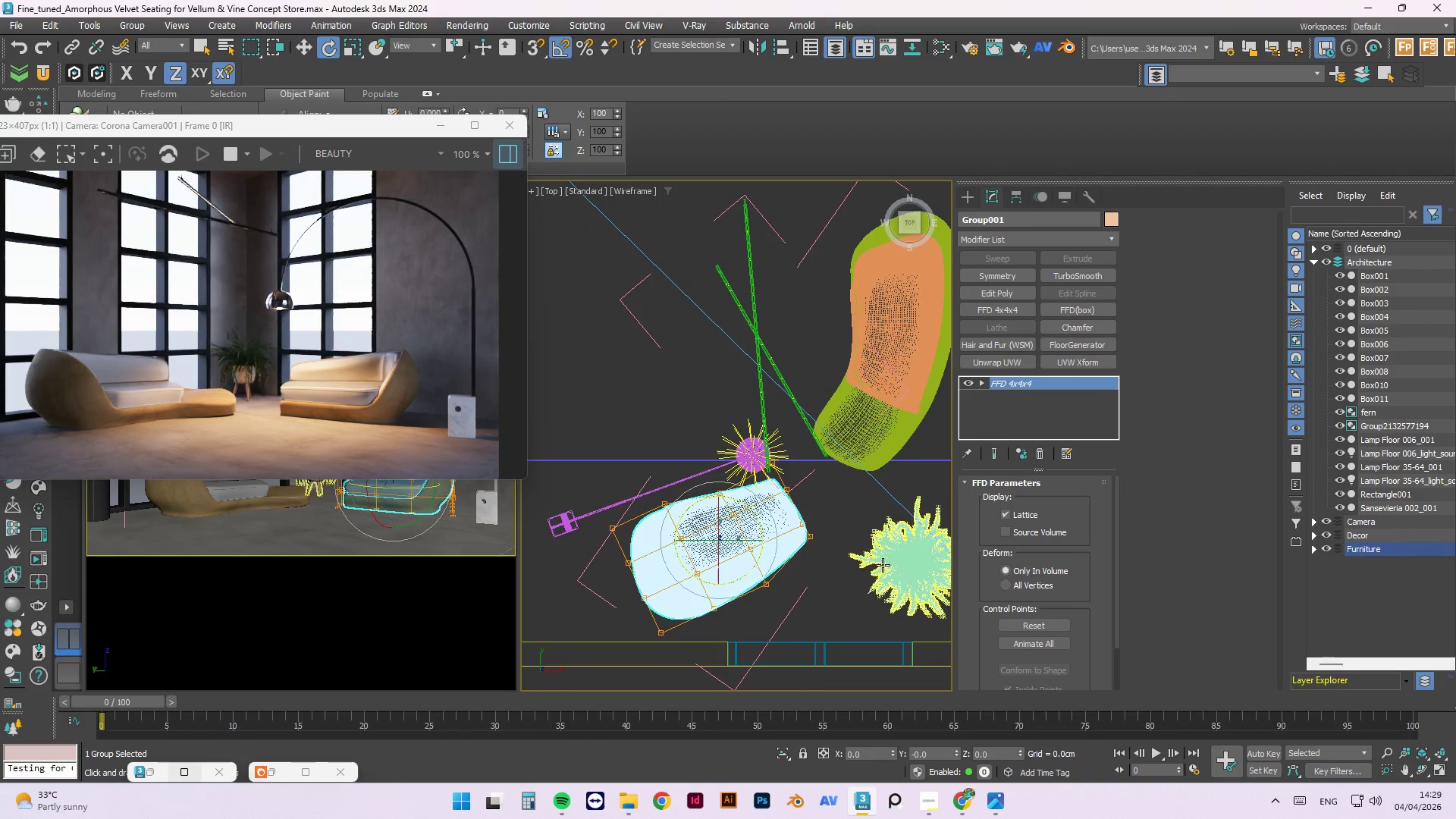 
scroll: coordinate [798, 541], scroll_direction: down, amount: 1.0
 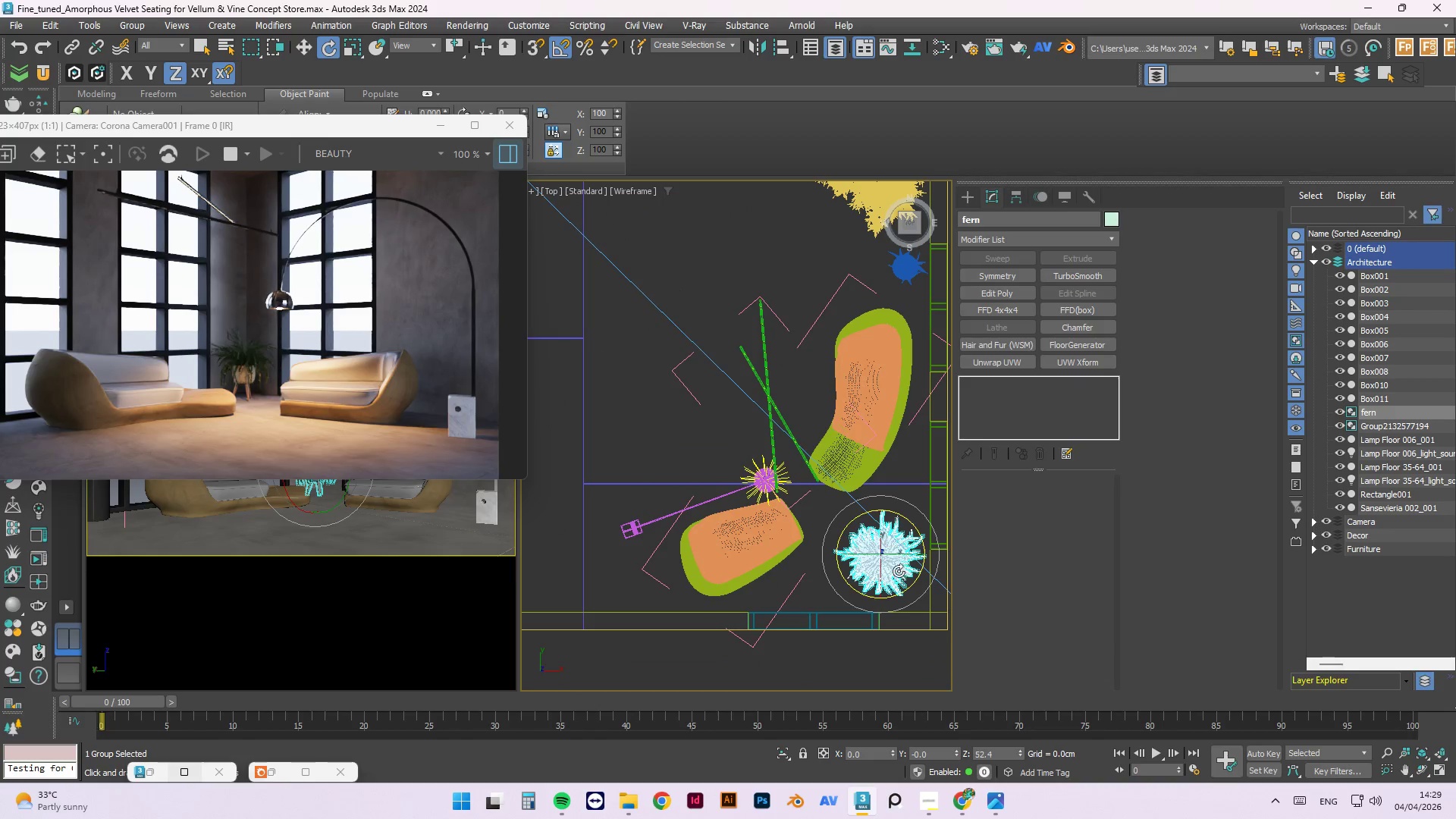 
scroll: coordinate [890, 566], scroll_direction: up, amount: 1.0
 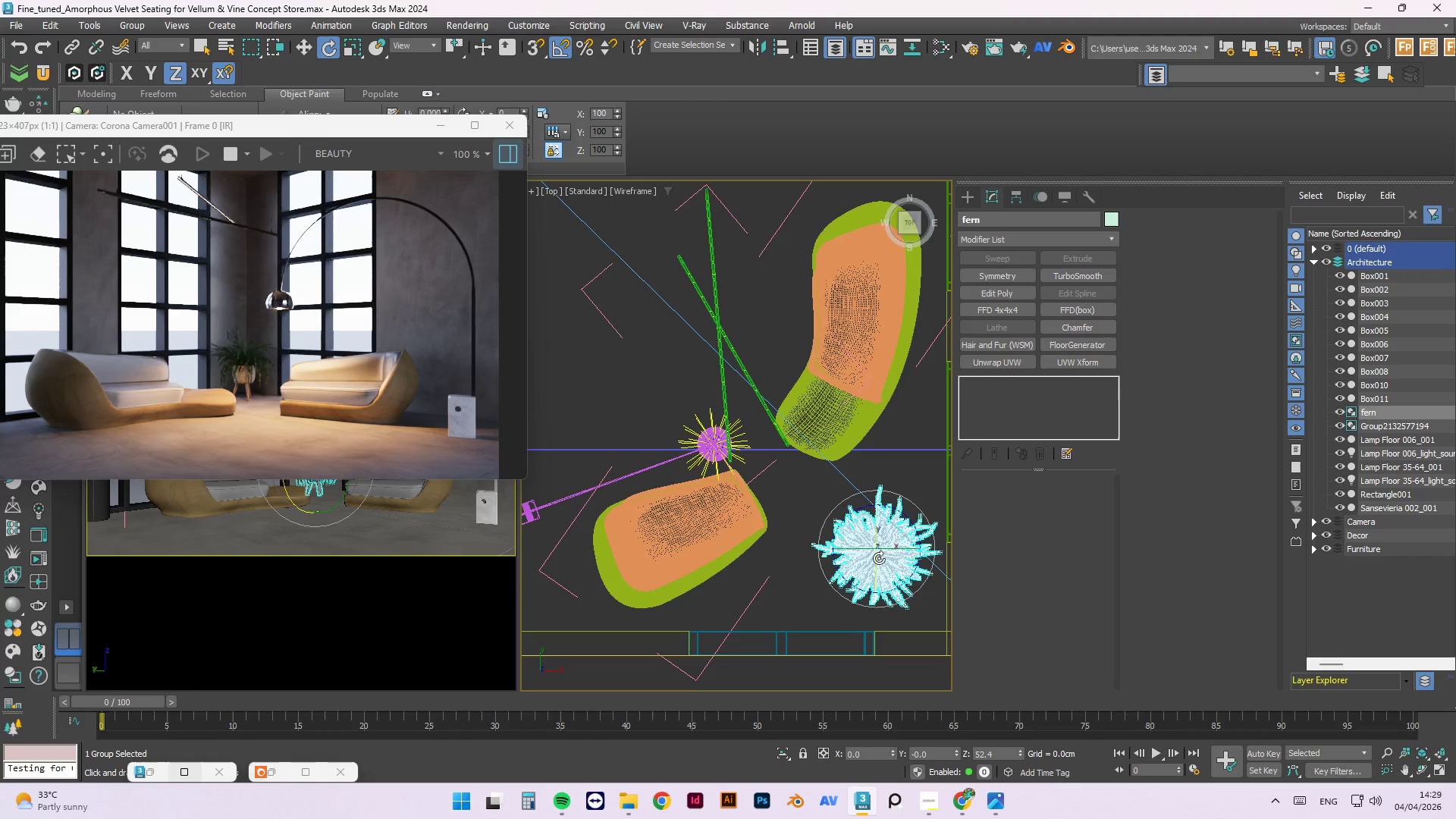 
key(W)
 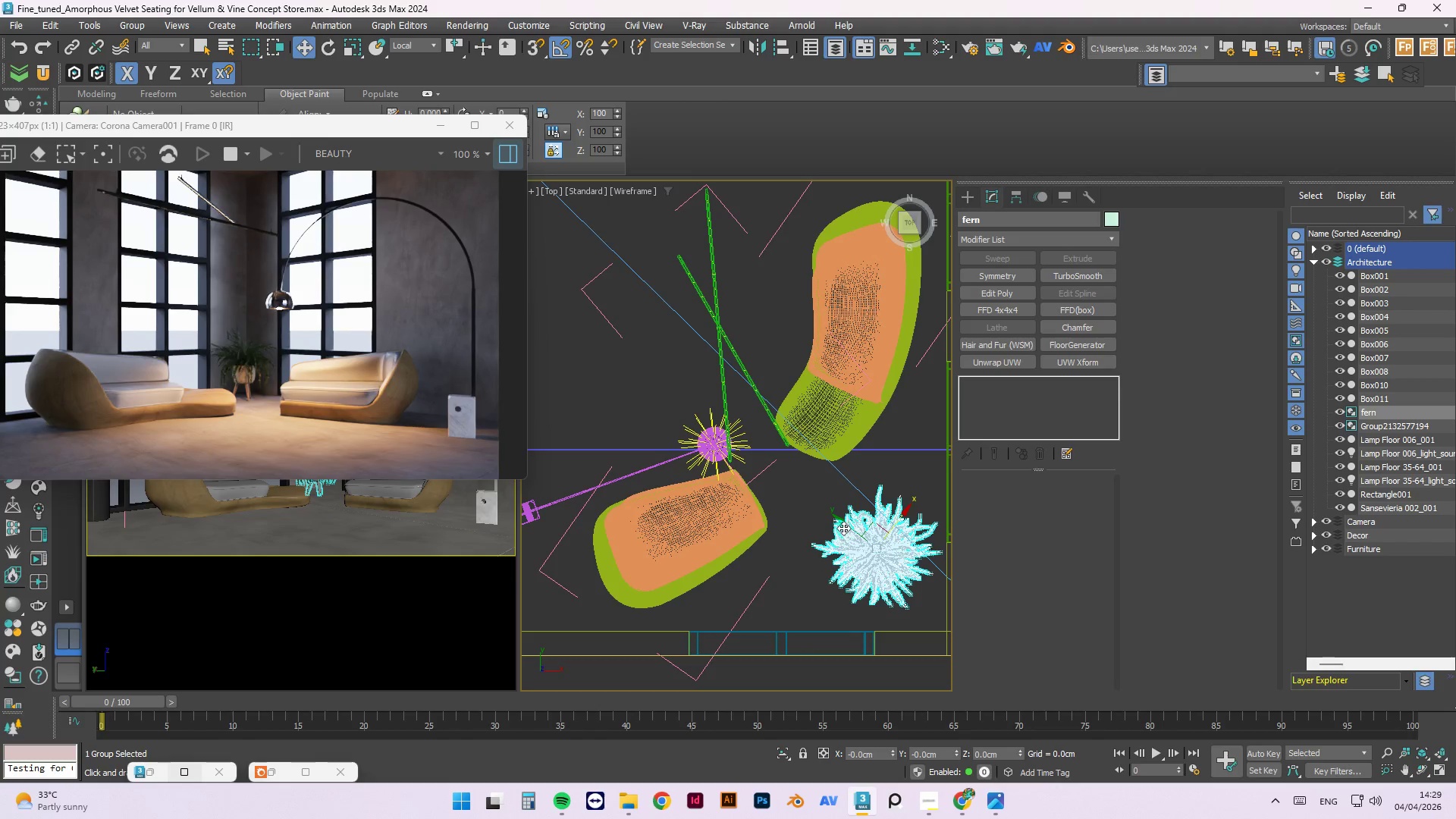 
left_click_drag(start_coordinate=[835, 521], to_coordinate=[815, 508])
 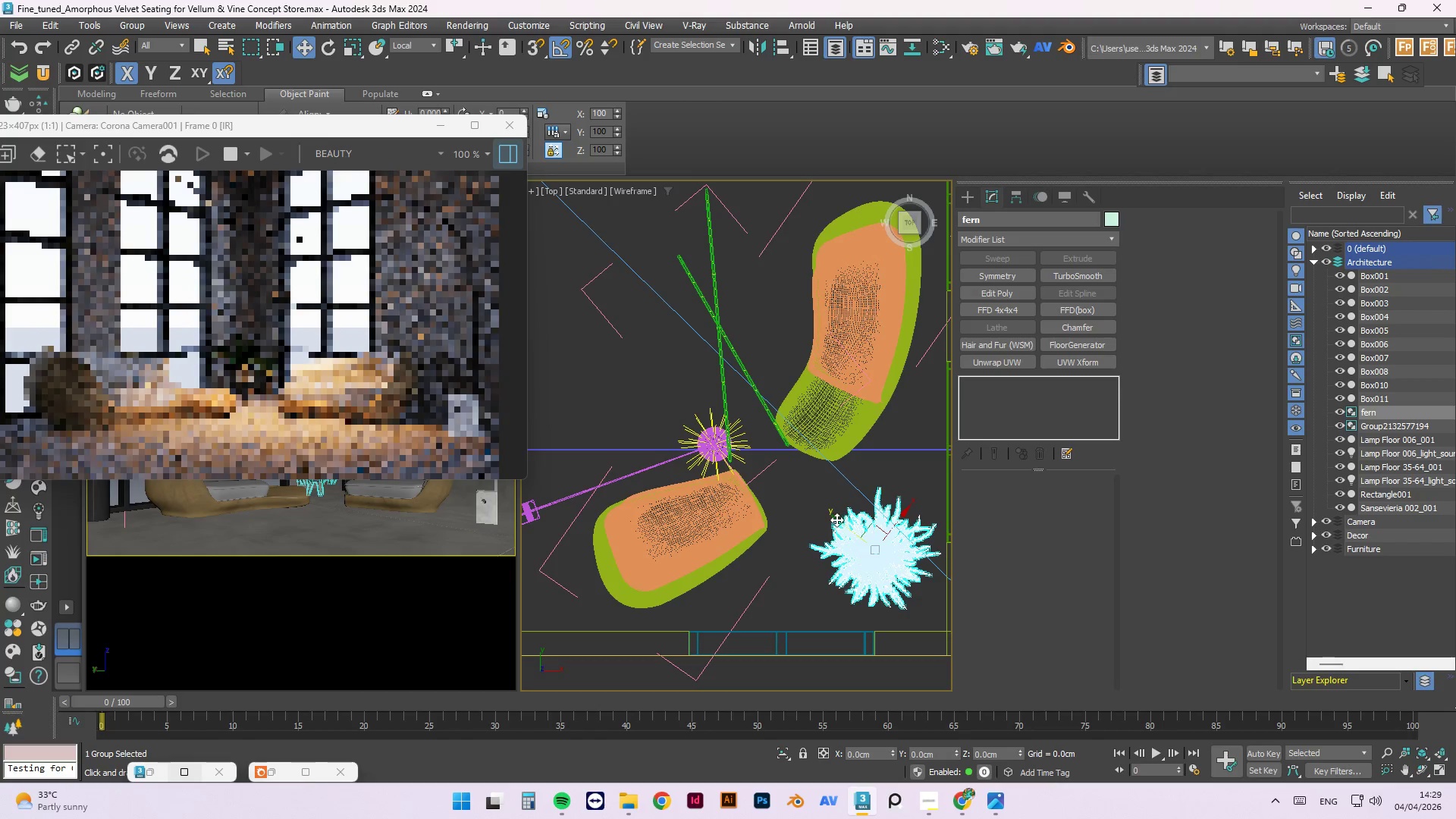 
key(Control+Z)
 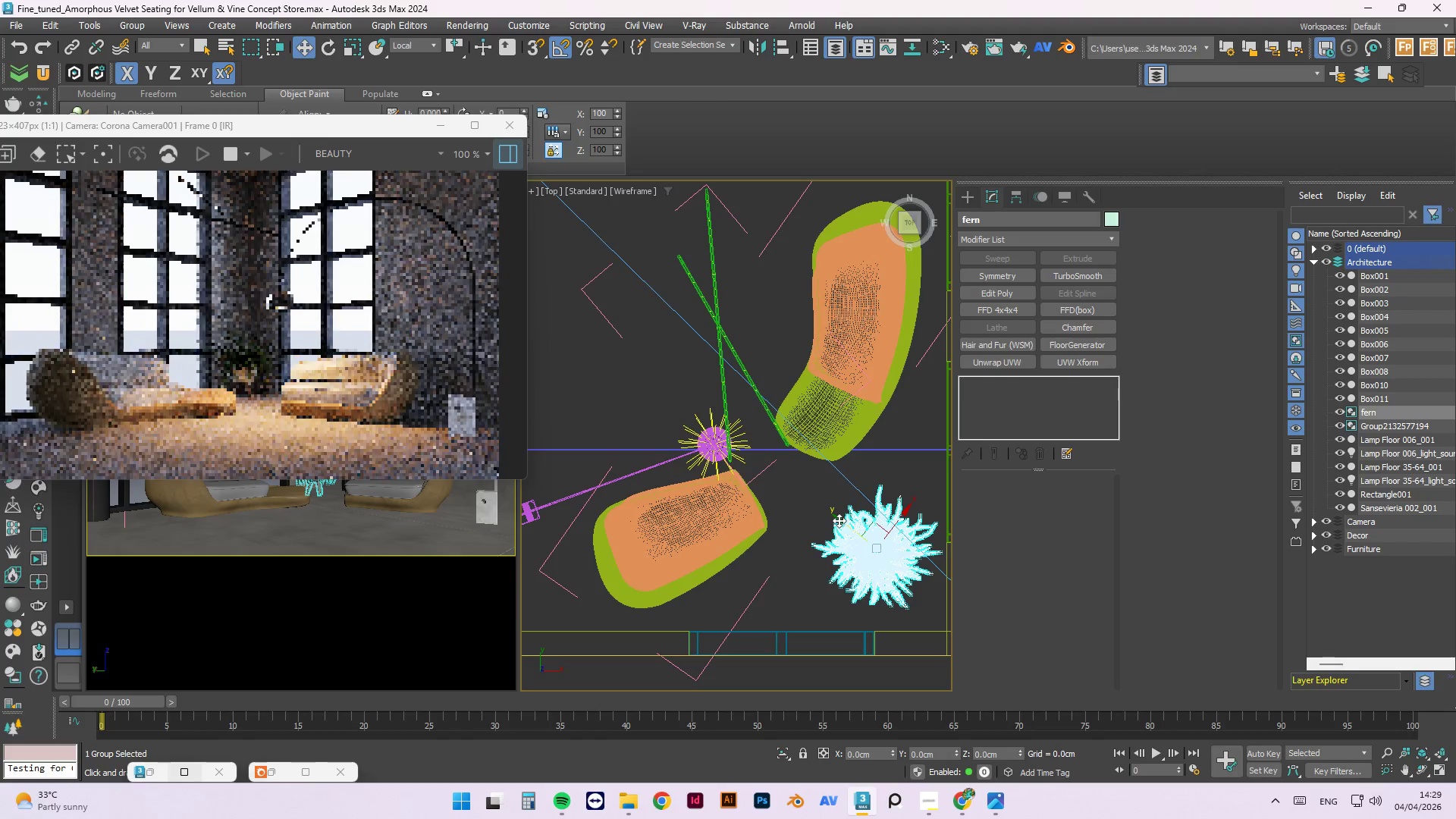 
left_click_drag(start_coordinate=[836, 519], to_coordinate=[814, 503])
 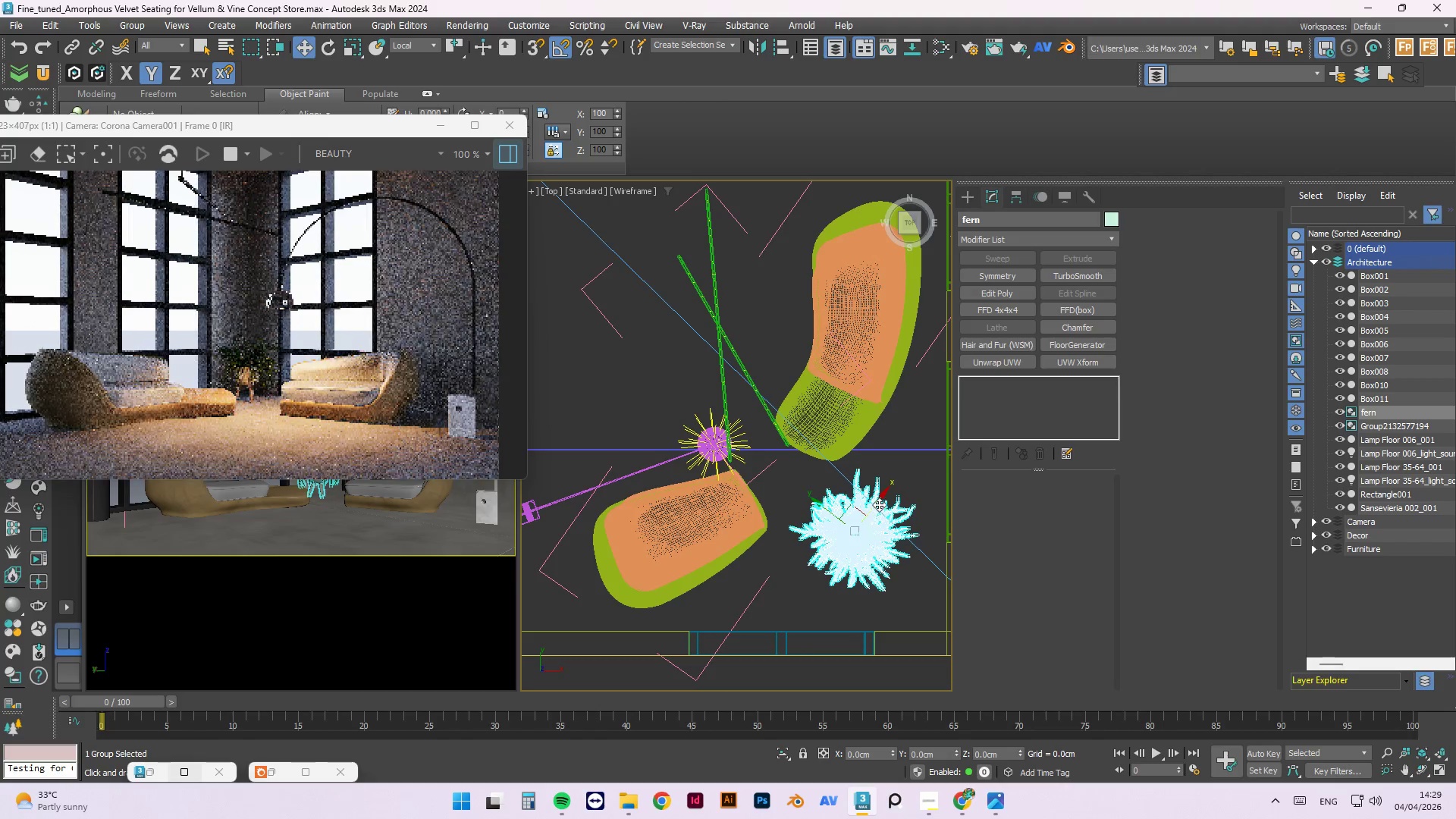 
left_click_drag(start_coordinate=[878, 498], to_coordinate=[875, 506])
 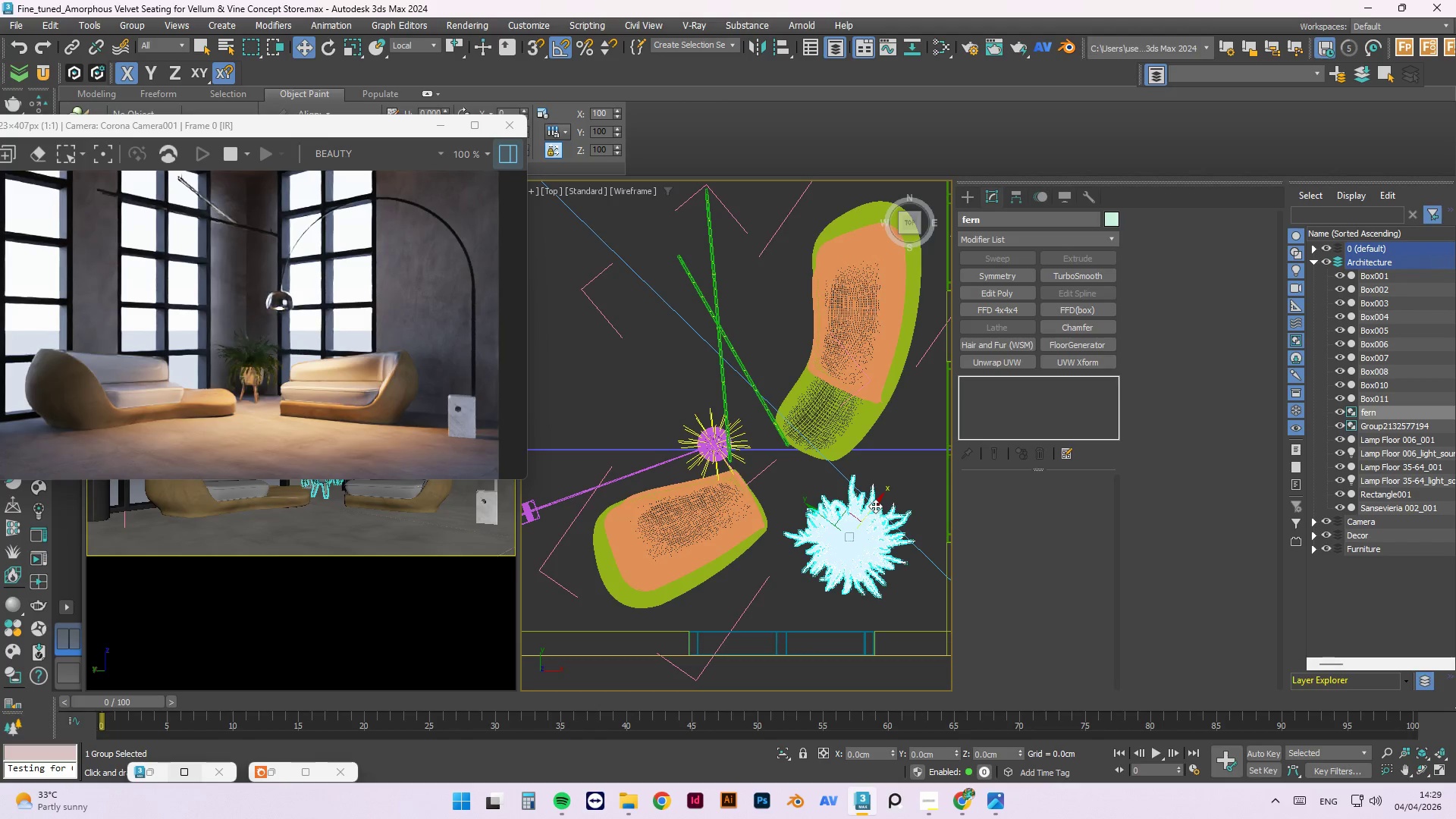 
scroll: coordinate [826, 570], scroll_direction: down, amount: 2.0
 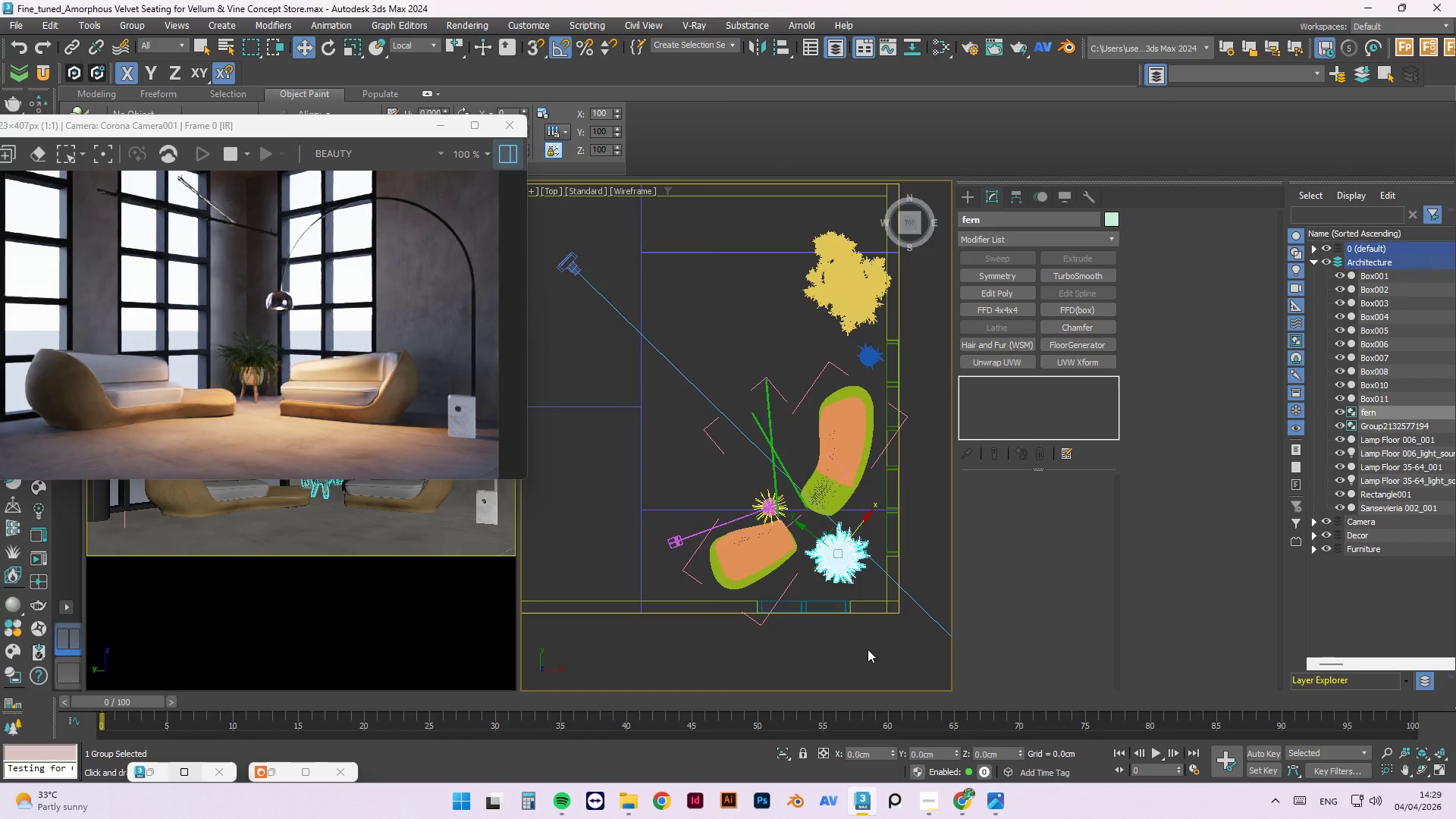 
scroll: coordinate [861, 633], scroll_direction: up, amount: 2.0
 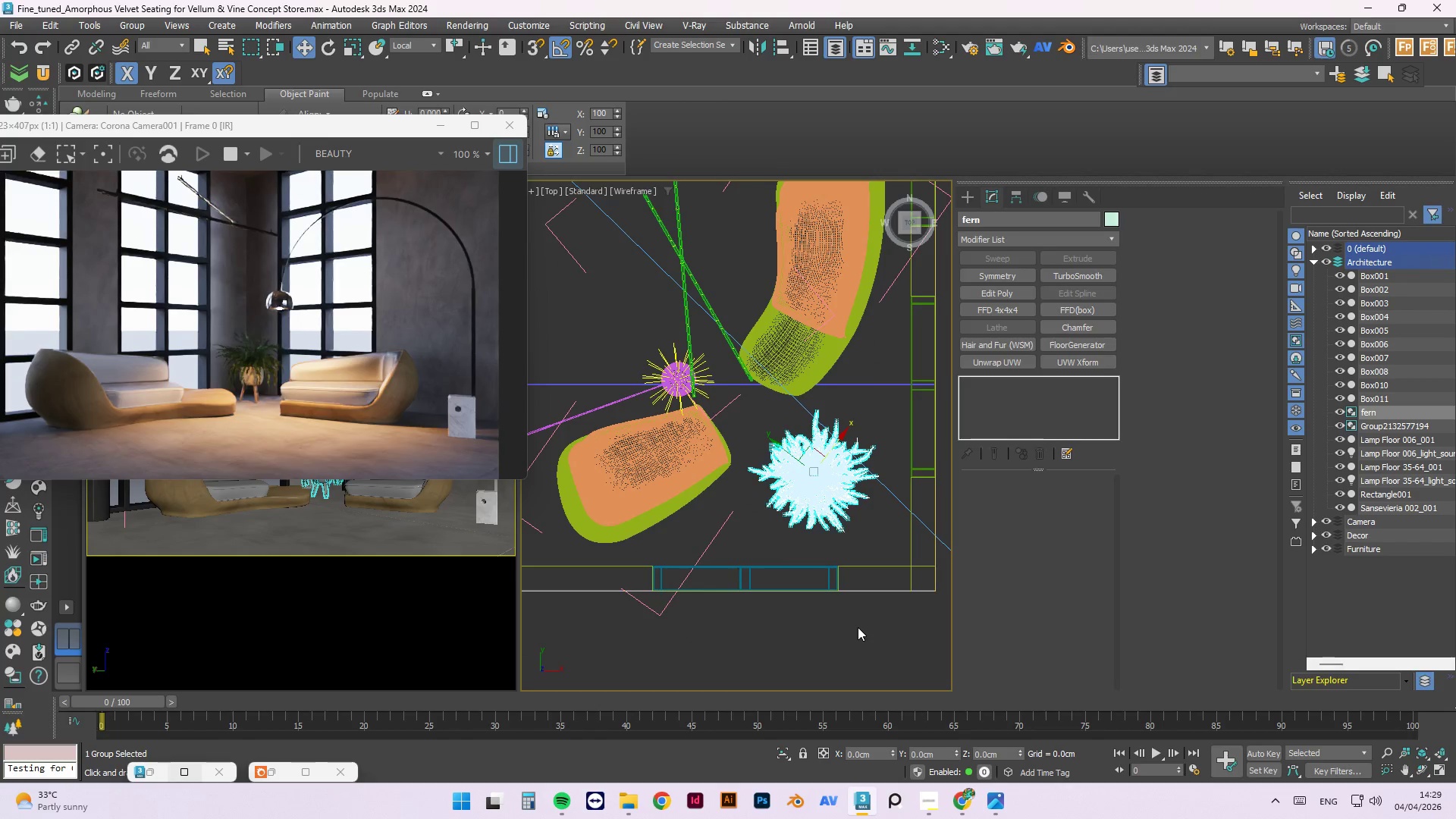 
left_click([833, 566])
 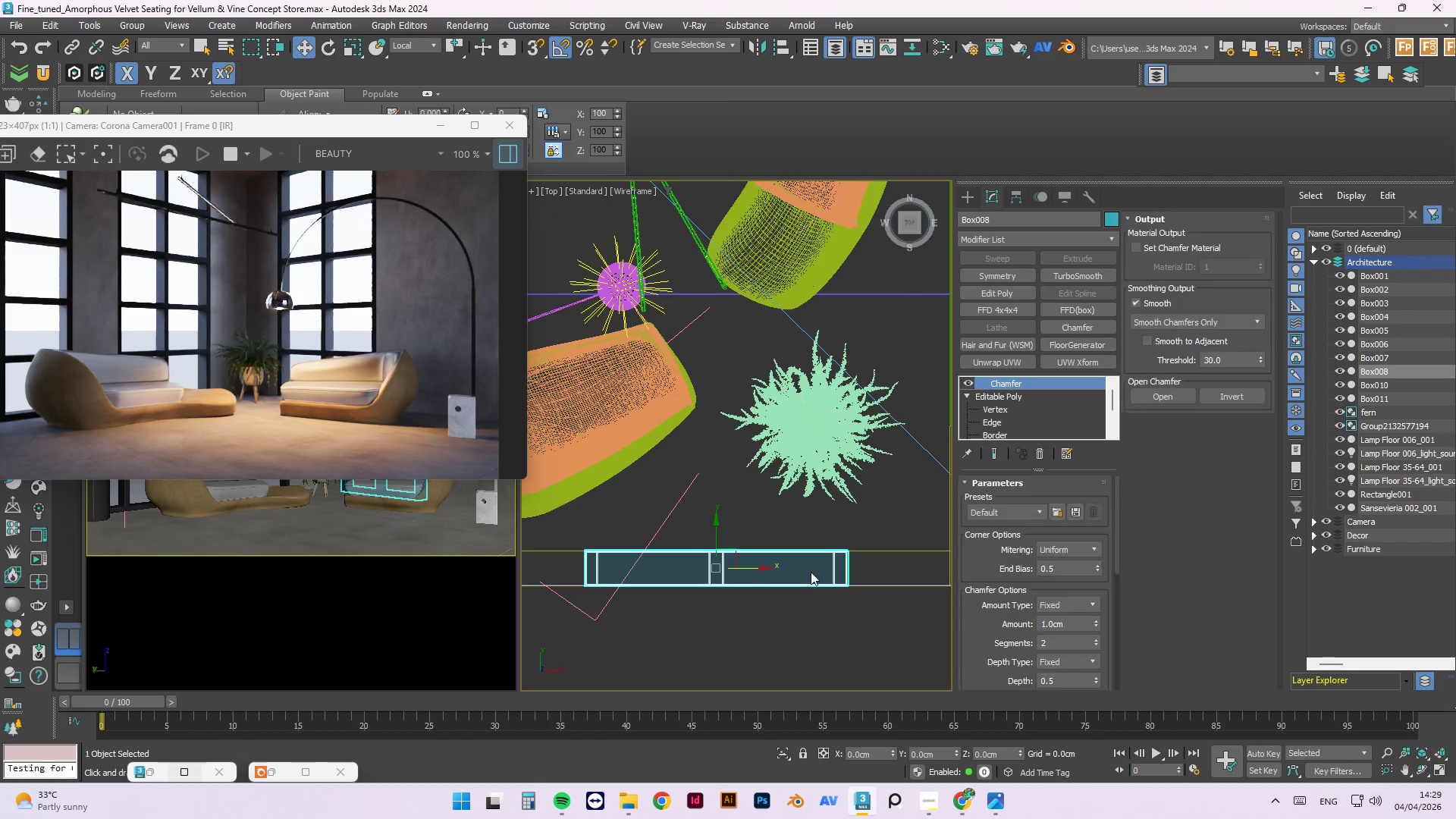 
scroll: coordinate [816, 603], scroll_direction: up, amount: 1.0
 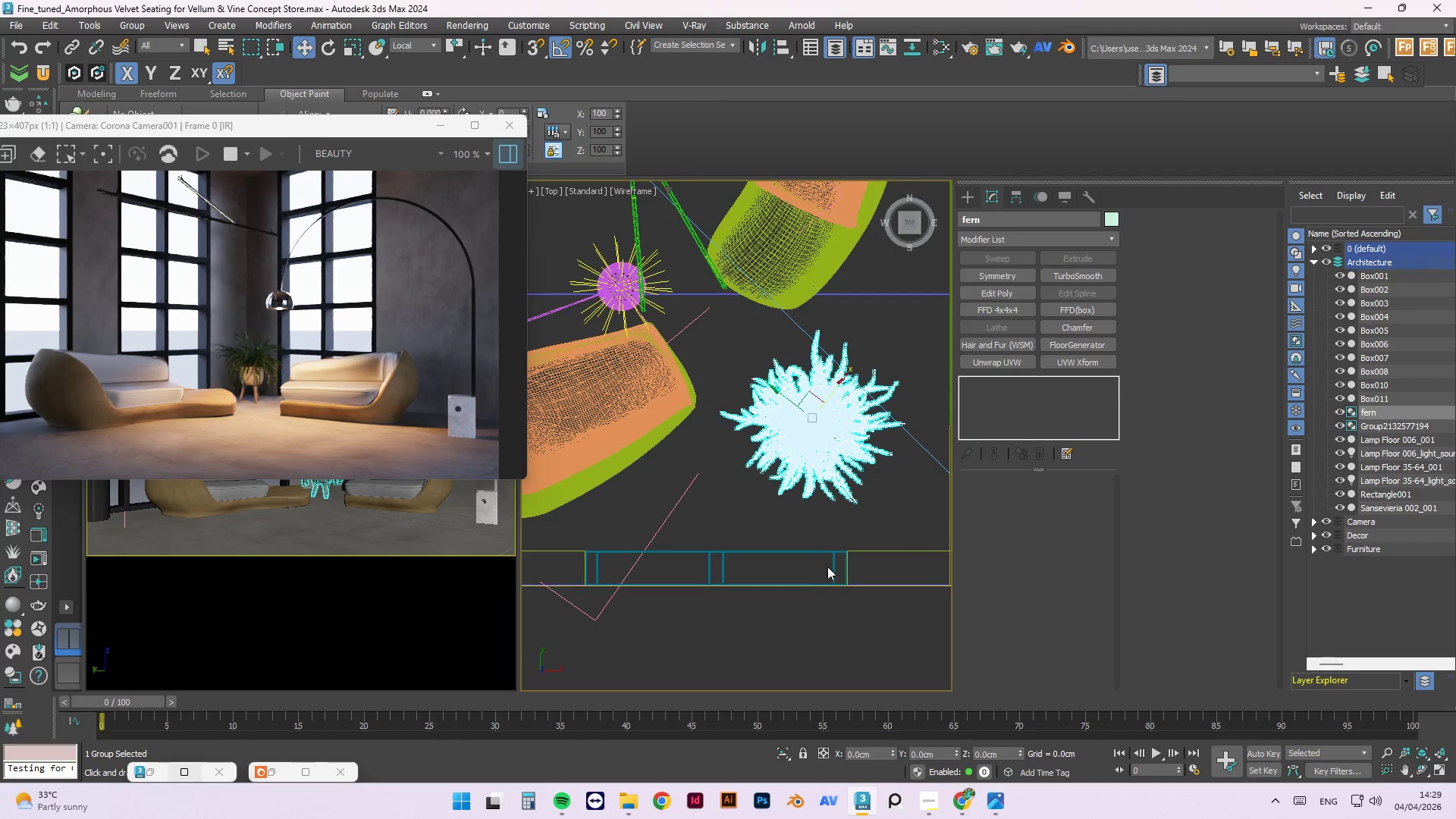 
scroll: coordinate [810, 574], scroll_direction: down, amount: 1.0
 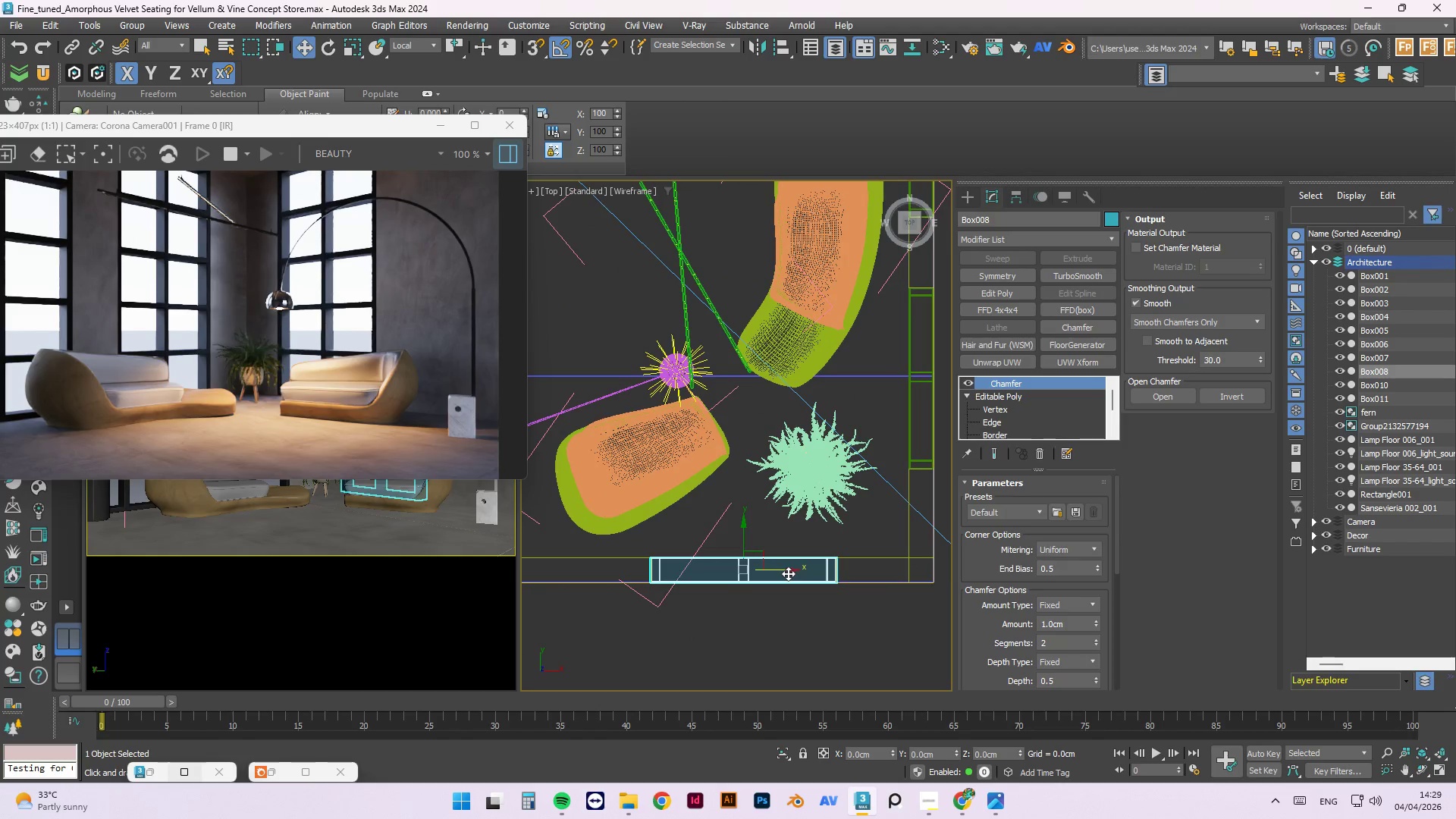 
left_click_drag(start_coordinate=[787, 573], to_coordinate=[771, 573])
 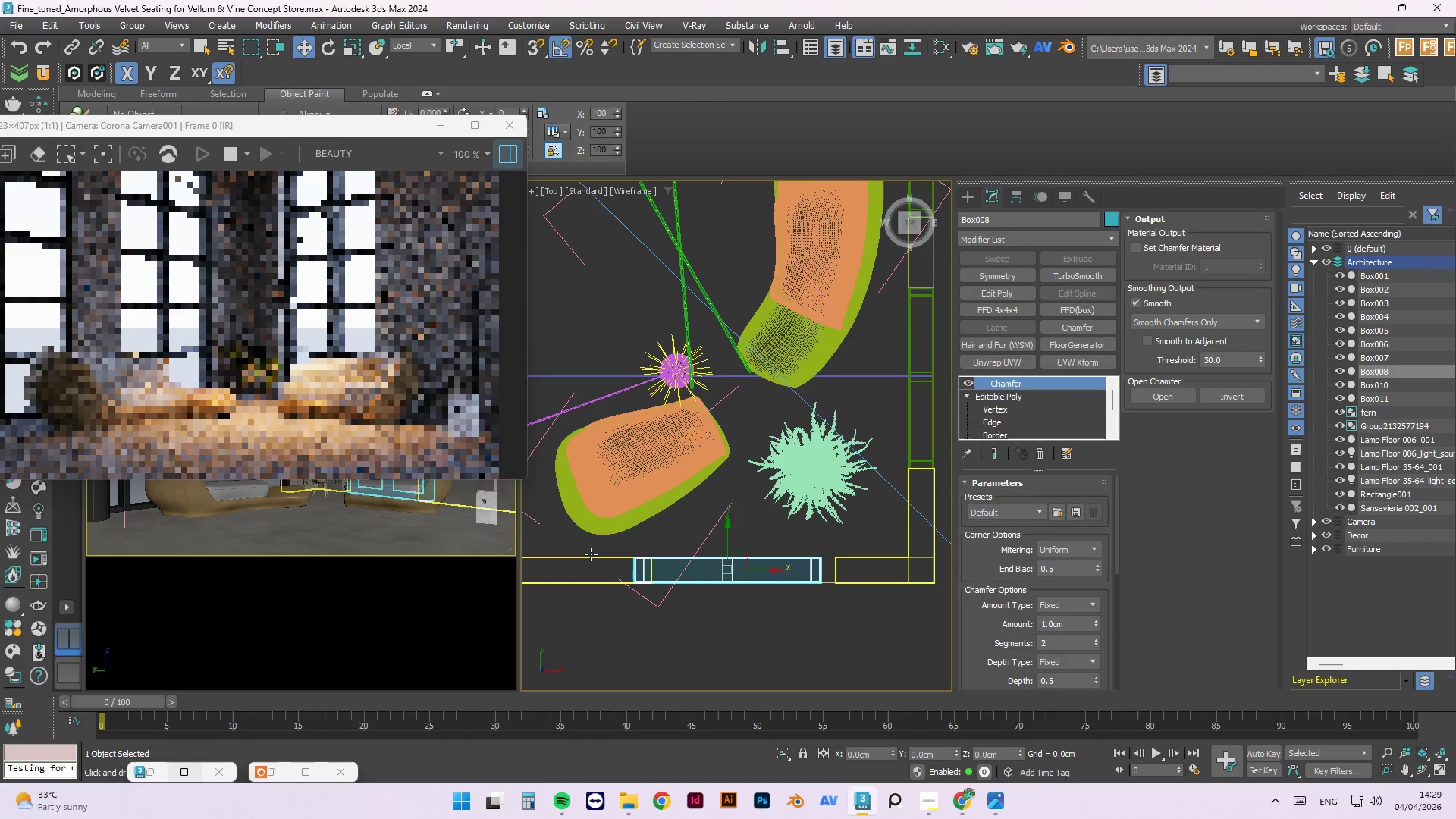 
left_click([591, 554])
 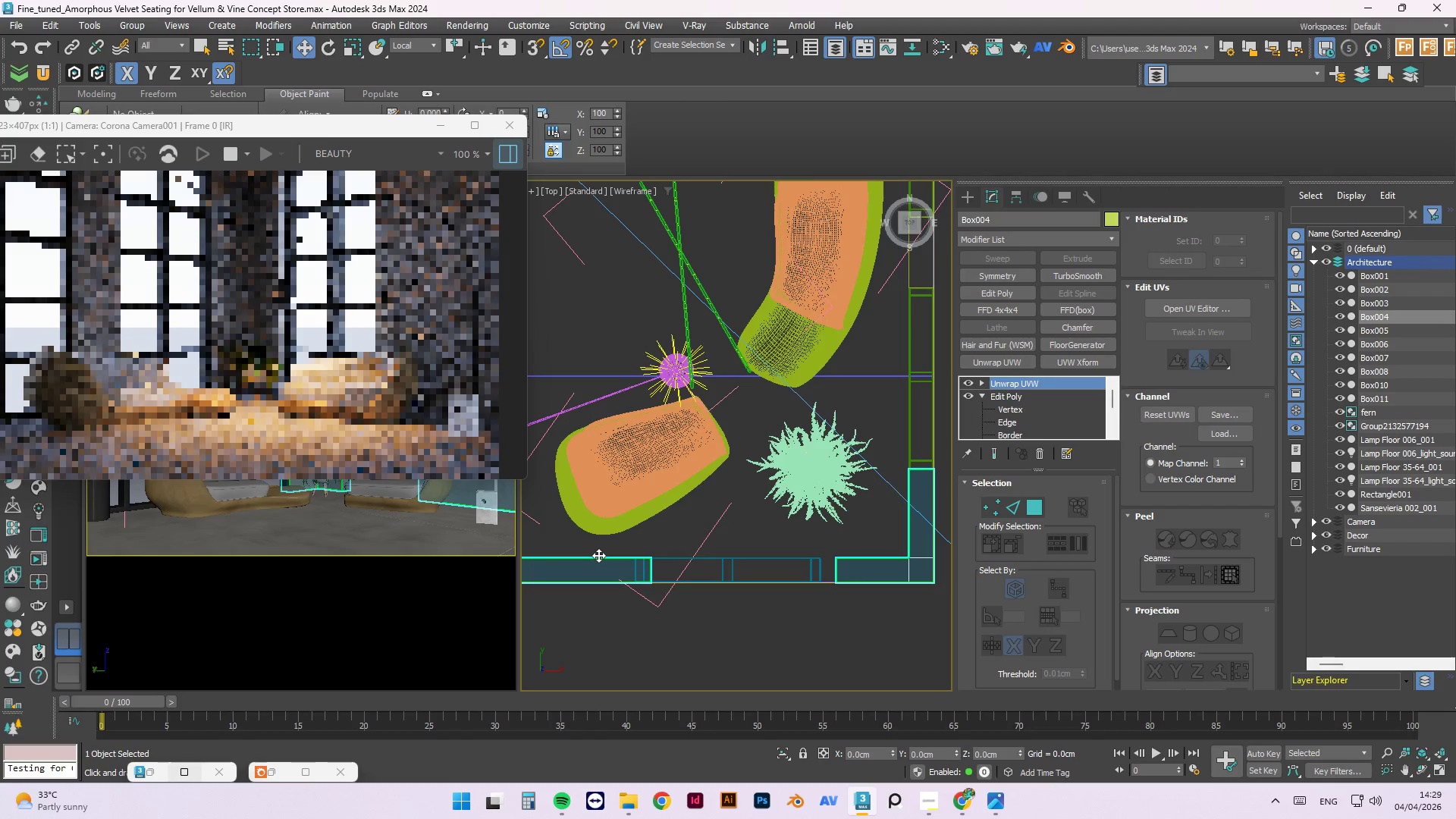 
key(1)
 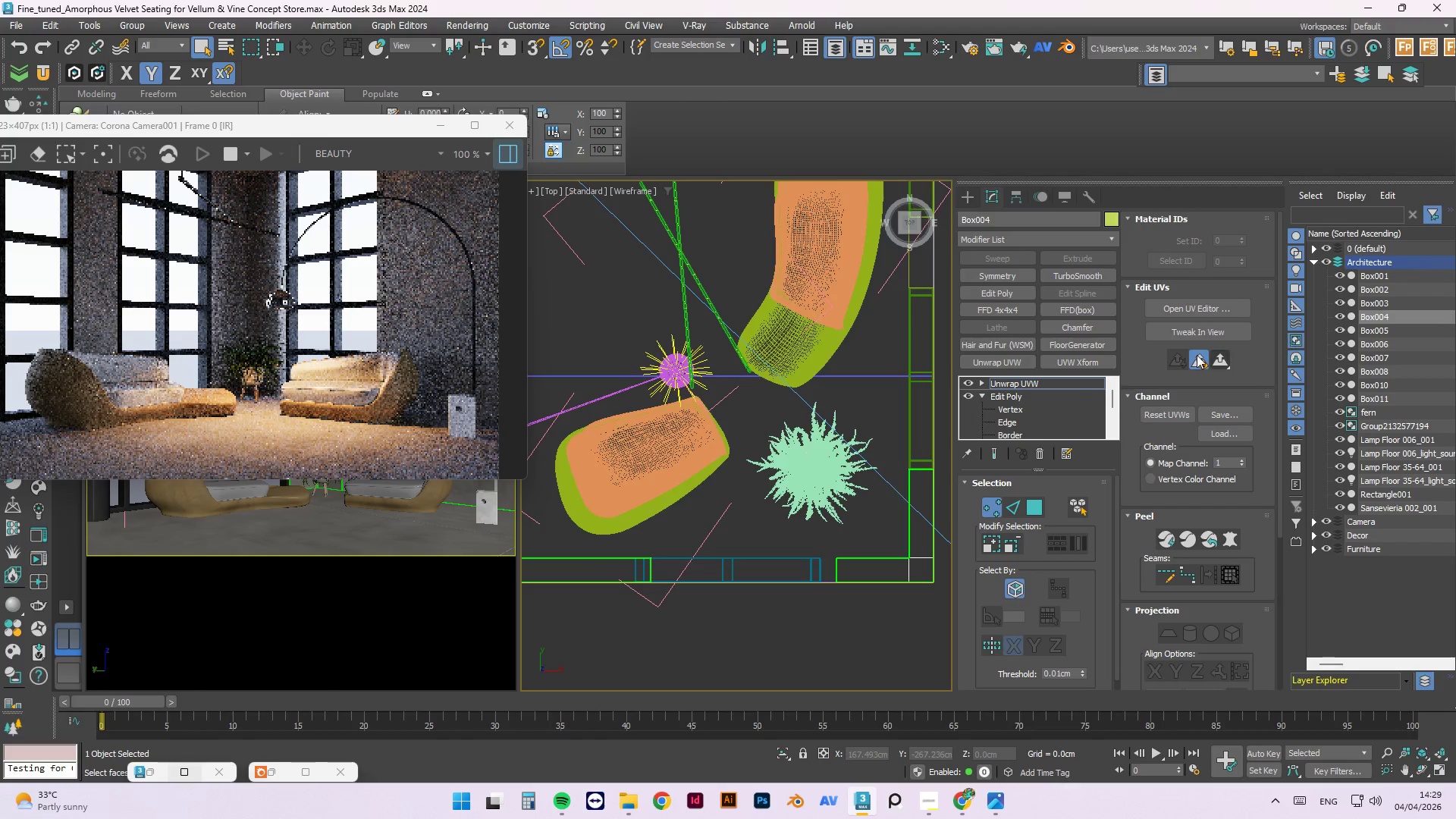 
left_click([1038, 407])
 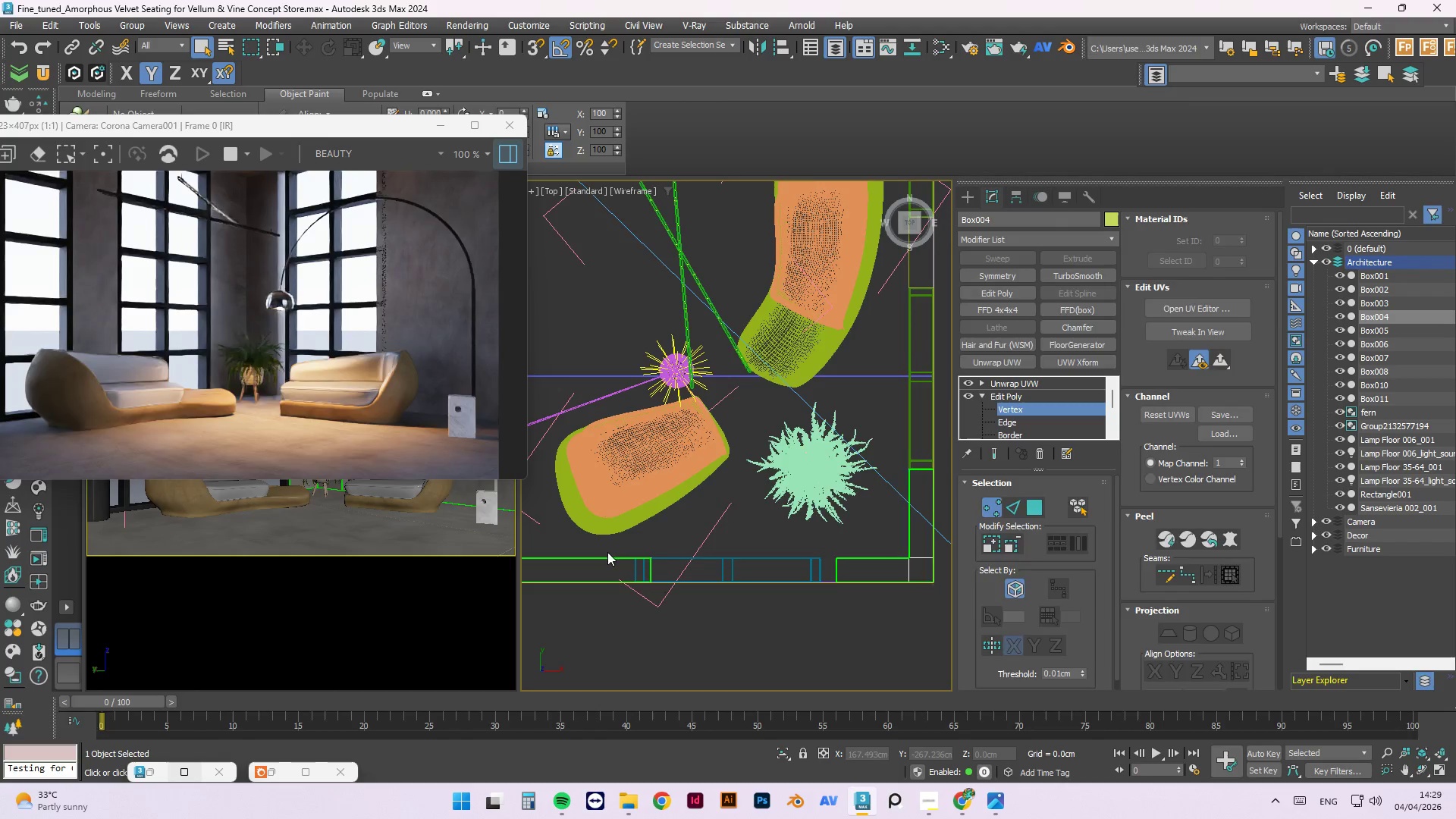 
left_click_drag(start_coordinate=[714, 520], to_coordinate=[658, 654])
 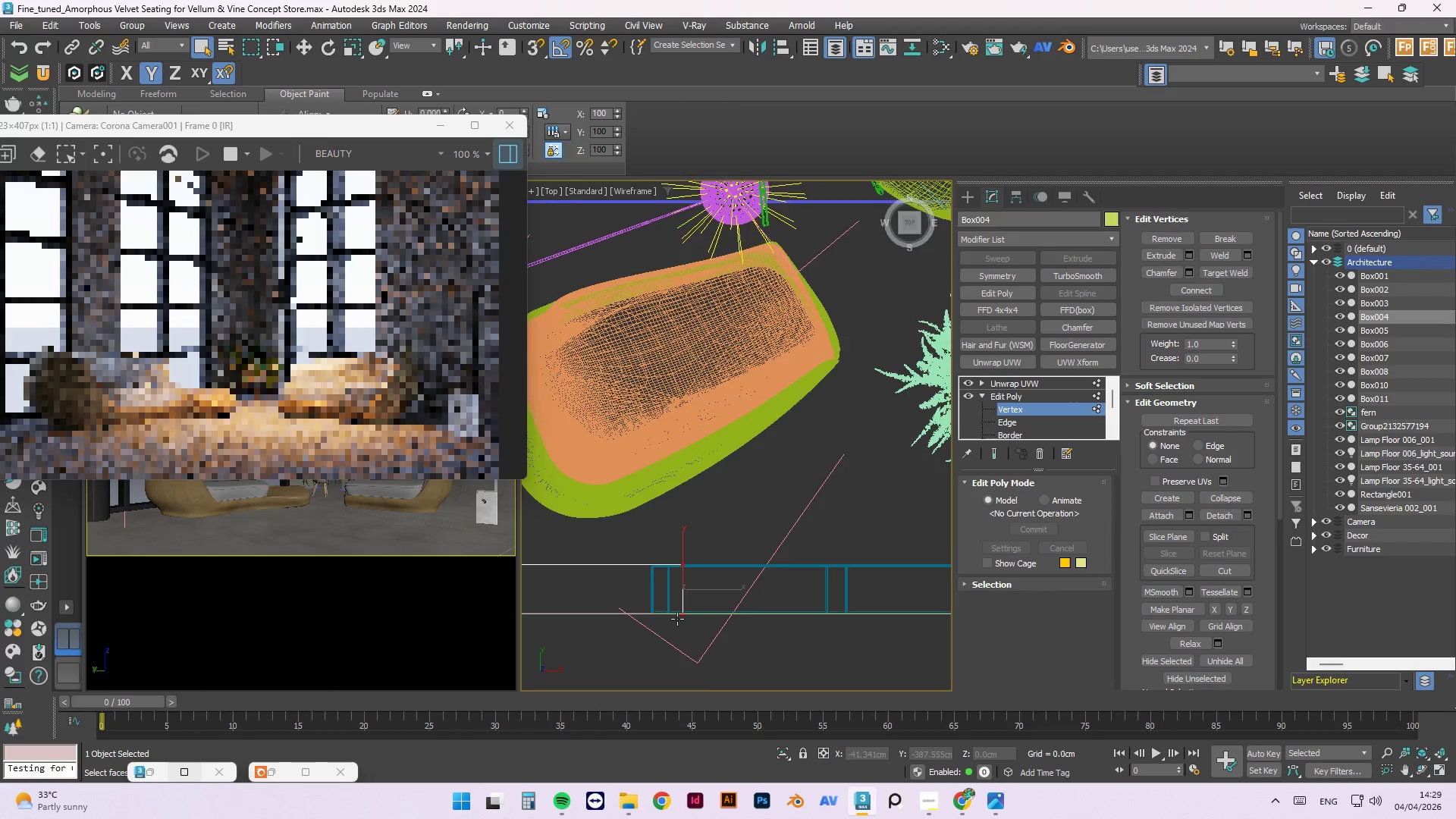 
scroll: coordinate [678, 613], scroll_direction: up, amount: 4.0
 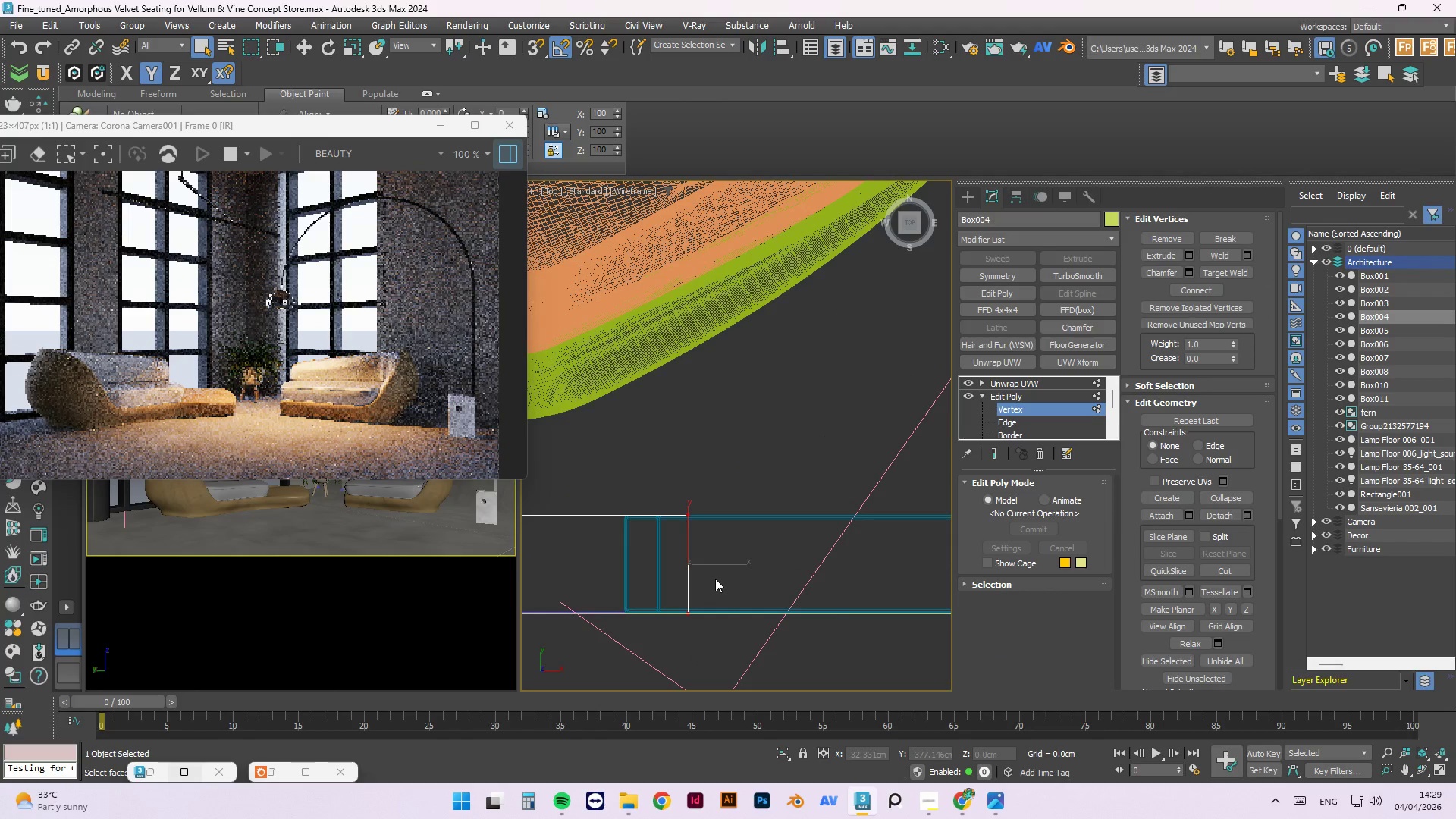 
type(ws)
 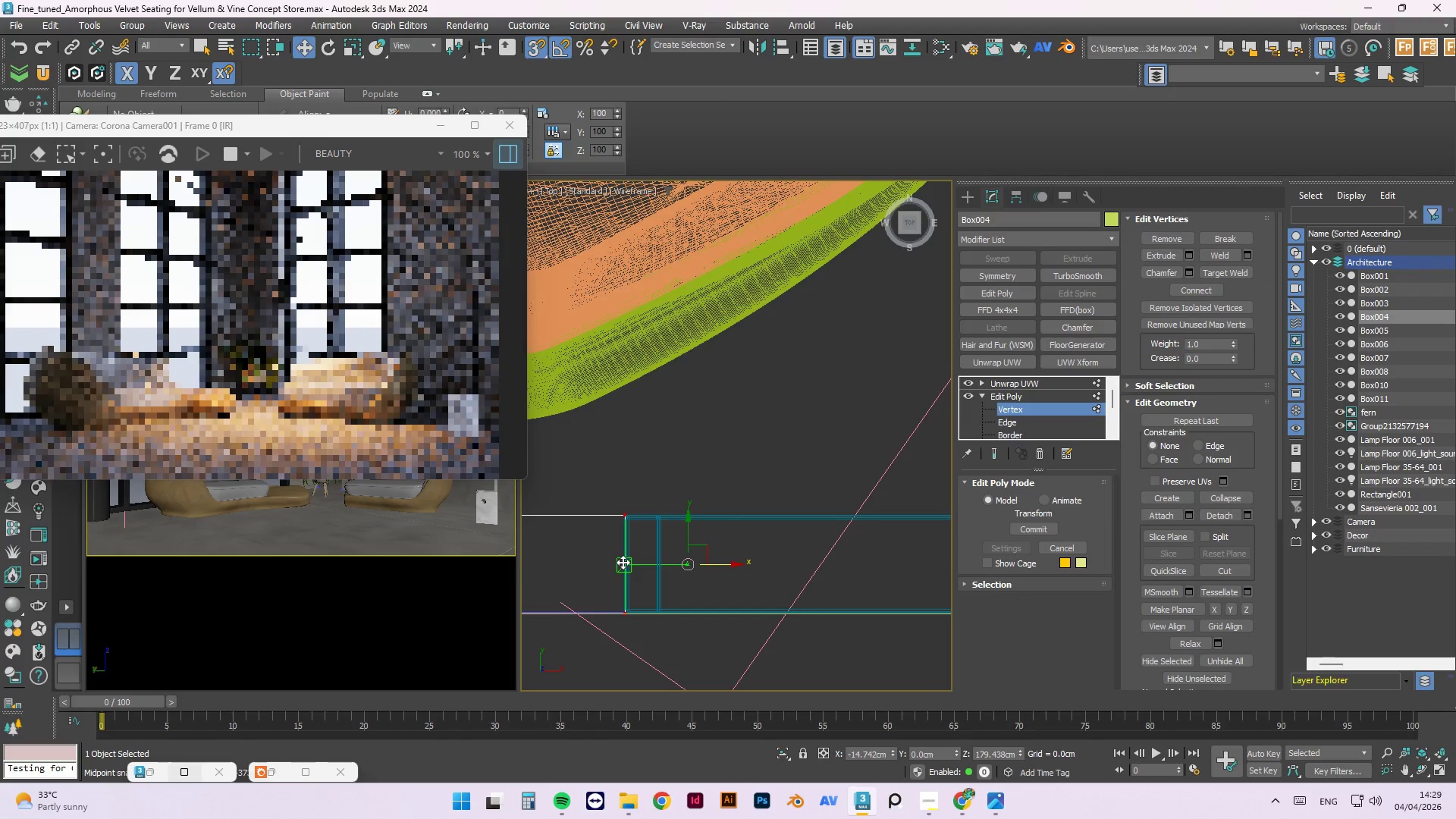 
left_click_drag(start_coordinate=[717, 564], to_coordinate=[623, 561])
 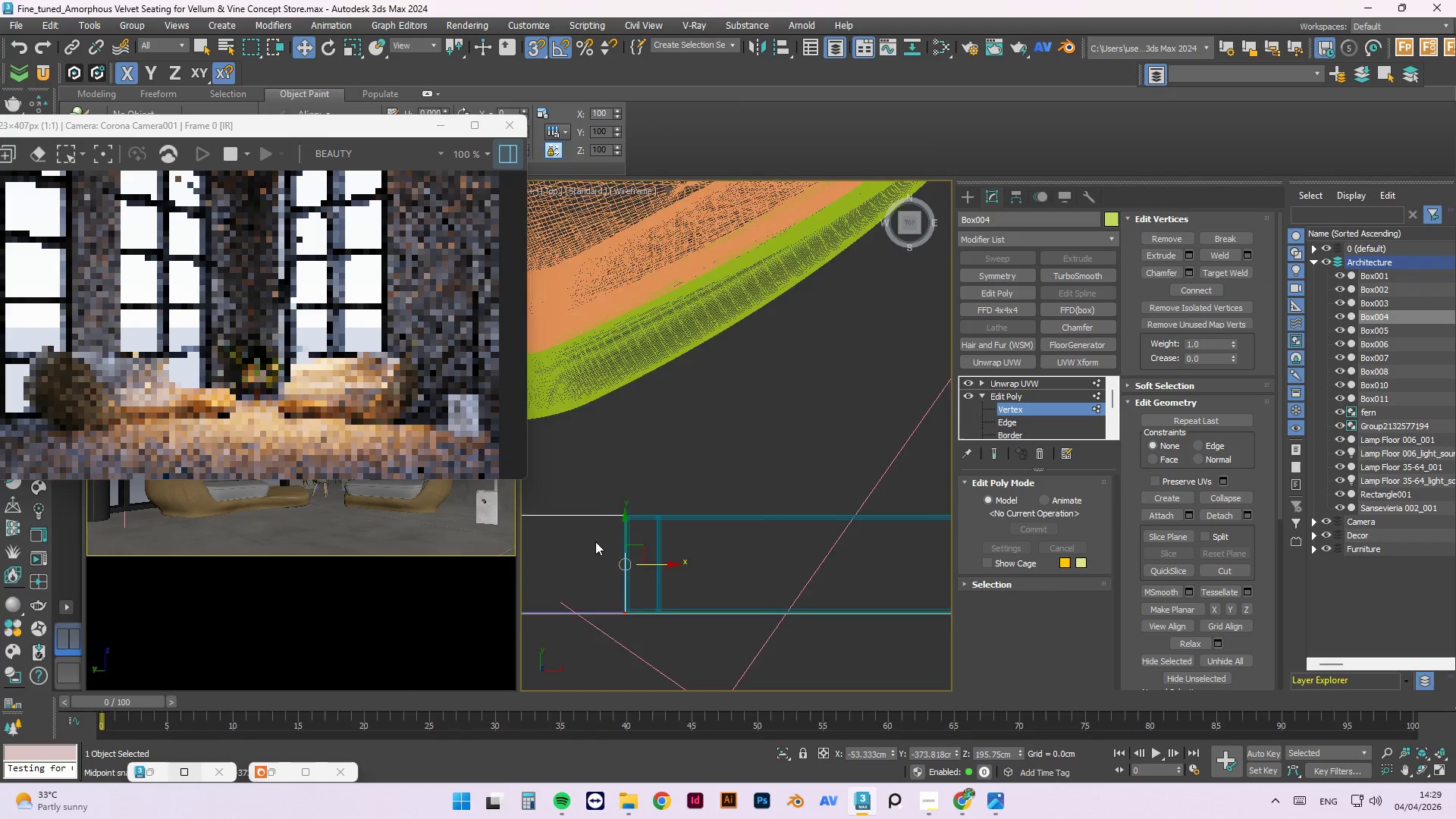 
scroll: coordinate [595, 540], scroll_direction: down, amount: 3.0
 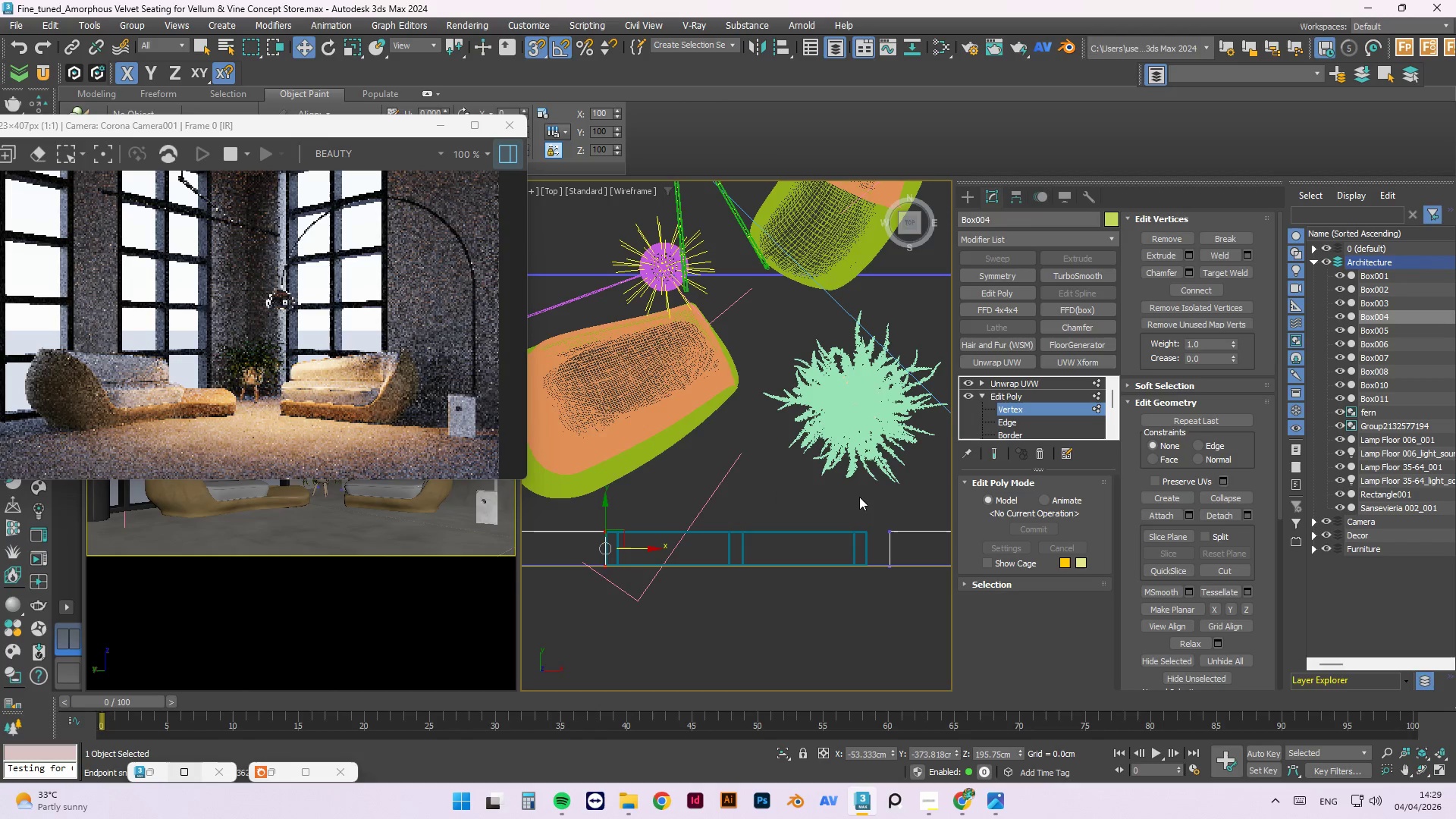 
left_click([882, 504])
 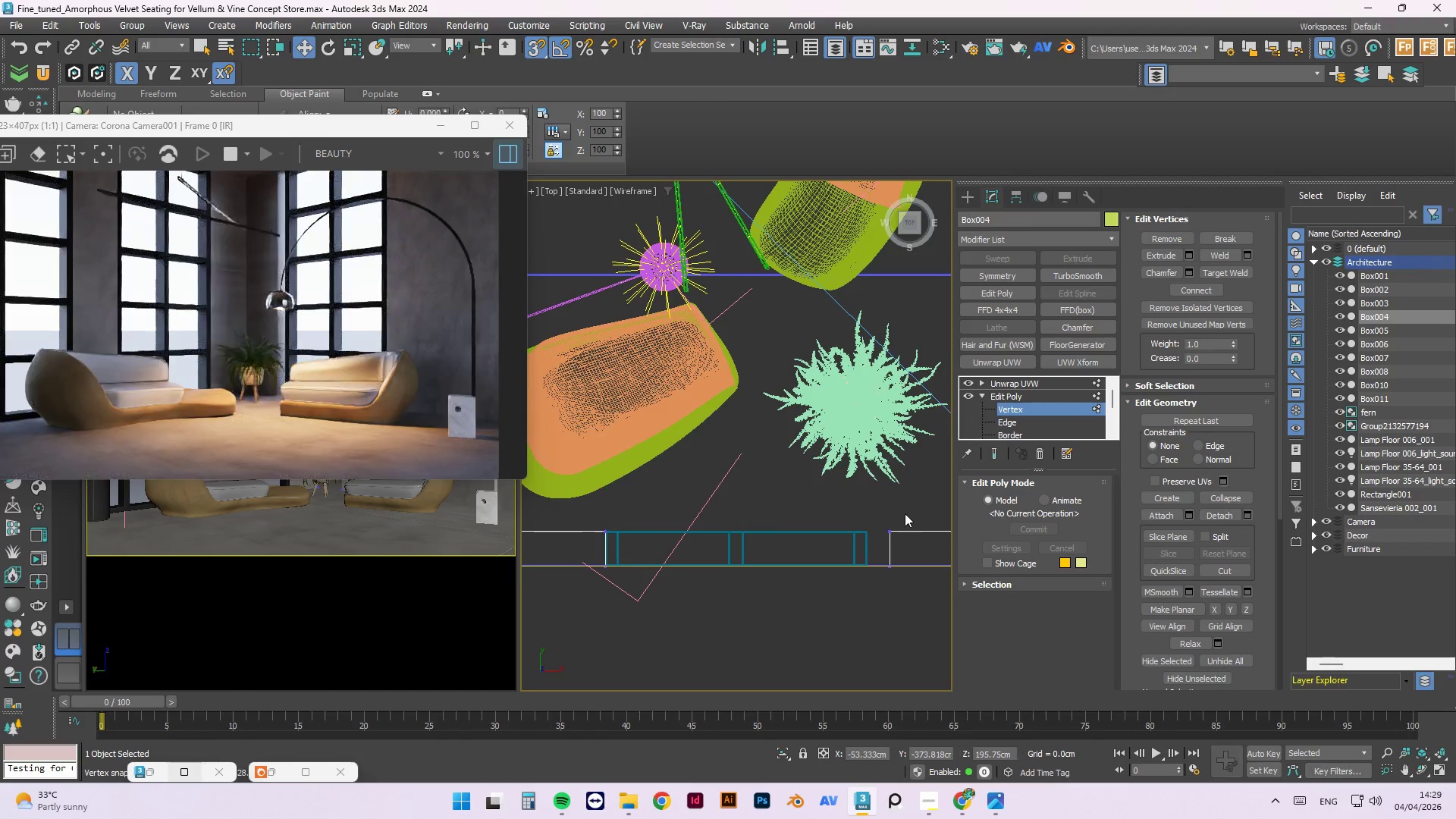 
left_click_drag(start_coordinate=[910, 509], to_coordinate=[858, 606])
 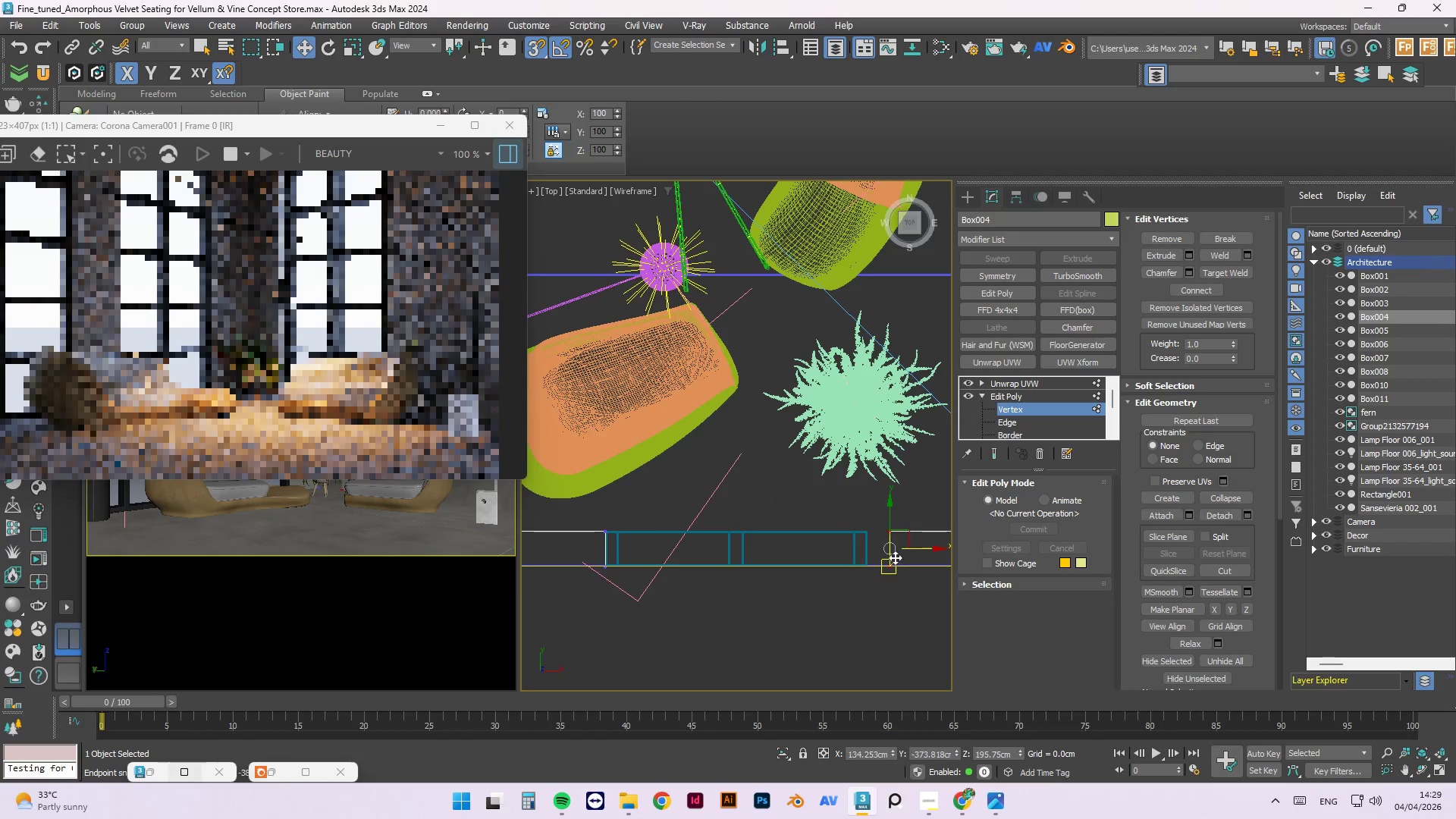 
scroll: coordinate [895, 557], scroll_direction: up, amount: 2.0
 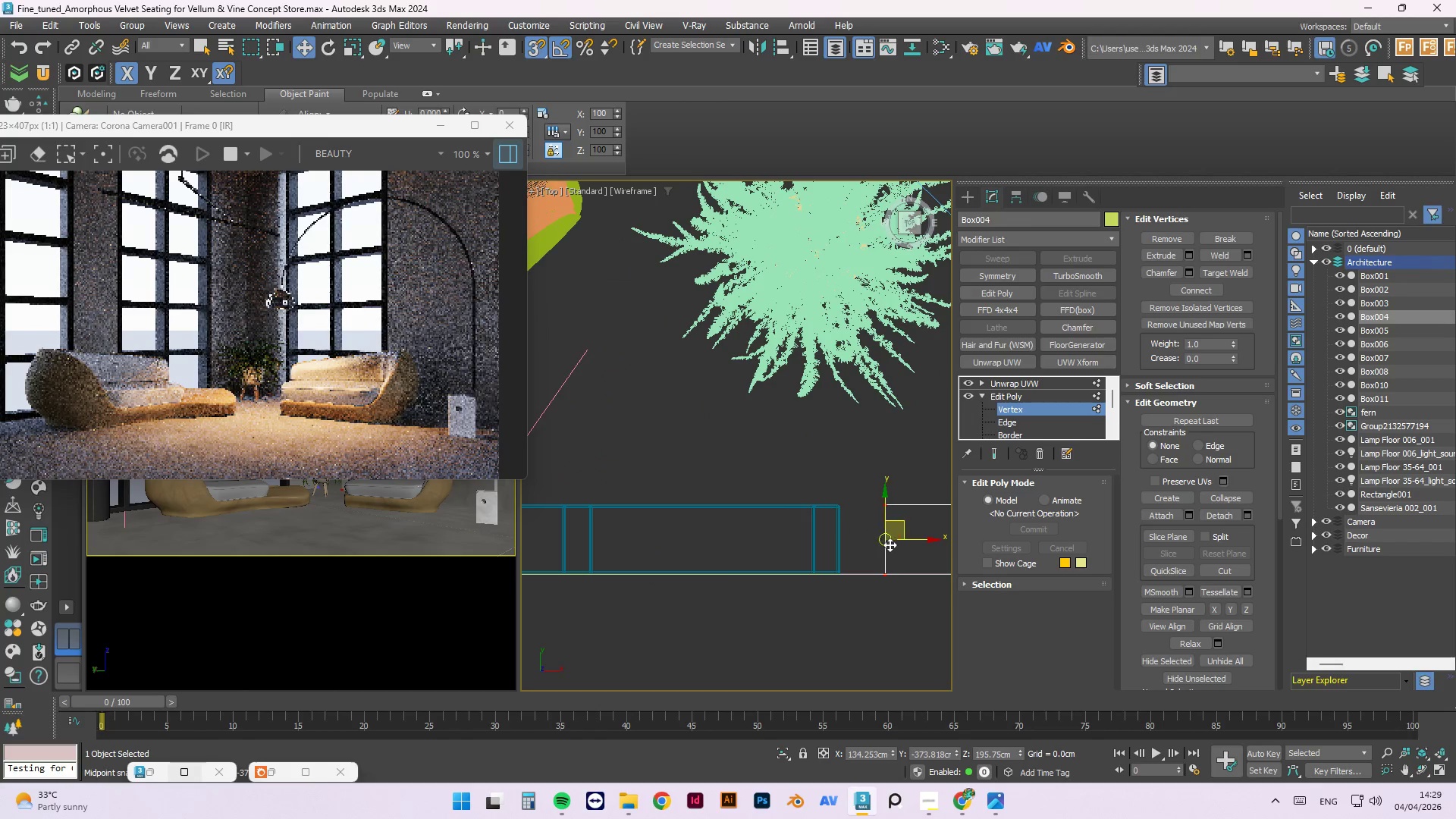 
left_click_drag(start_coordinate=[886, 544], to_coordinate=[844, 541])
 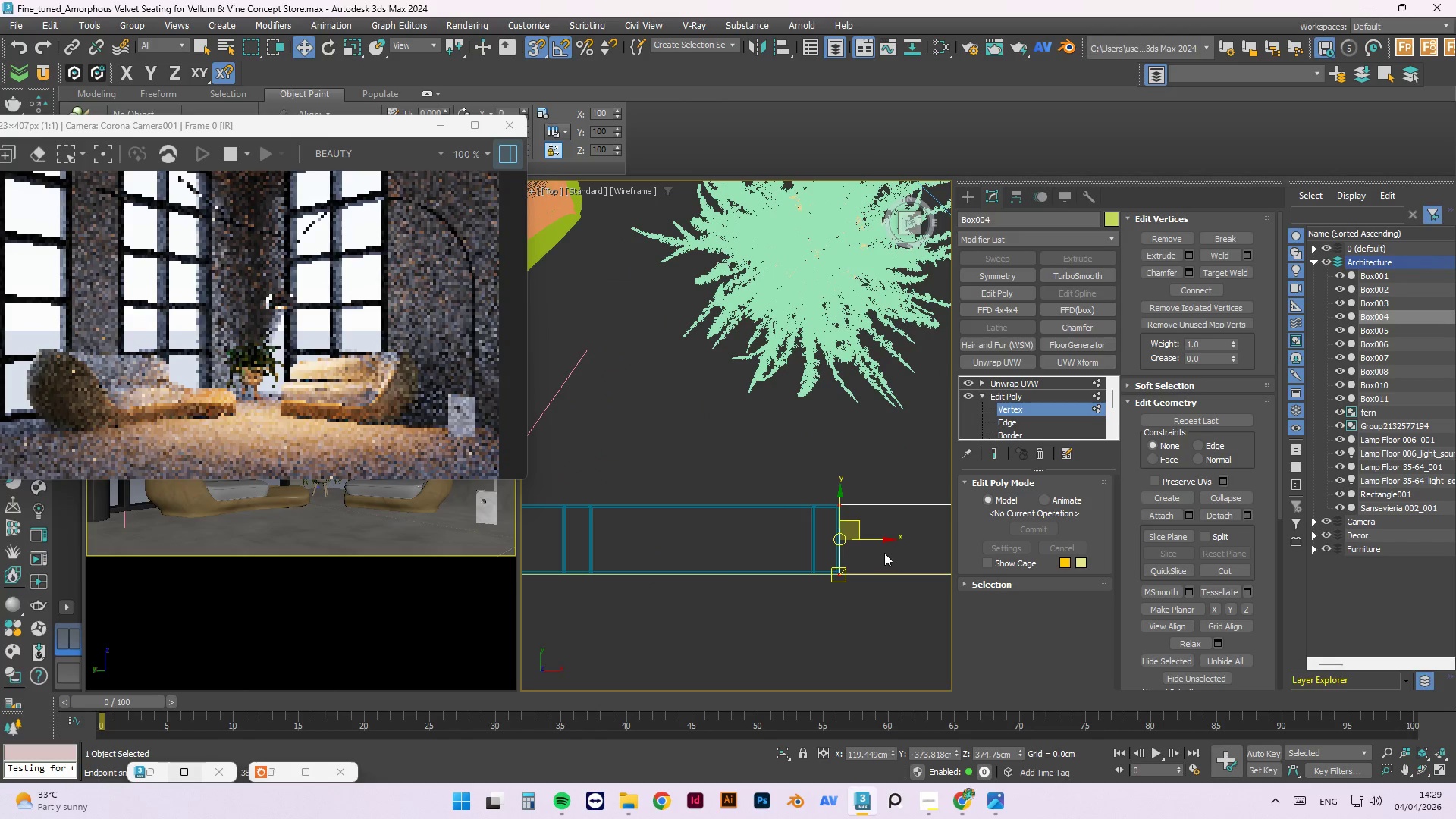 
key(Control+Z)
 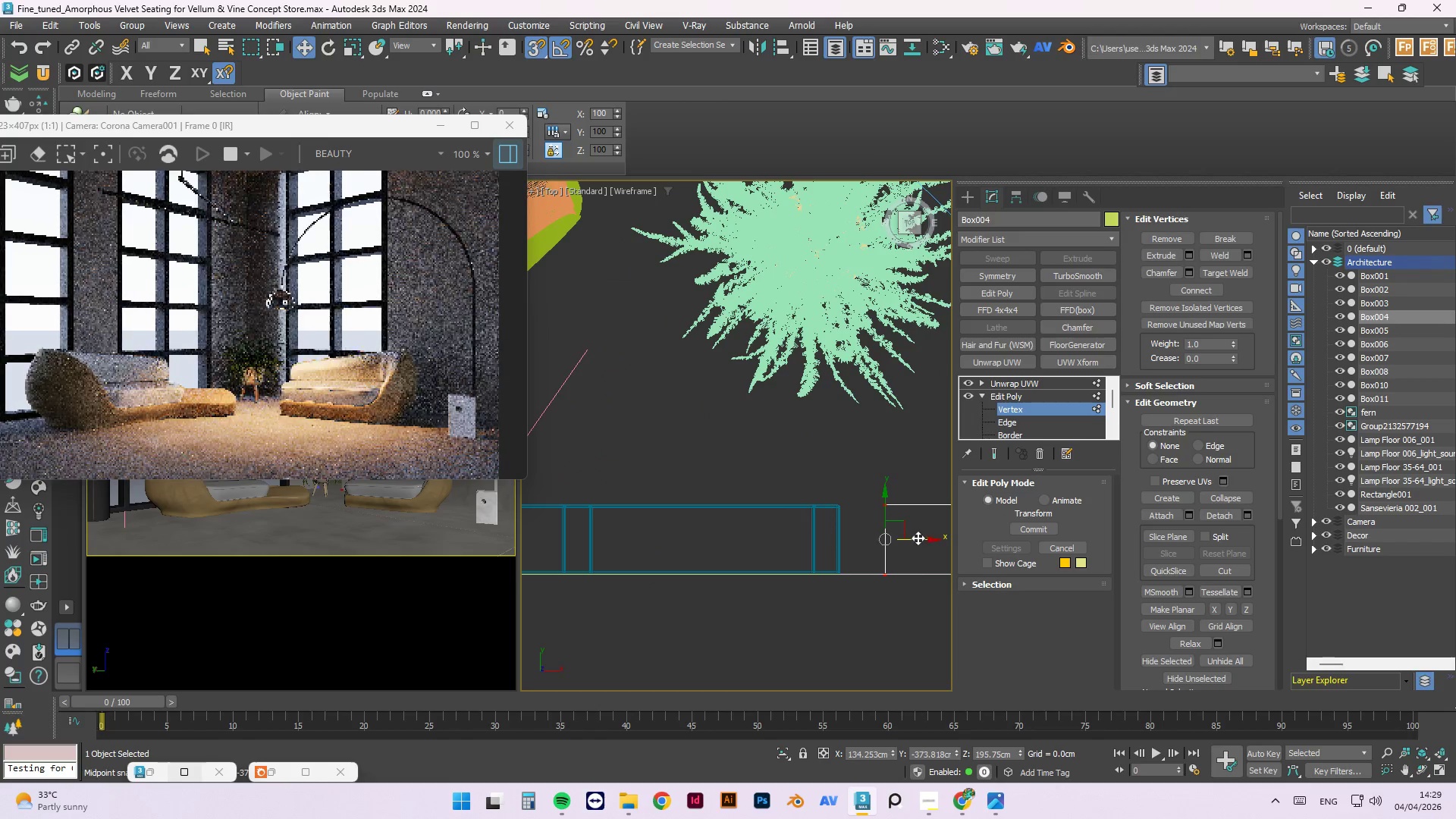 
left_click([922, 540])
 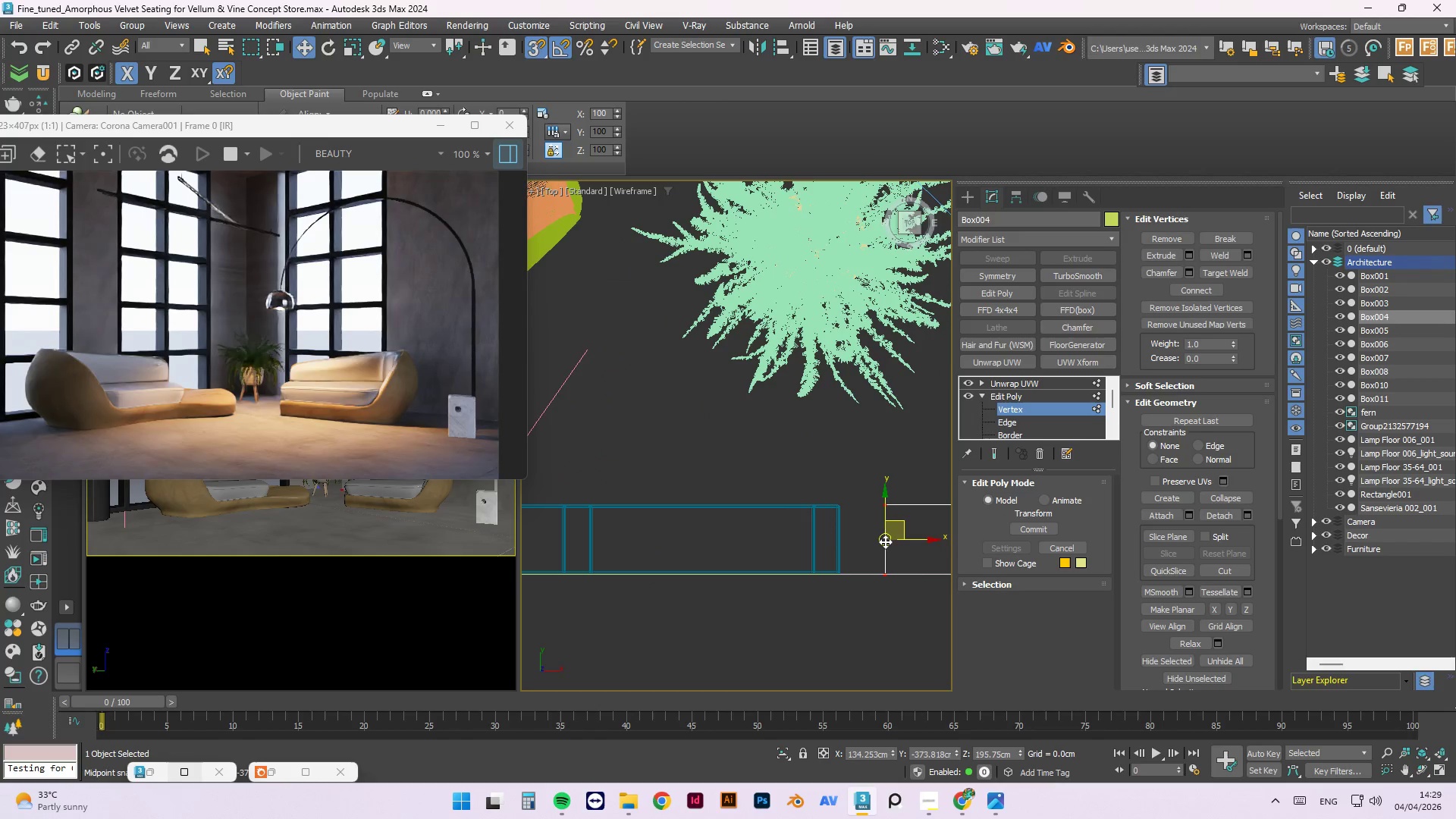 
left_click_drag(start_coordinate=[885, 541], to_coordinate=[842, 538])
 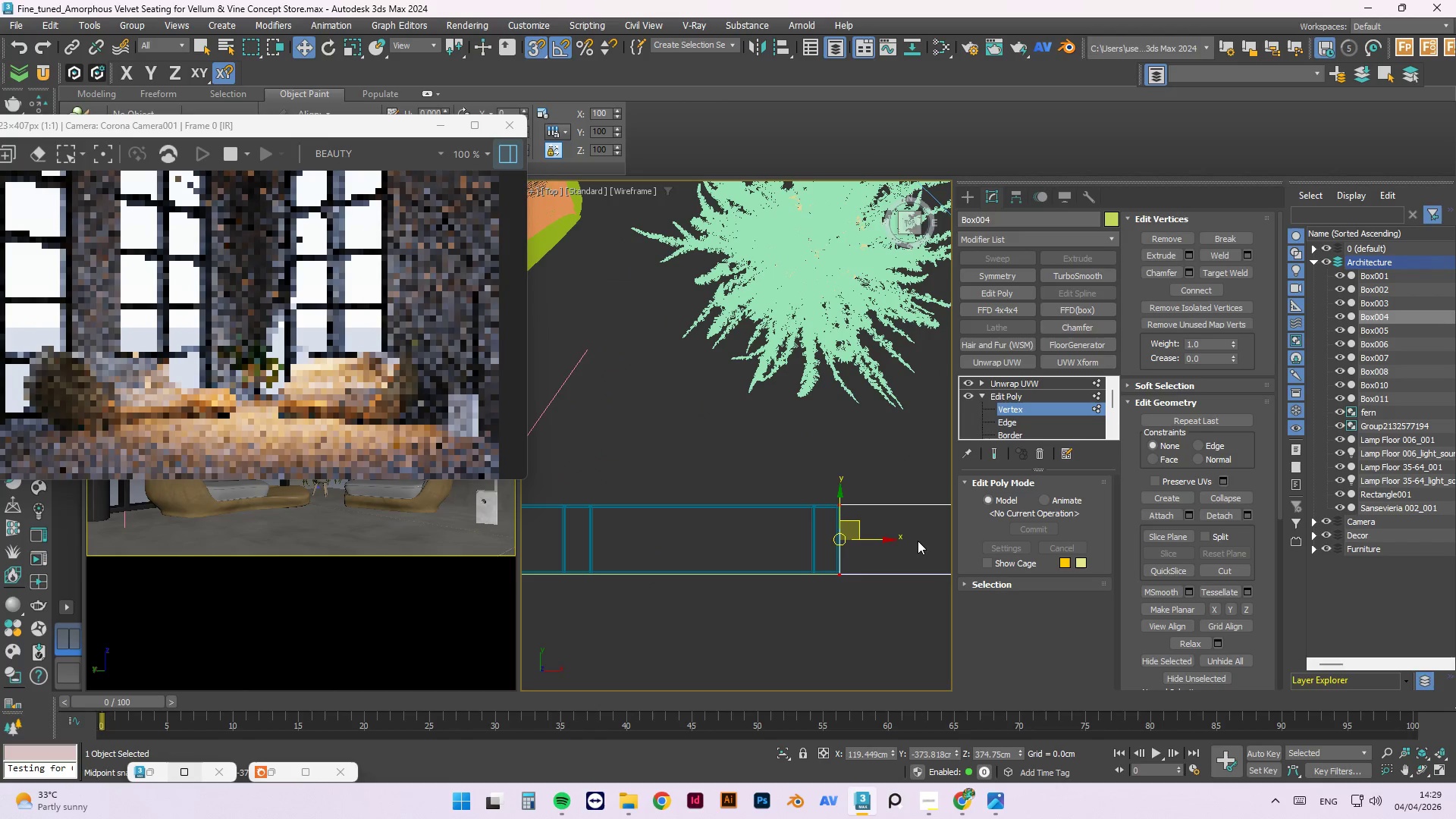 
key(Control+Z)
 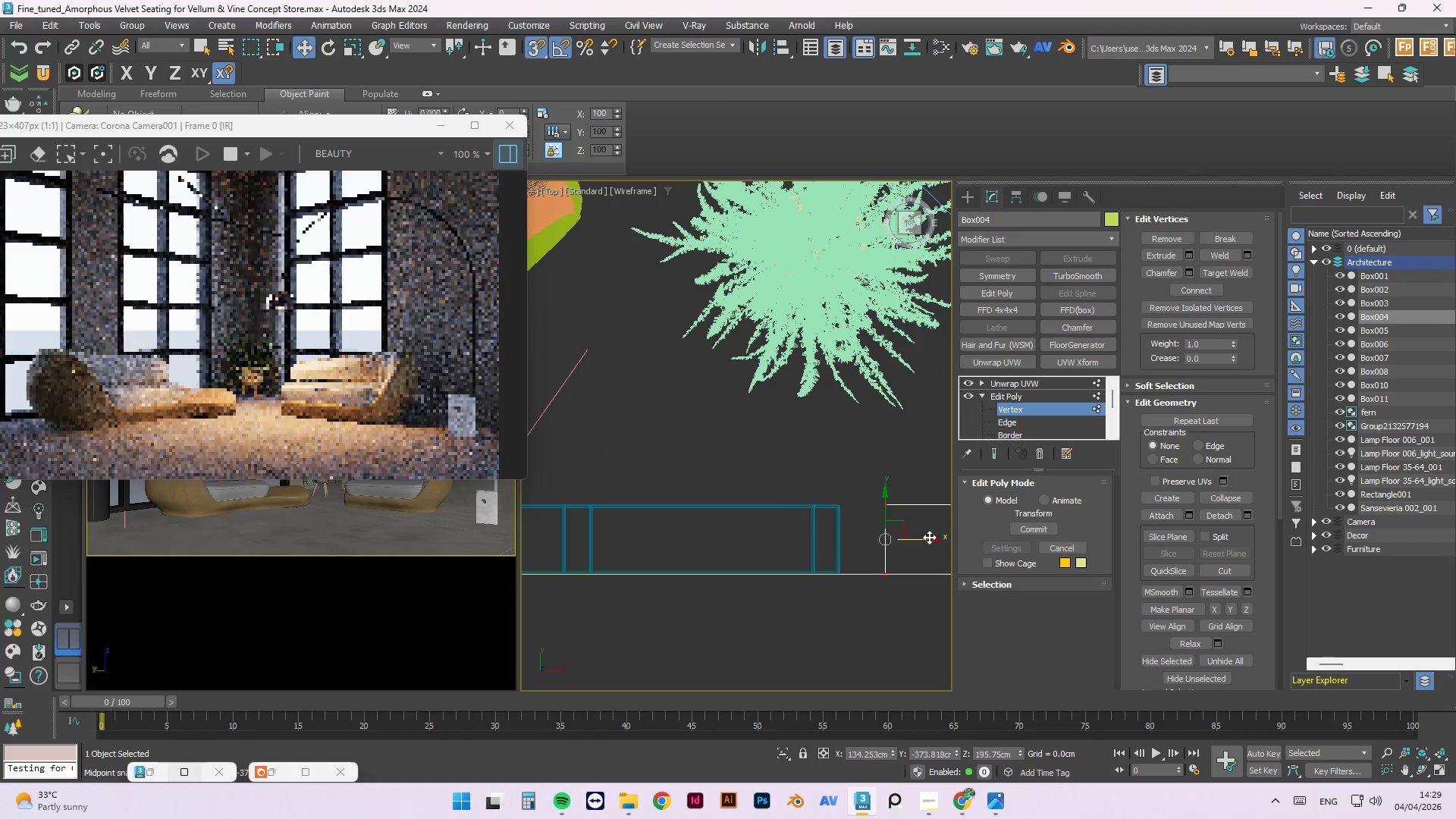 
left_click_drag(start_coordinate=[929, 541], to_coordinate=[840, 541])
 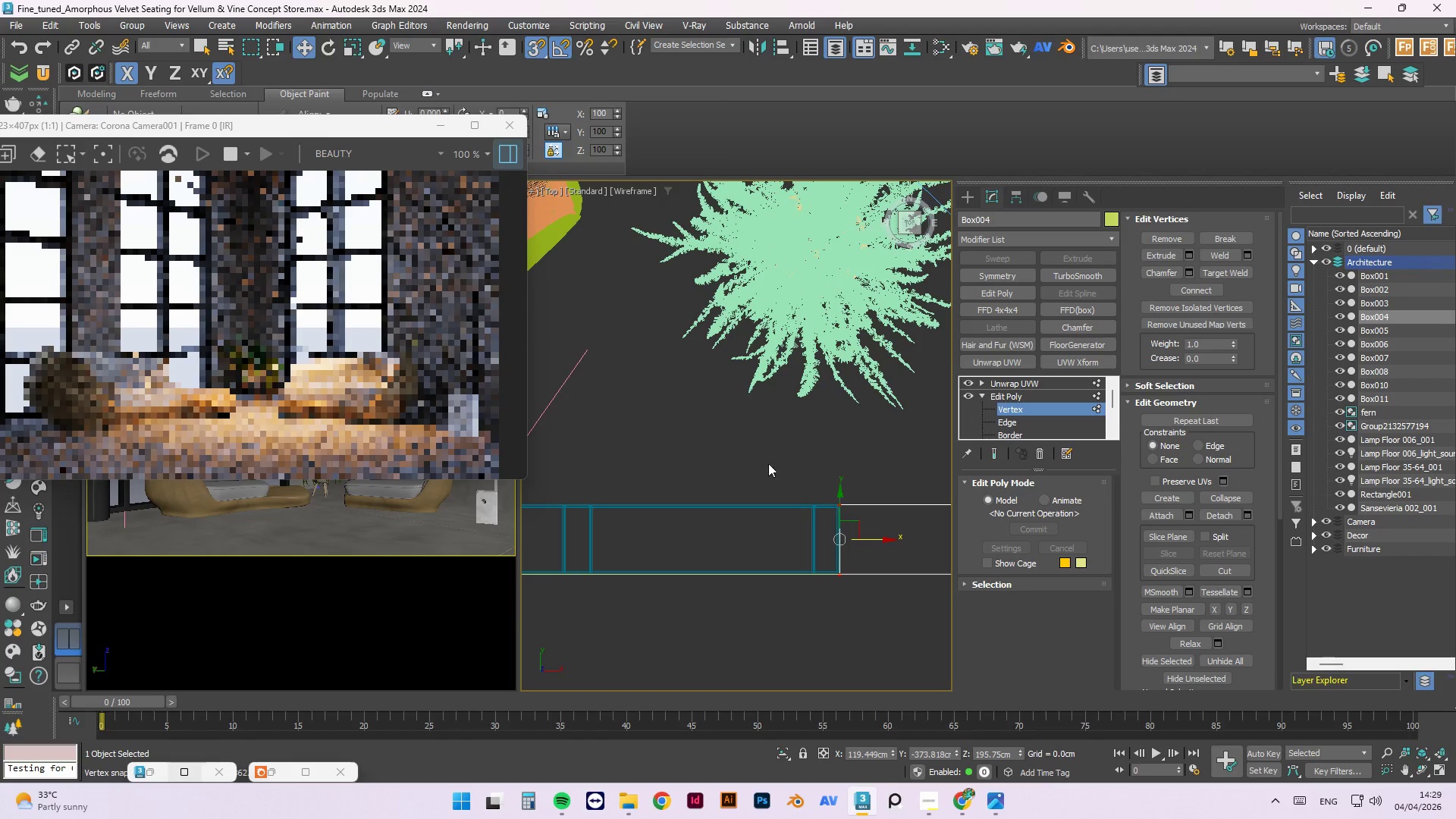 
right_click([741, 458])
 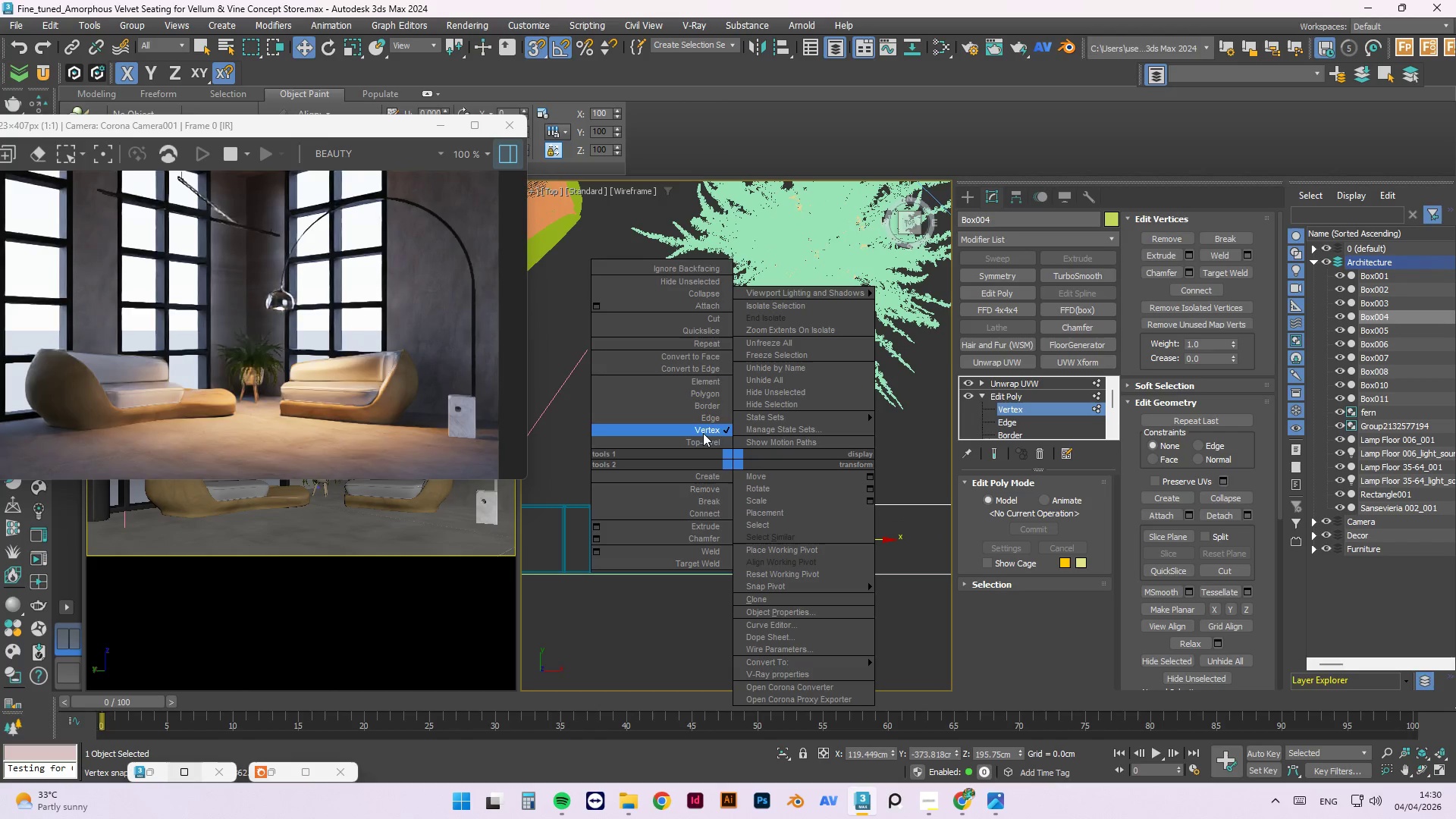 
left_click([707, 442])
 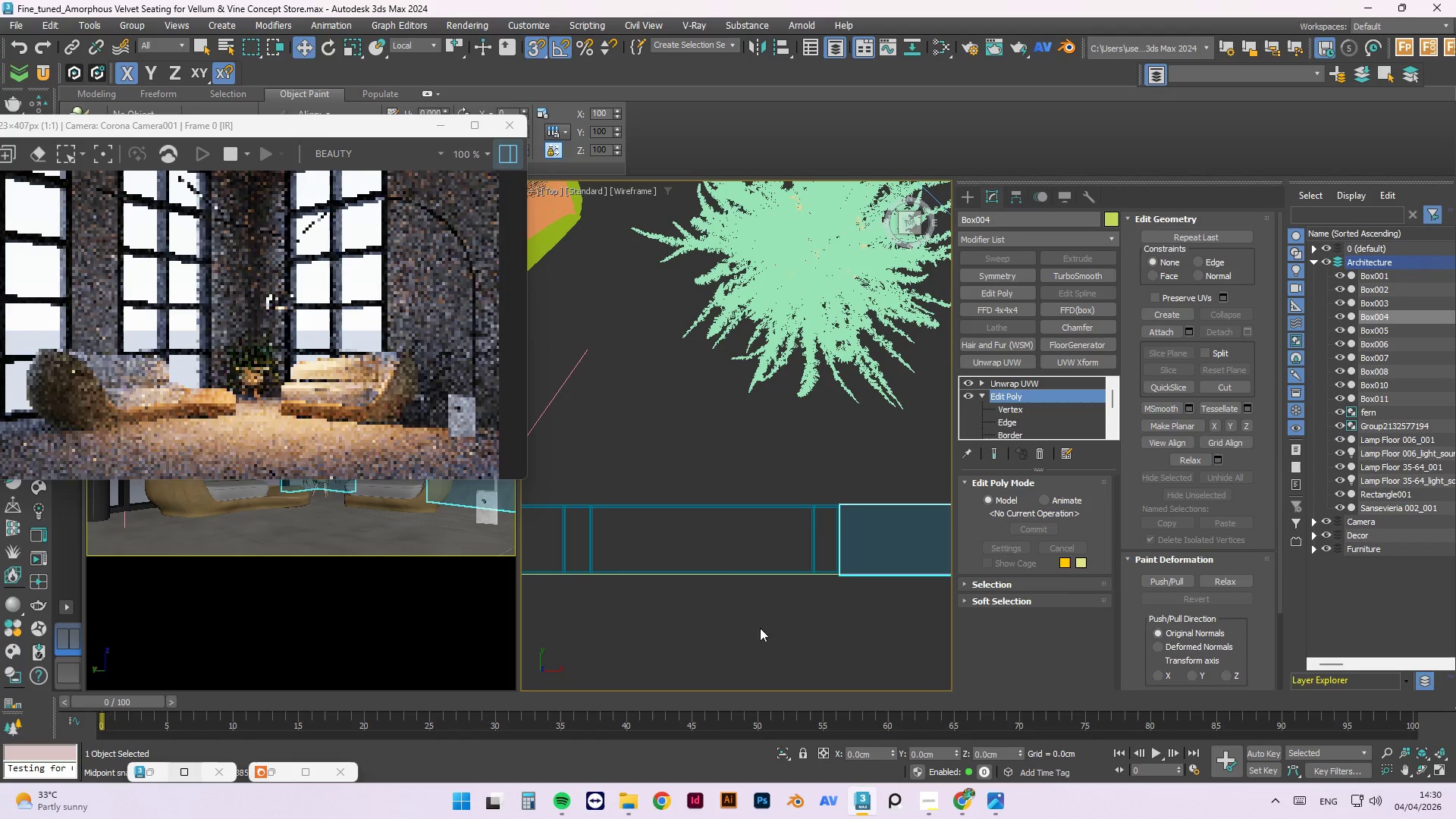 
left_click([764, 643])
 